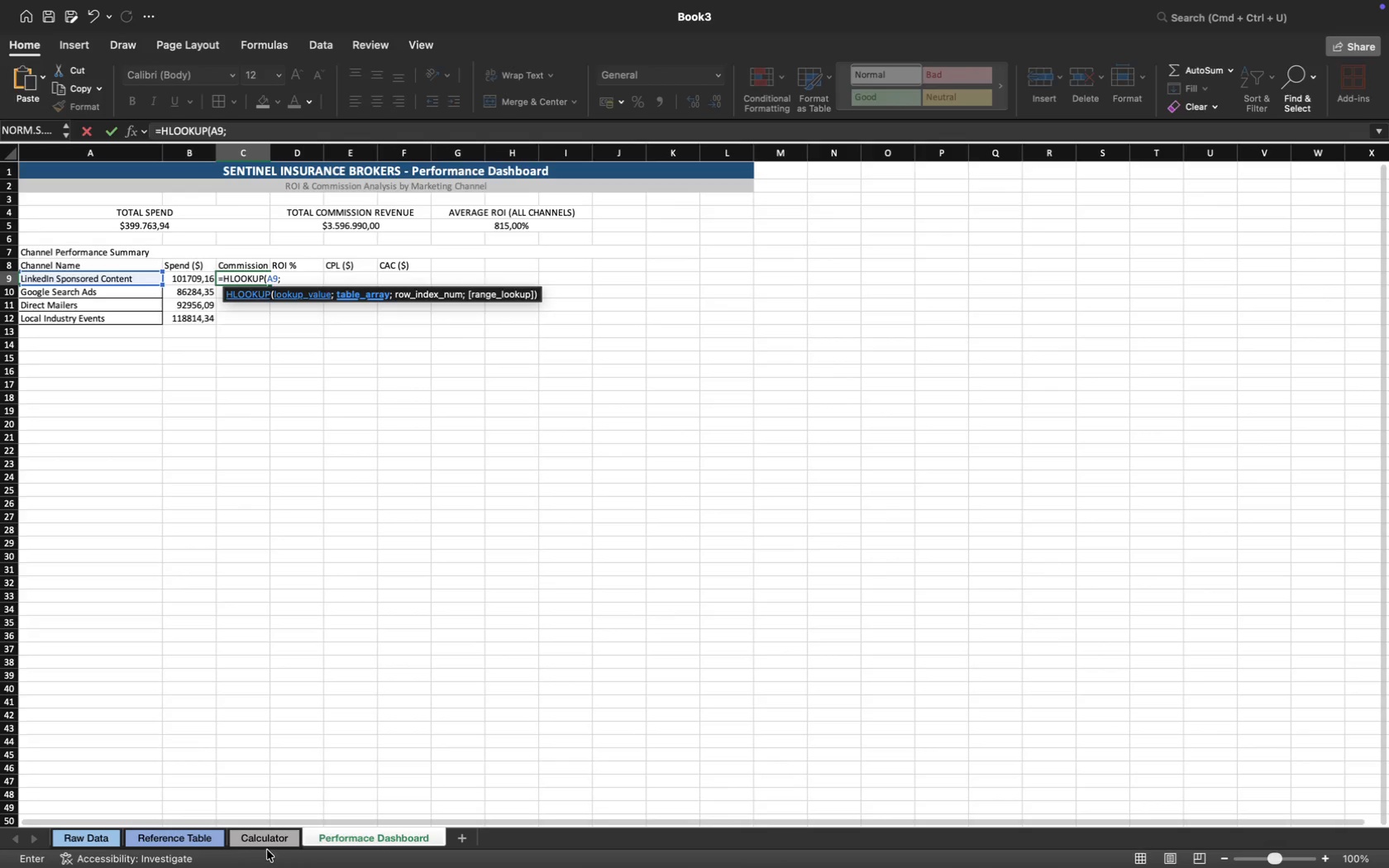 
left_click([274, 837])
 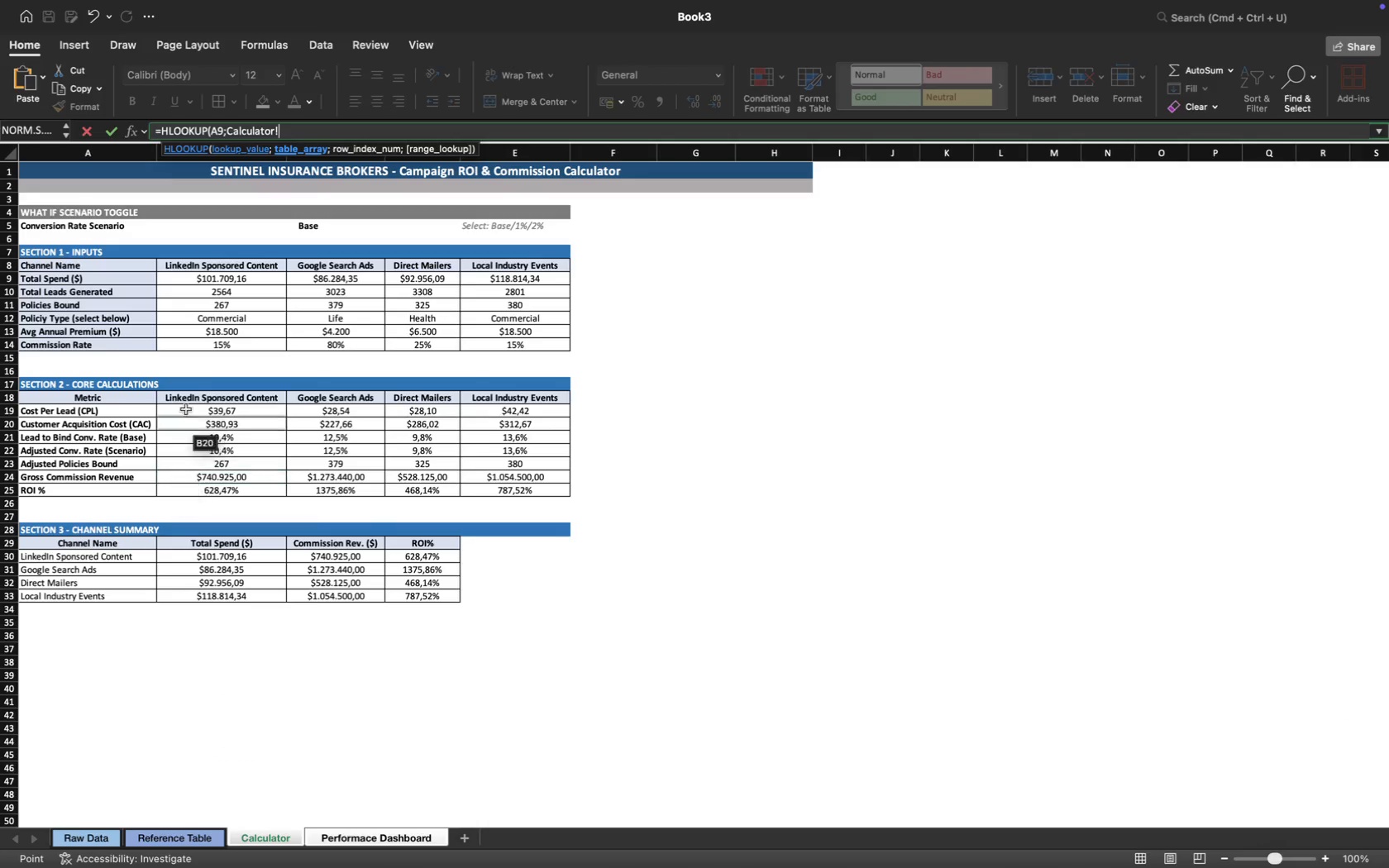 
wait(7.4)
 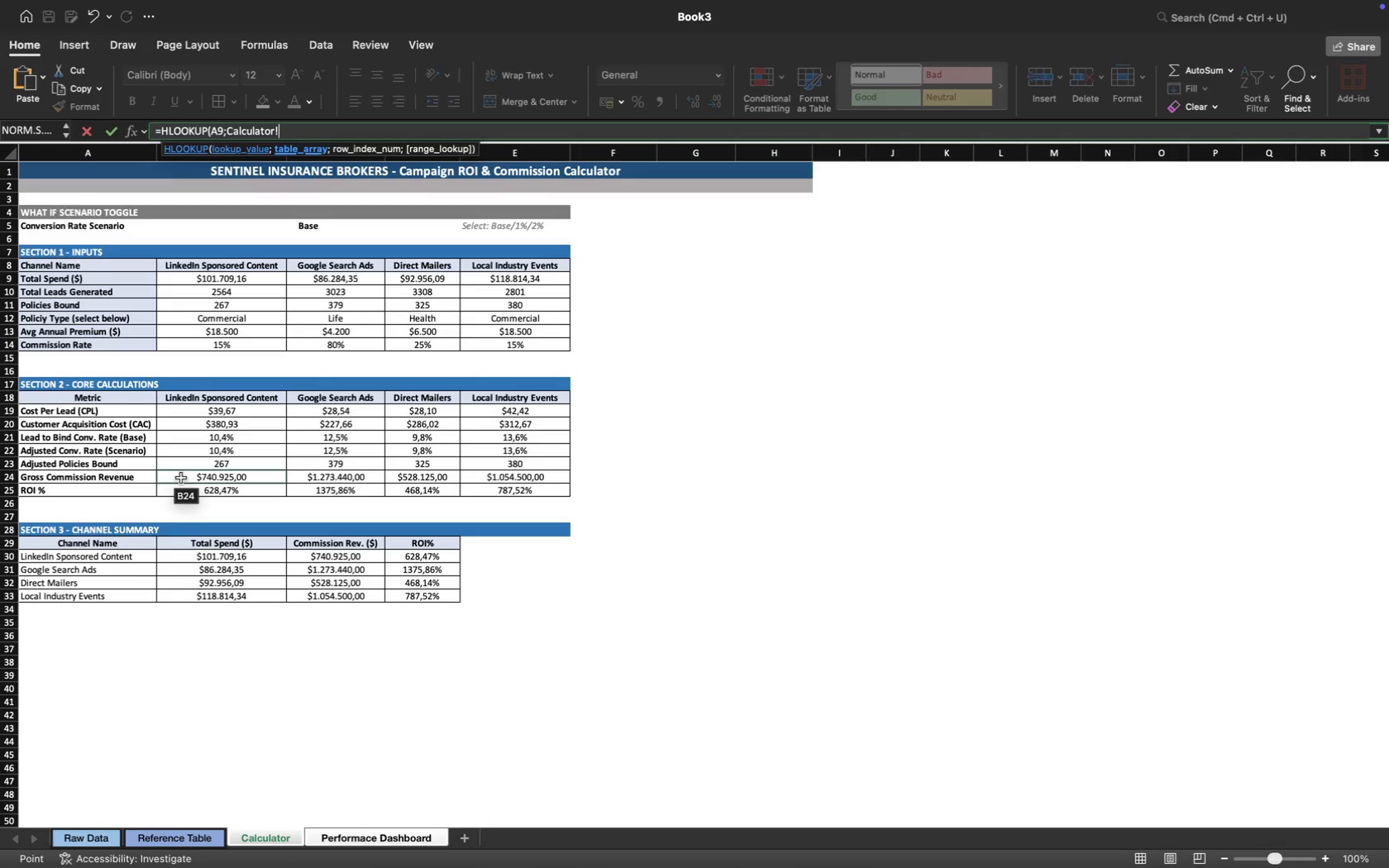 
left_click_drag(start_coordinate=[185, 398], to_coordinate=[522, 493])
 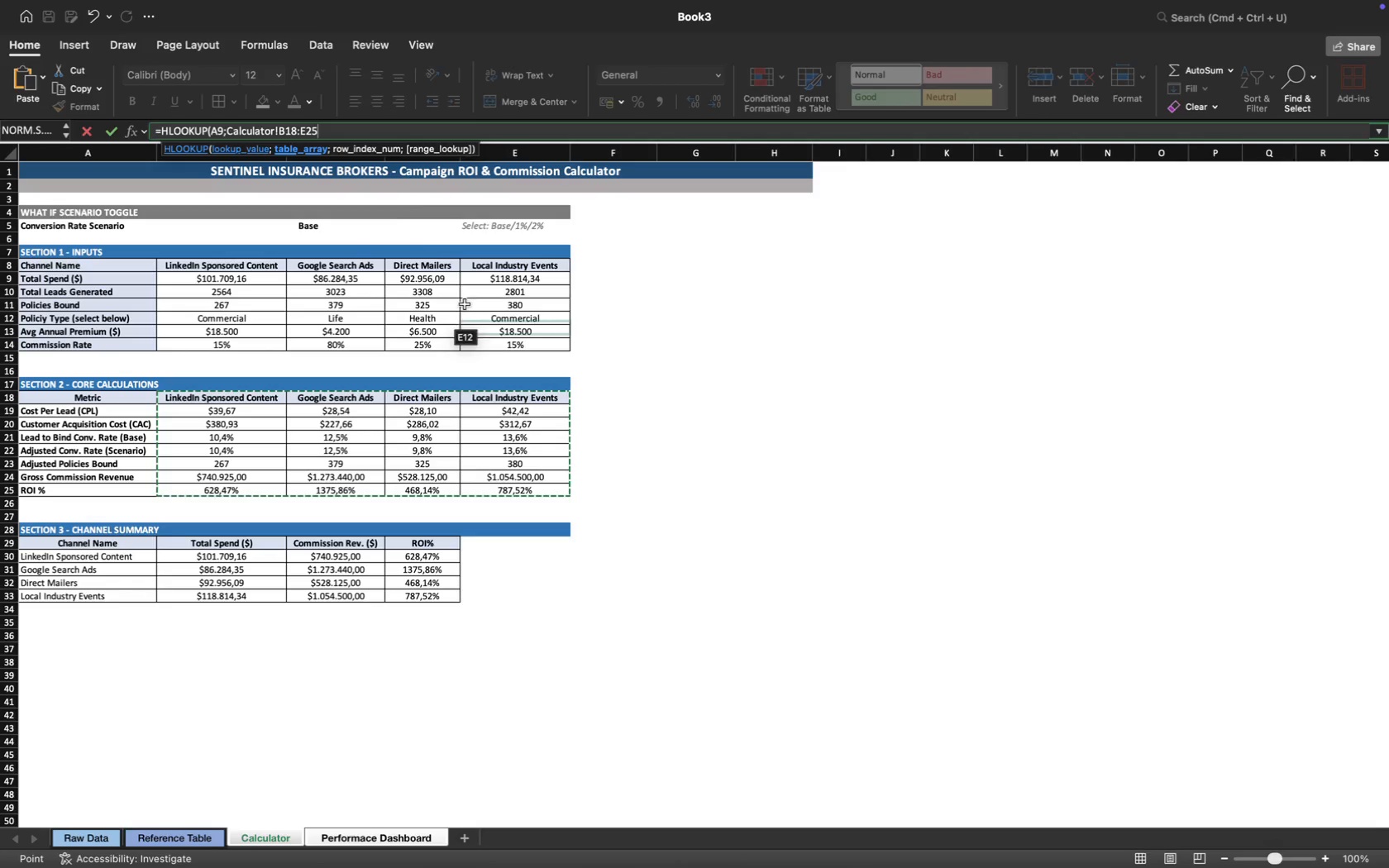 
wait(5.47)
 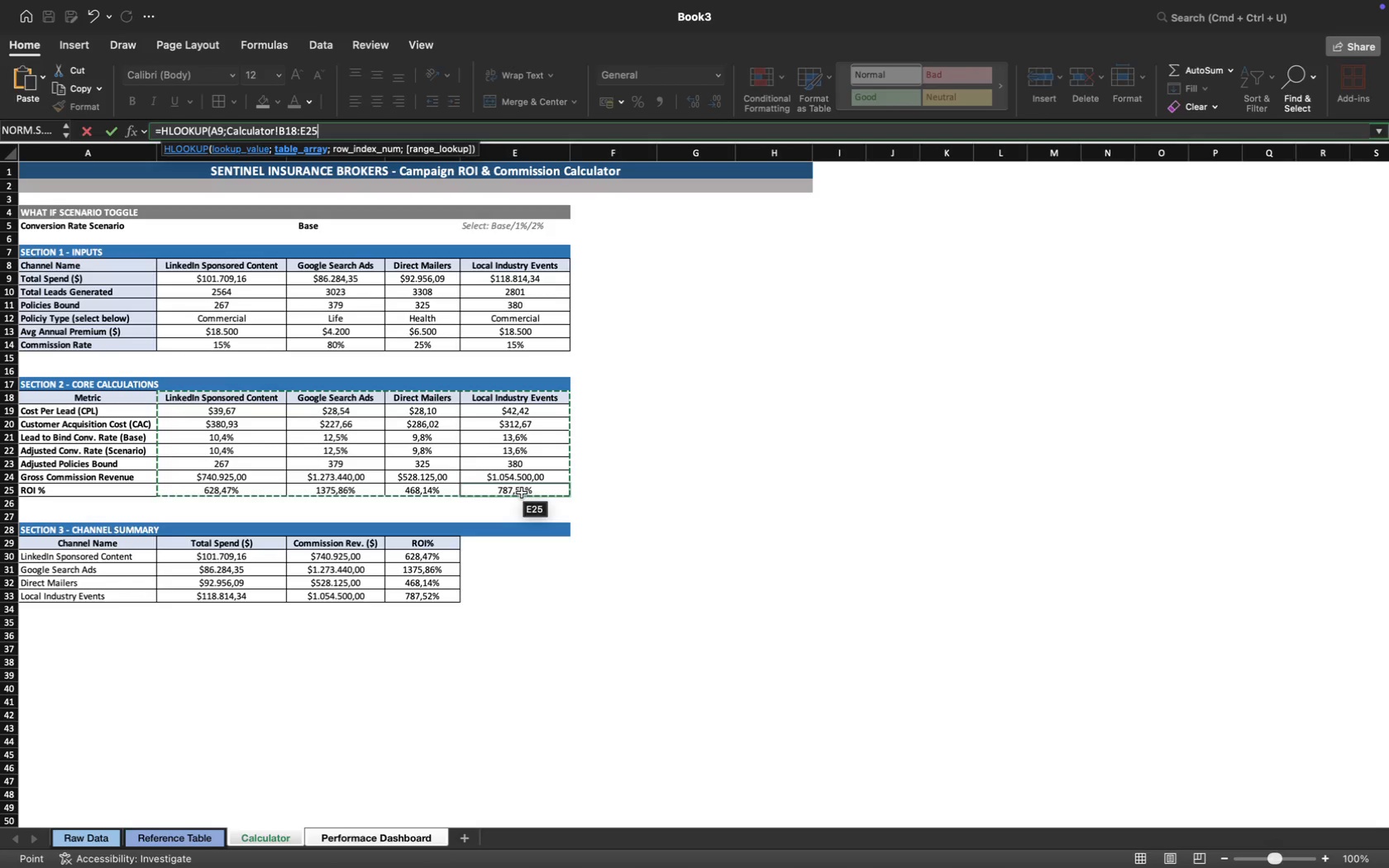 
left_click_drag(start_coordinate=[322, 128], to_coordinate=[228, 134])
 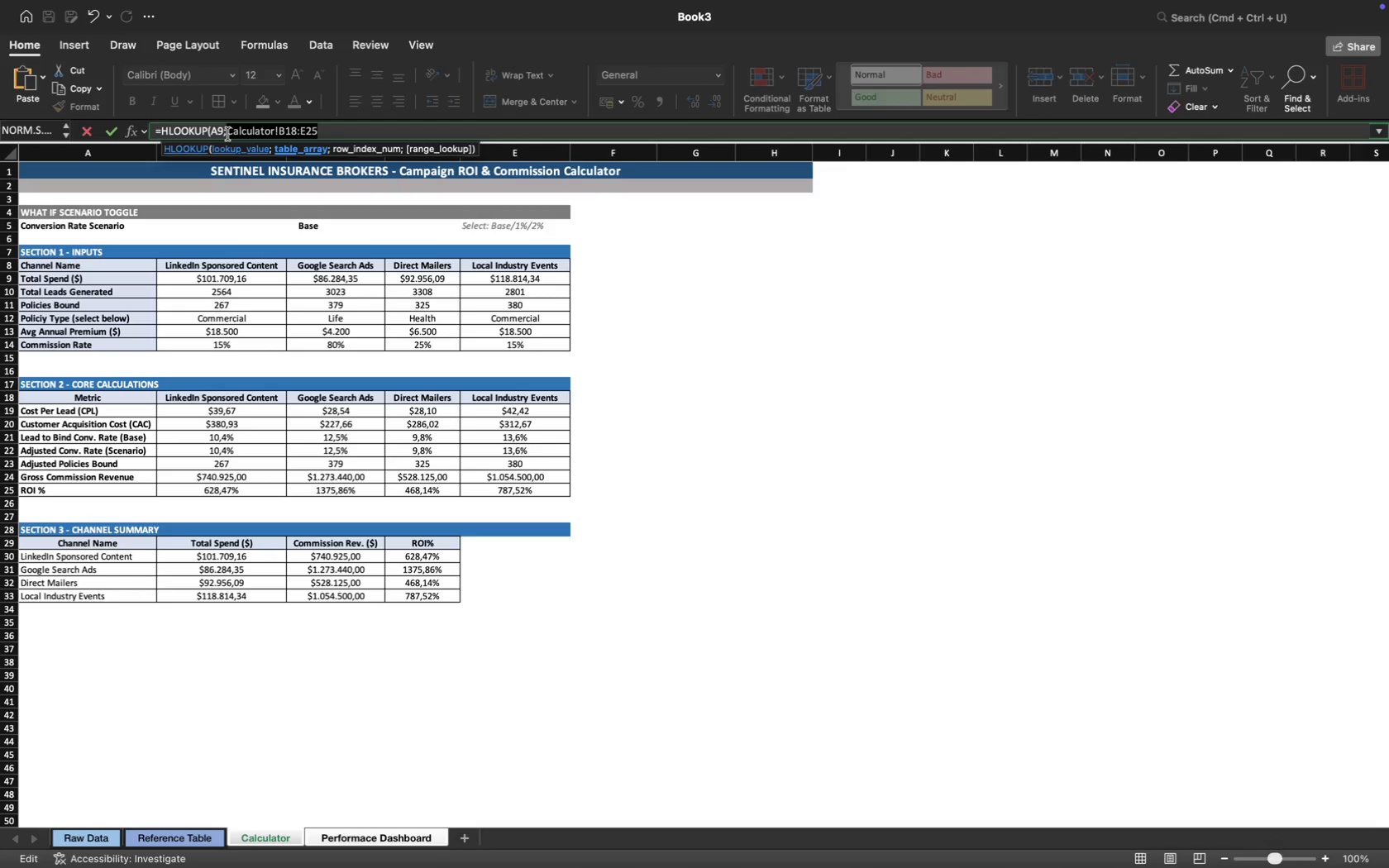 
key(F4)
 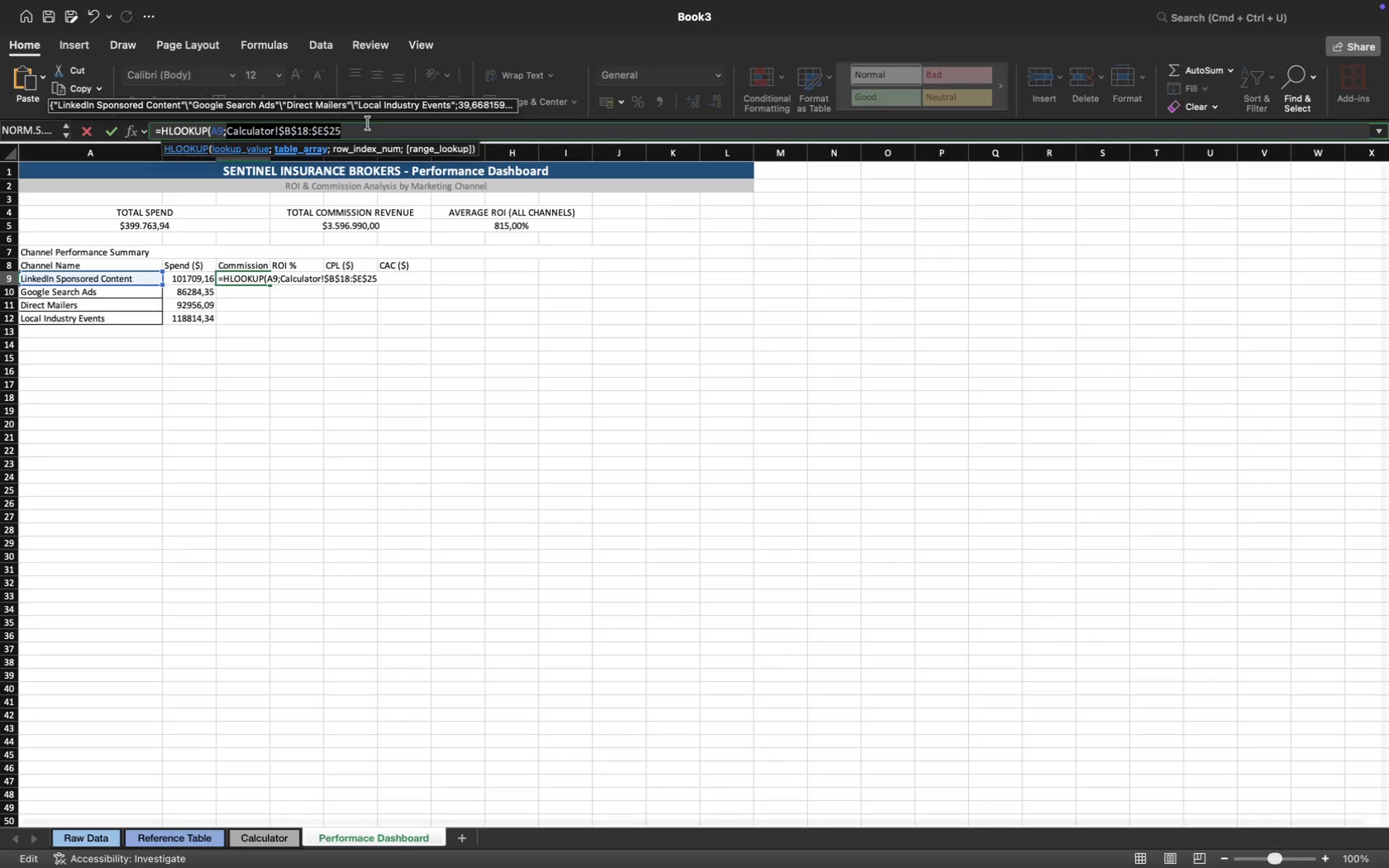 
left_click([366, 127])
 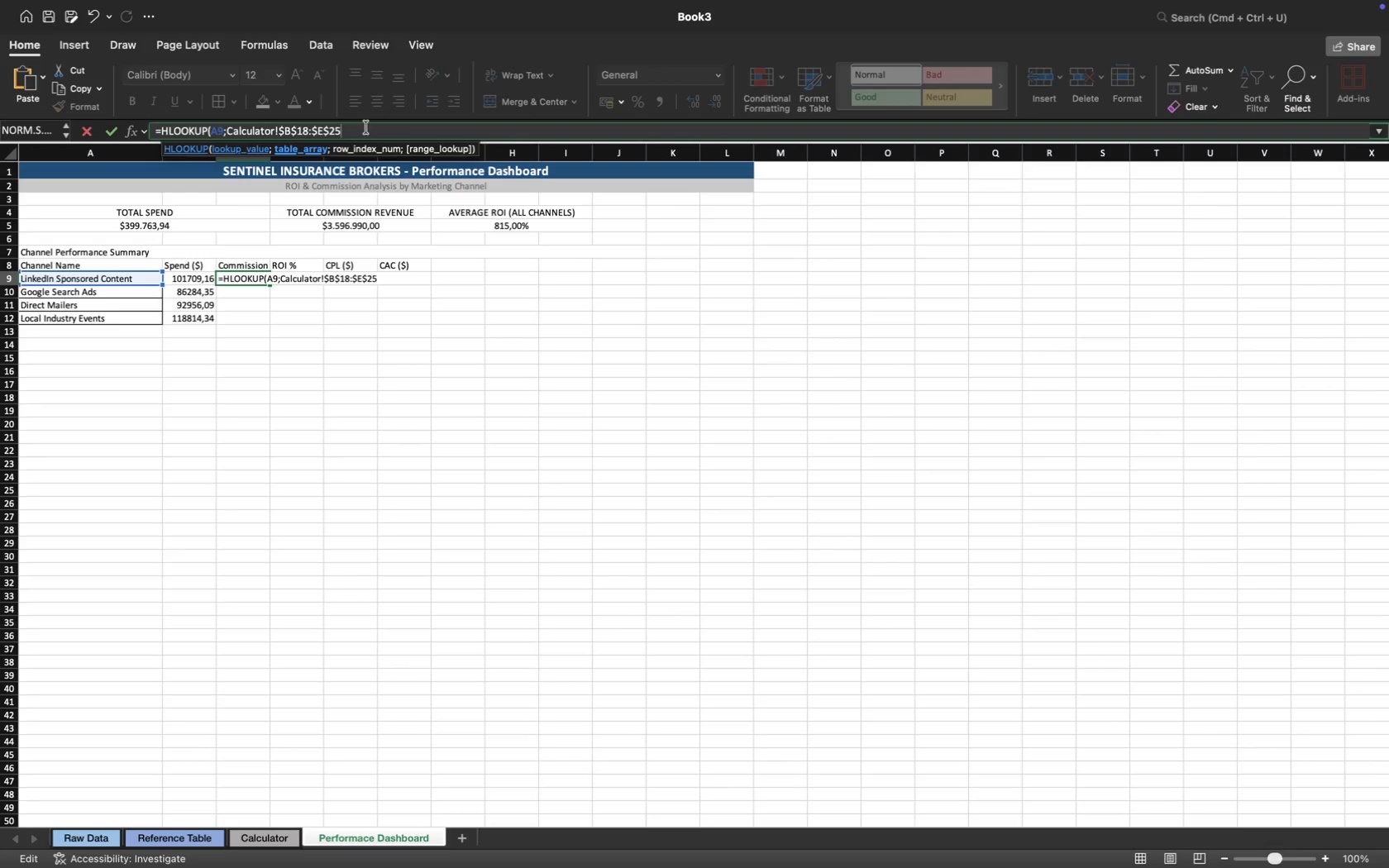 
key(Semicolon)
 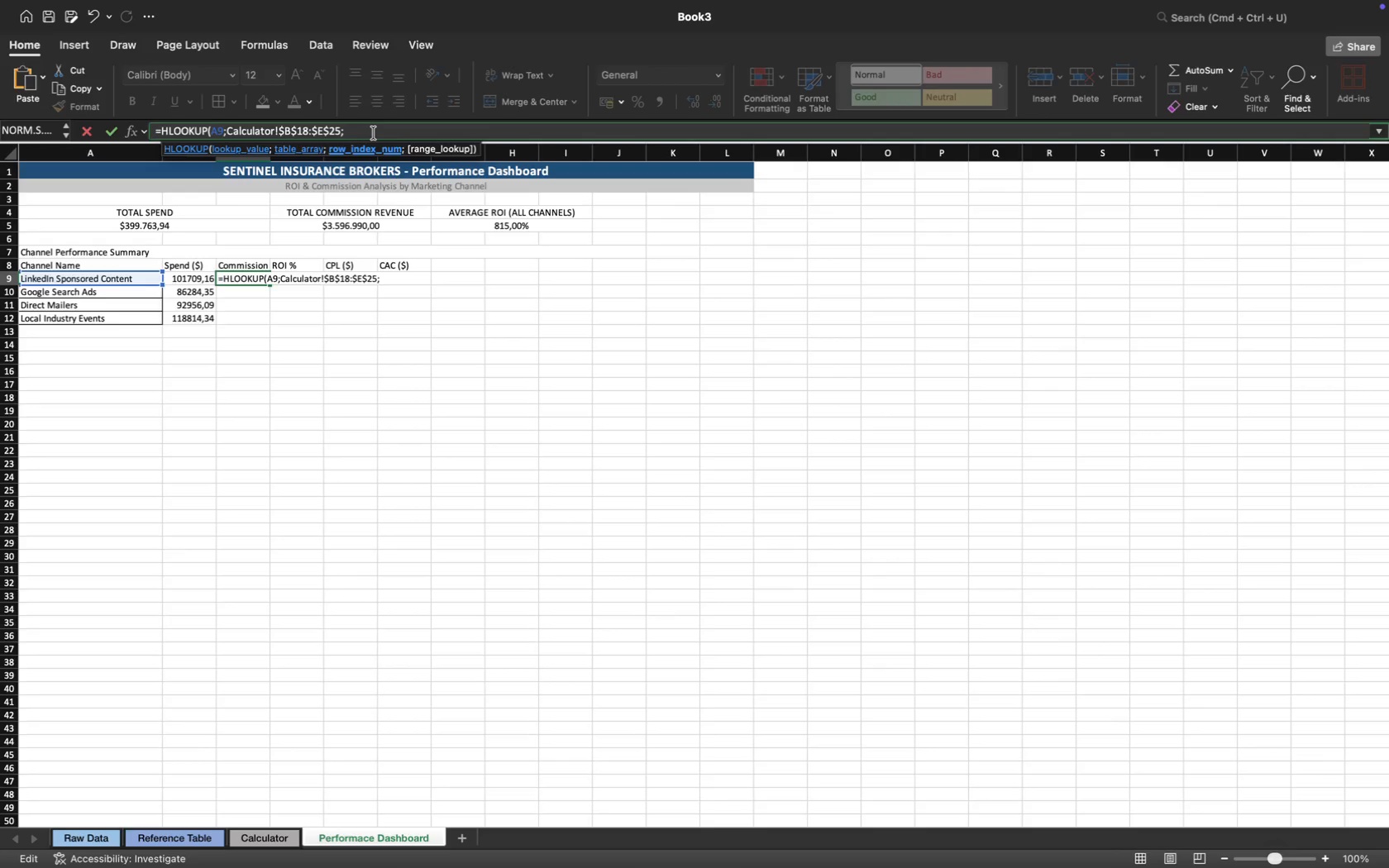 
wait(17.92)
 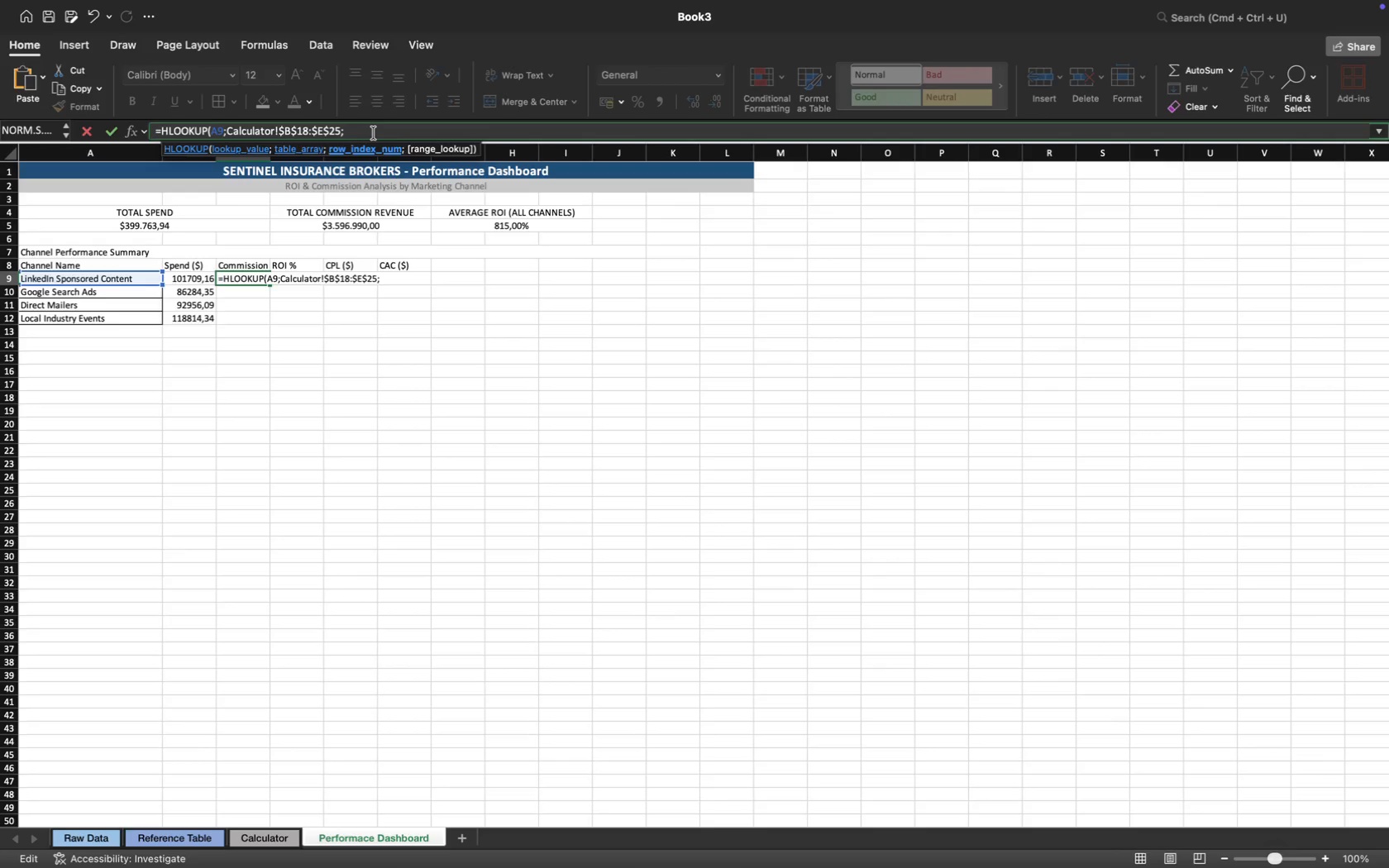 
left_click([266, 835])
 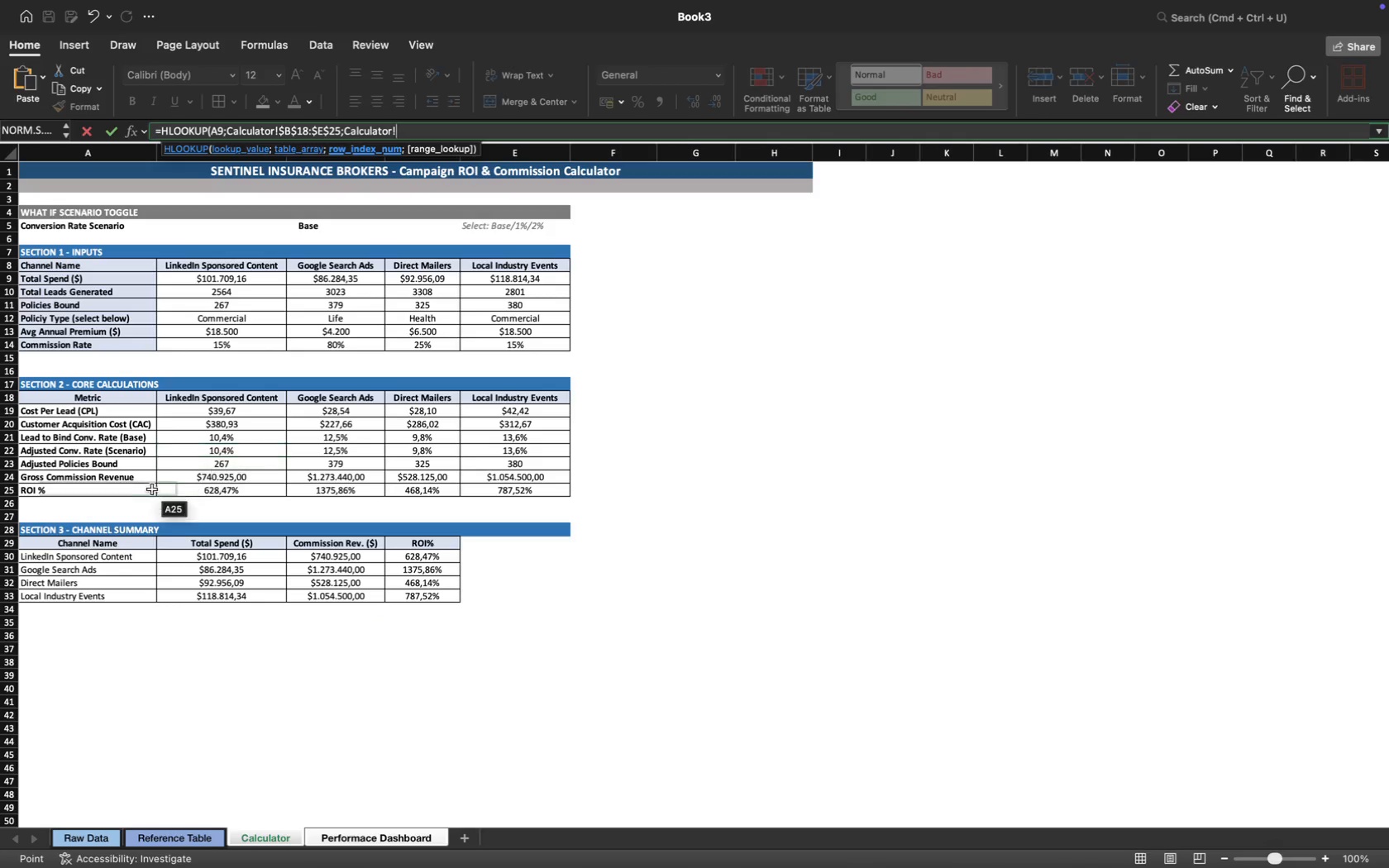 
key(Backspace)
 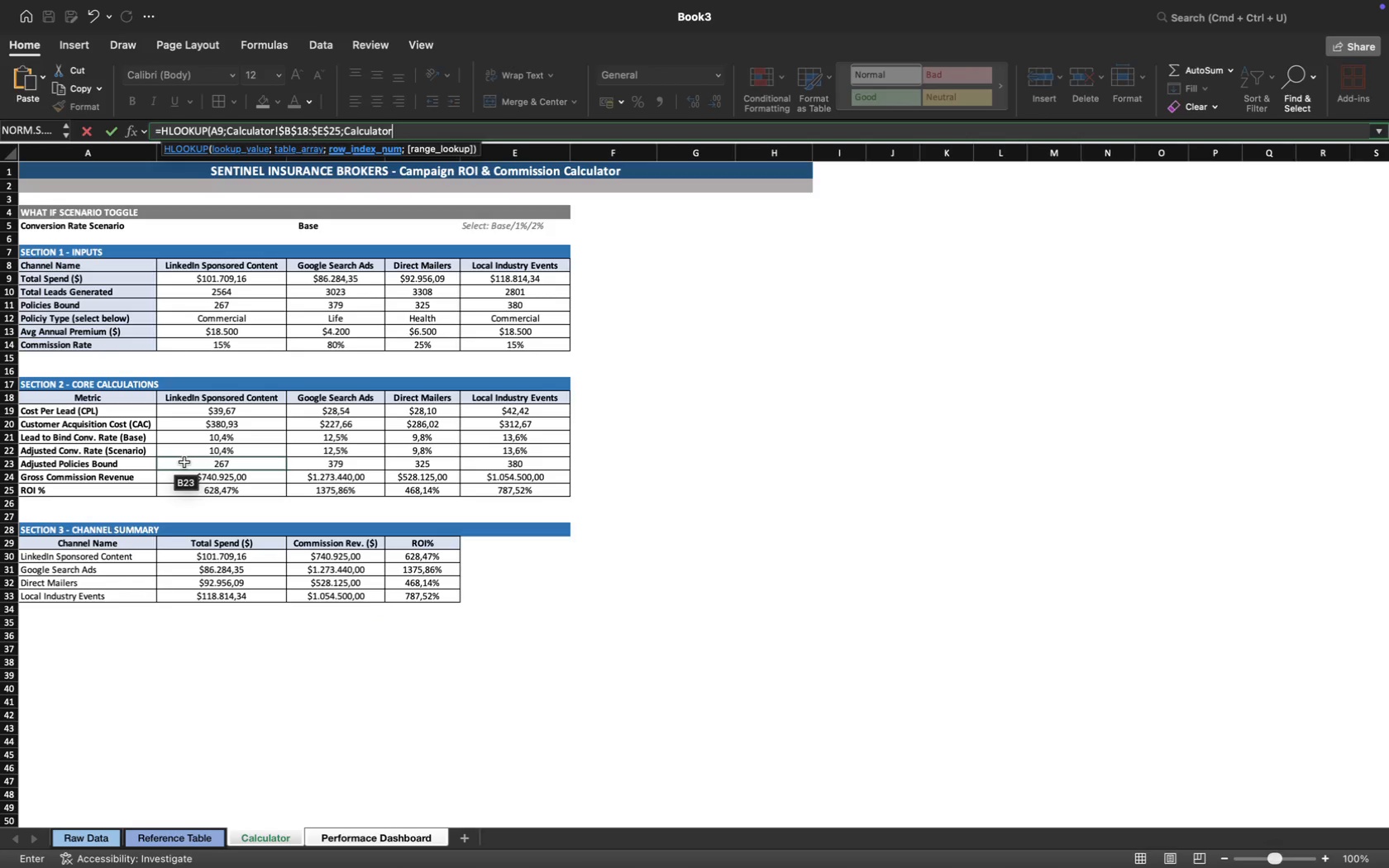 
key(Backspace)
 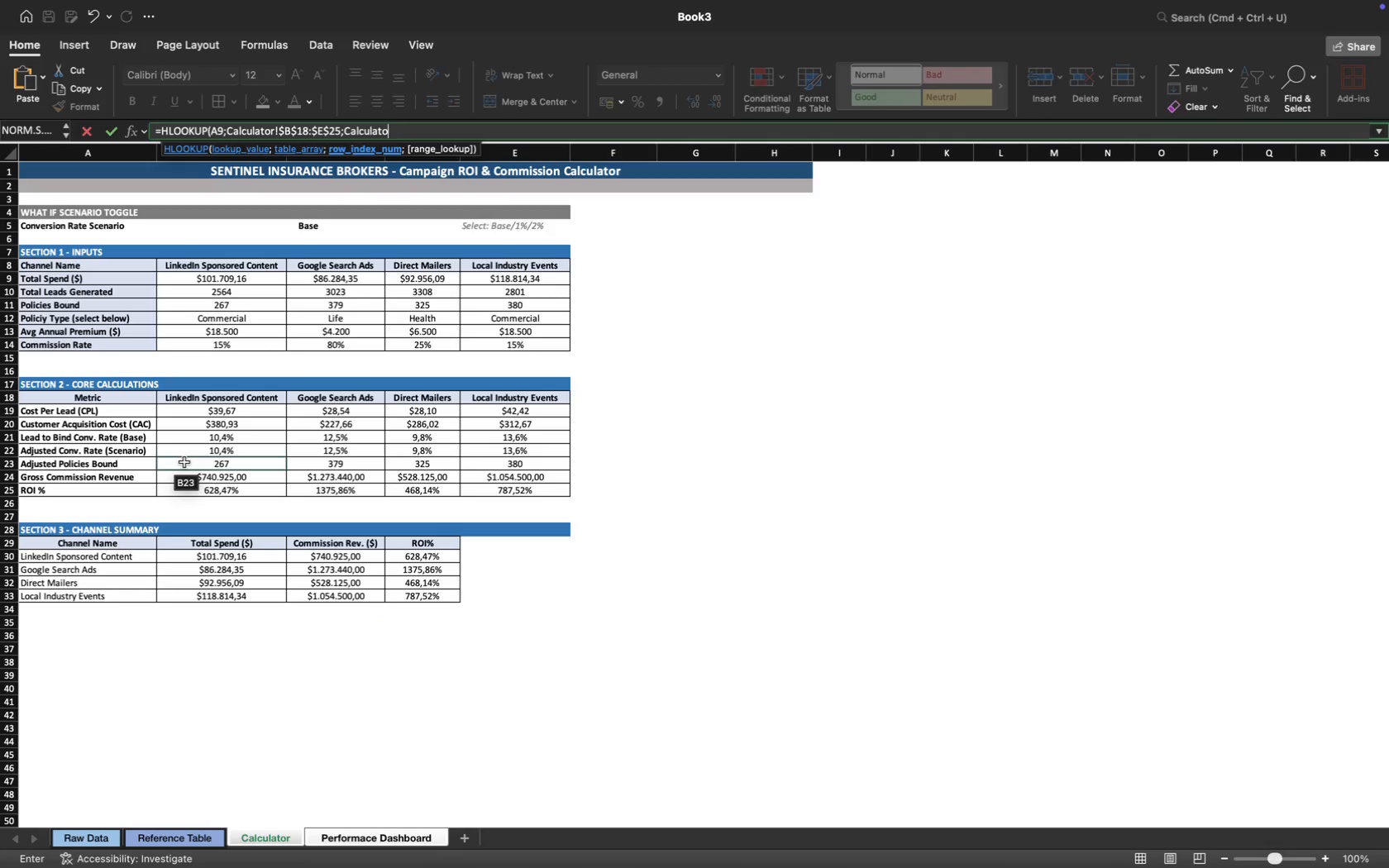 
key(Backspace)
 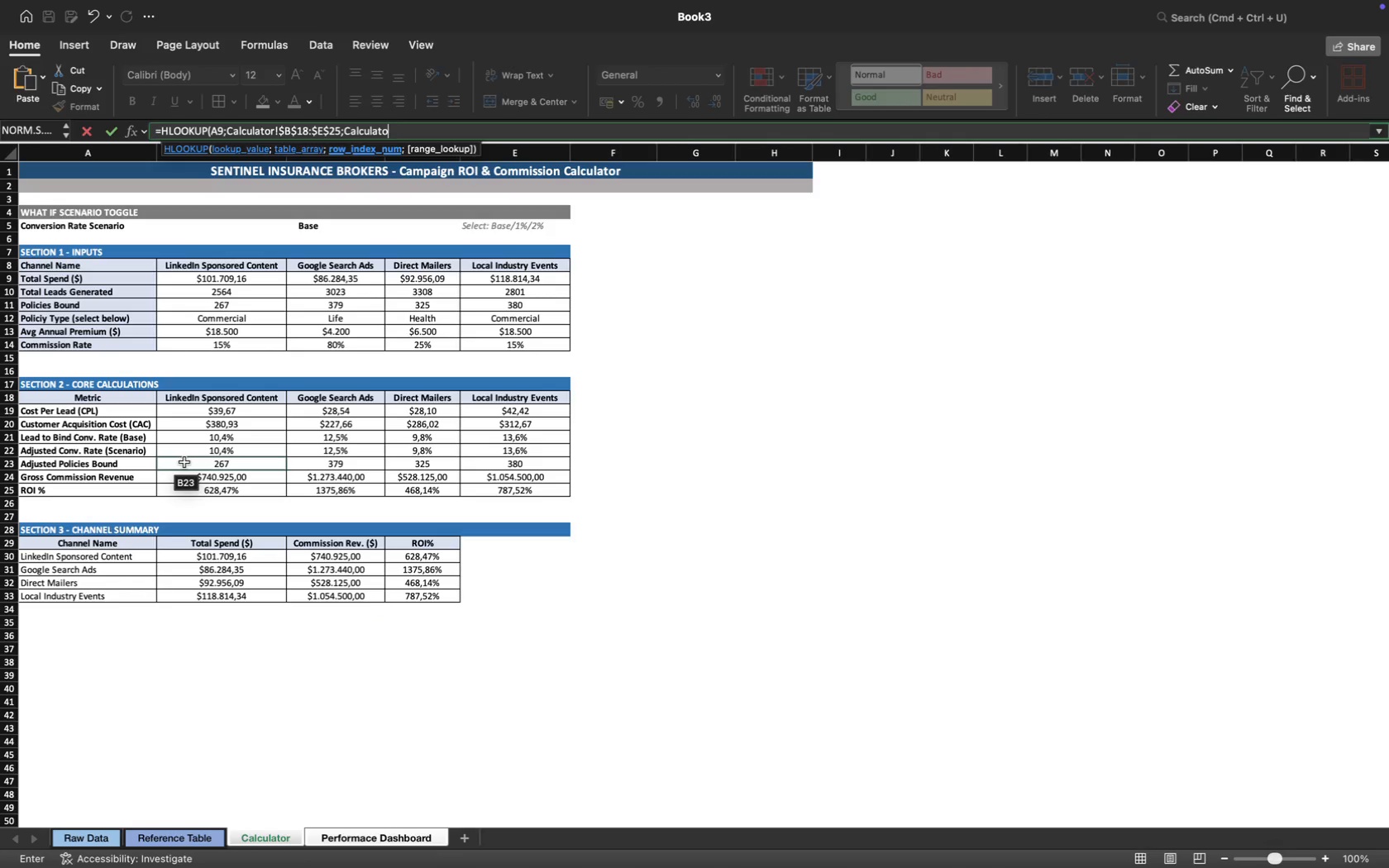 
key(Backspace)
 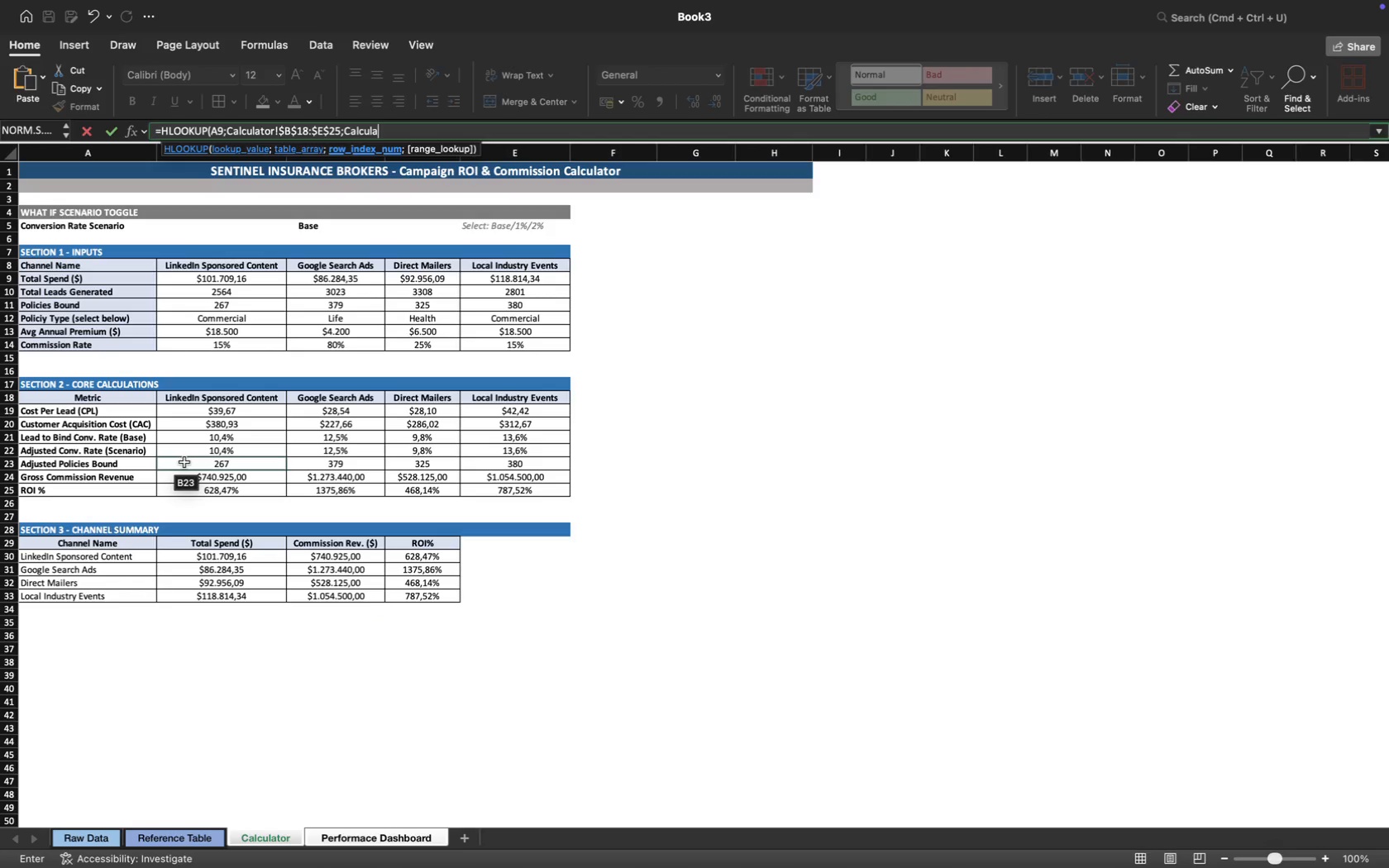 
key(Backspace)
 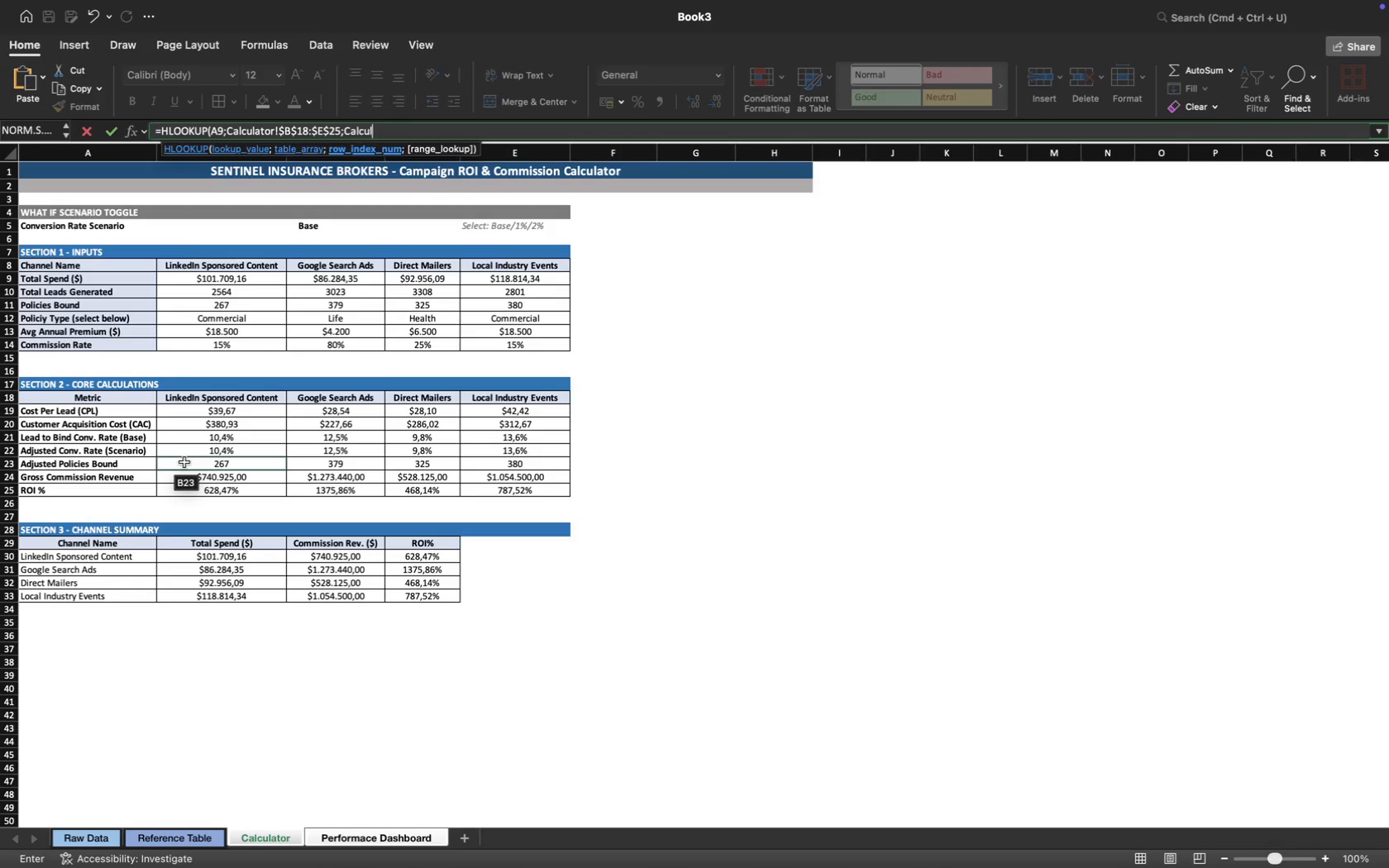 
key(Backspace)
 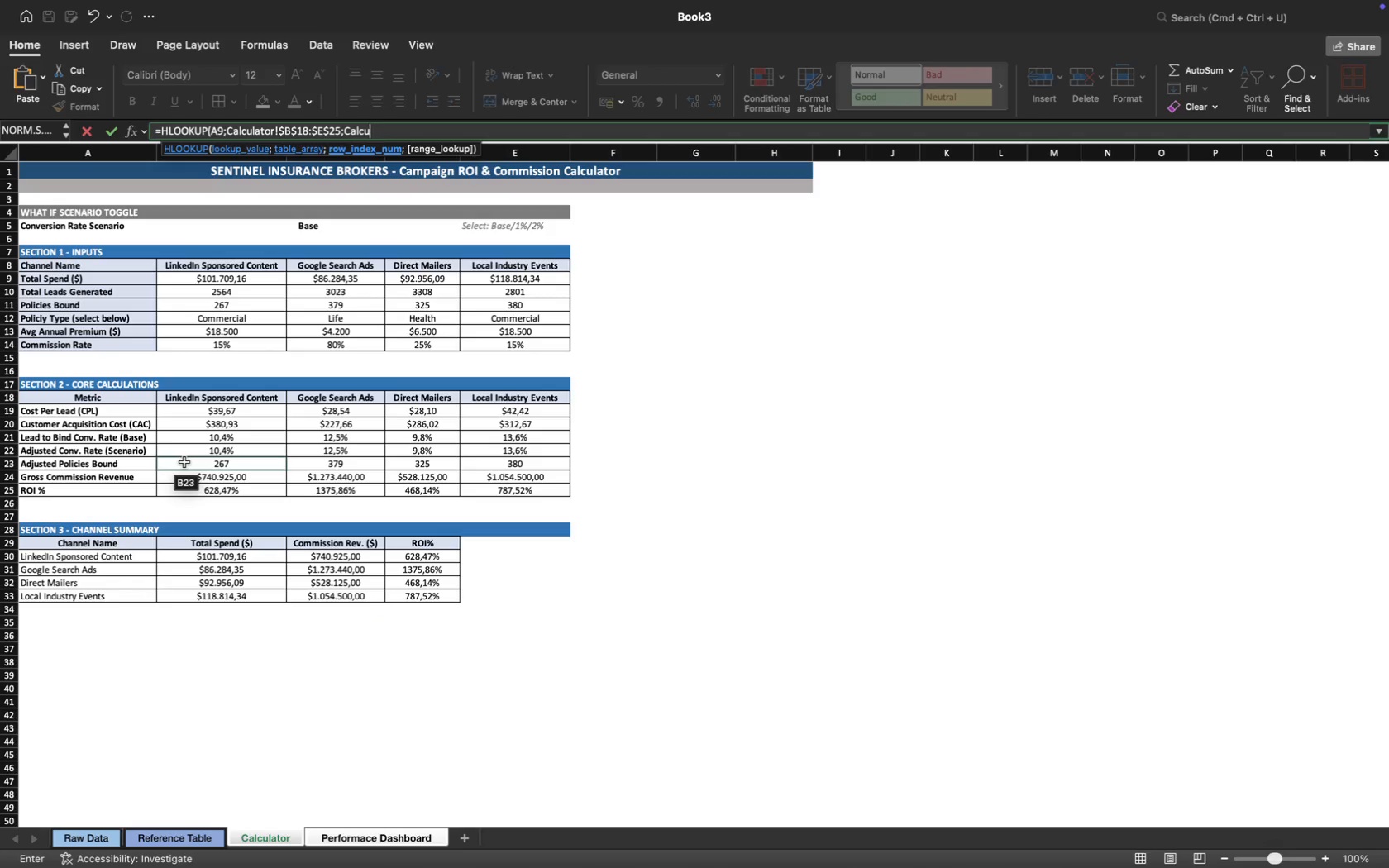 
key(Backspace)
 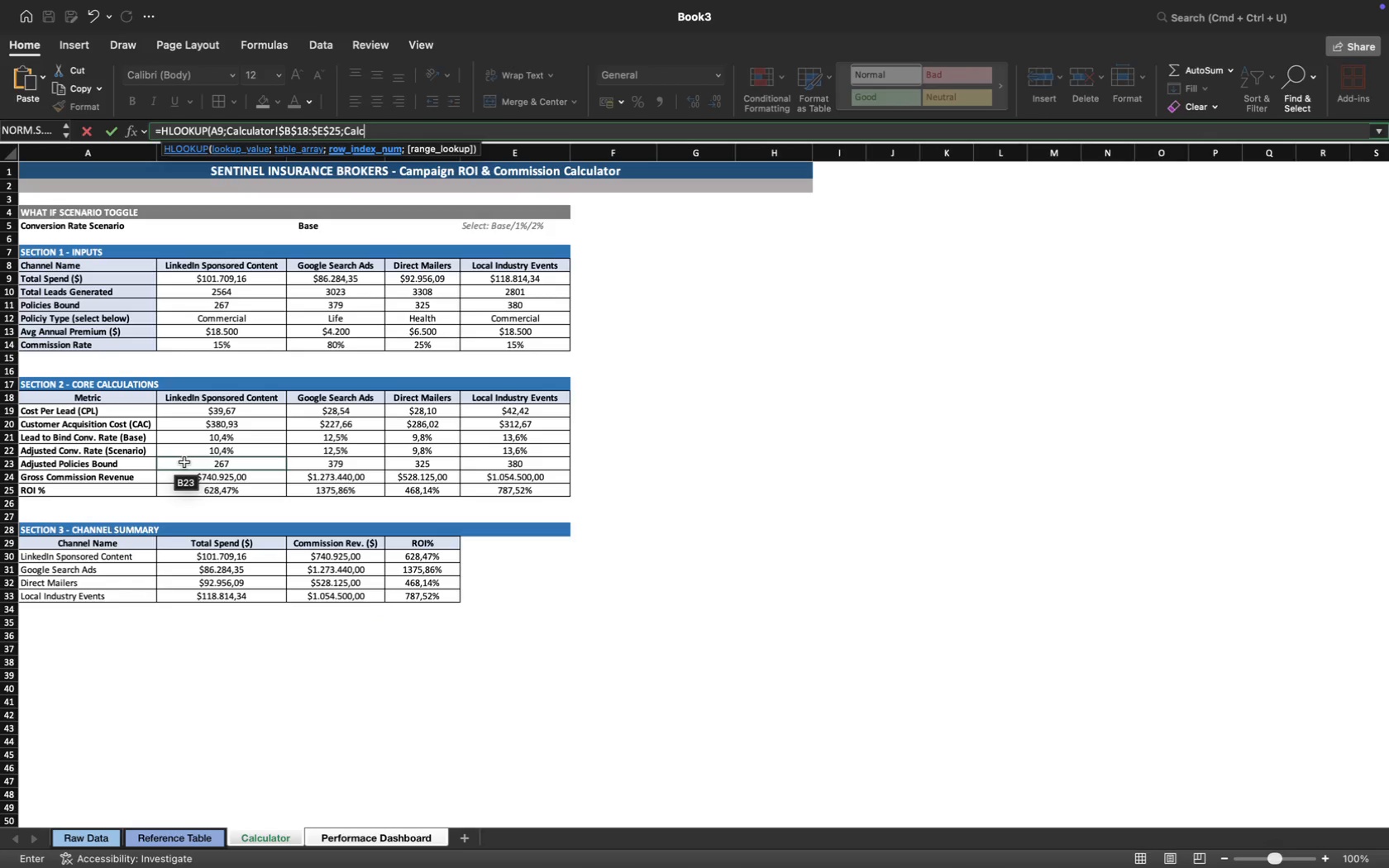 
key(Backspace)
 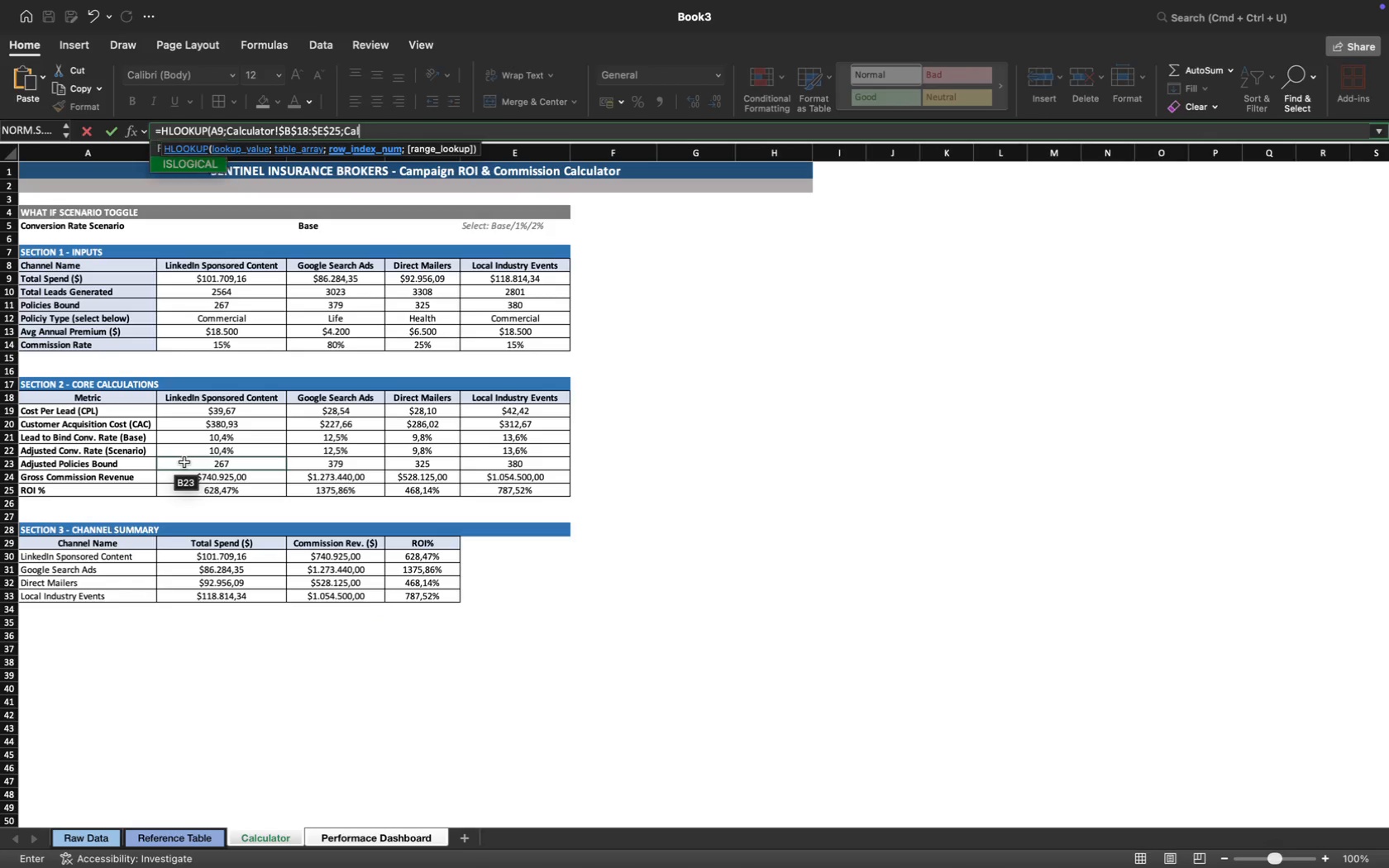 
key(Backspace)
 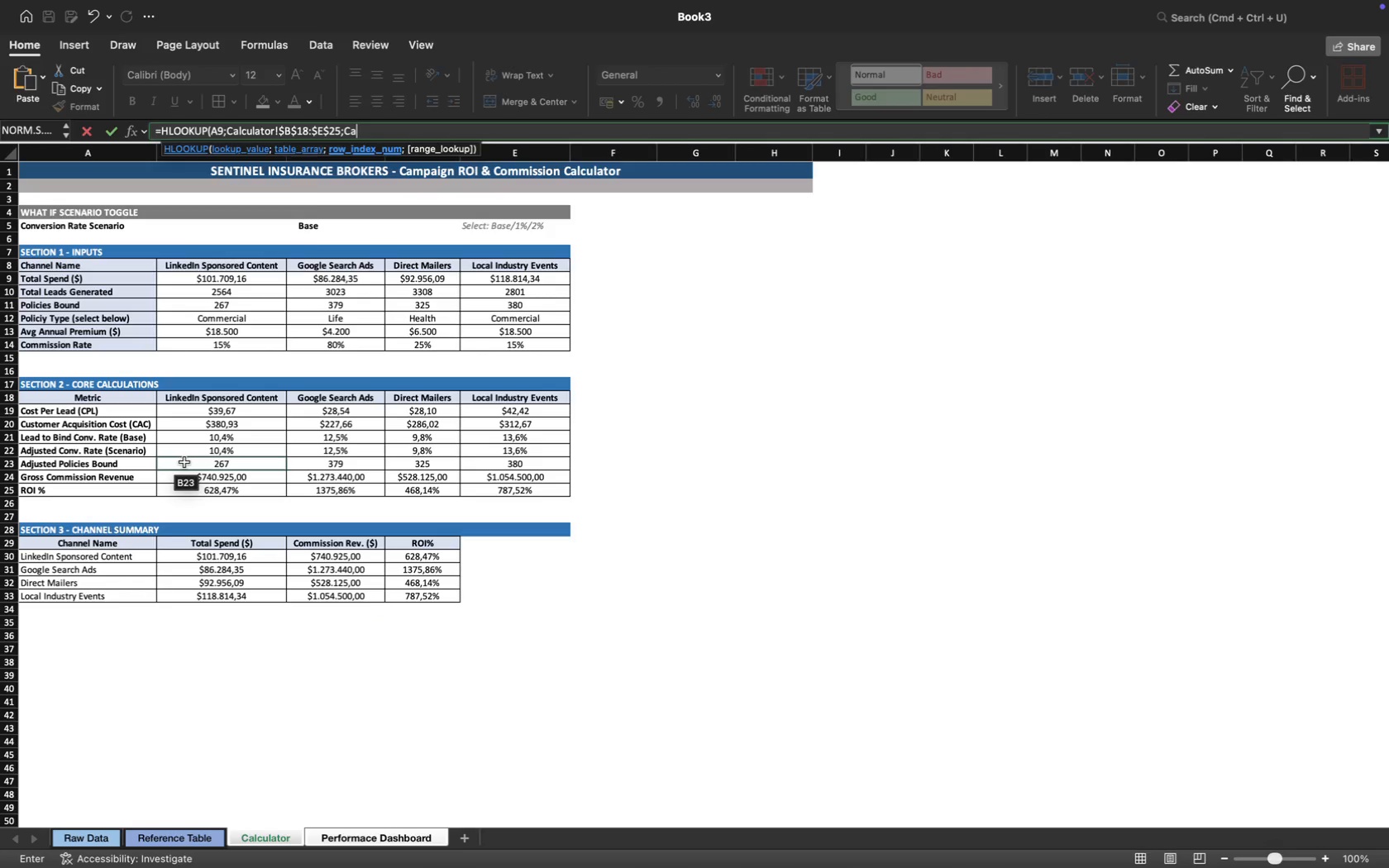 
key(Backspace)
 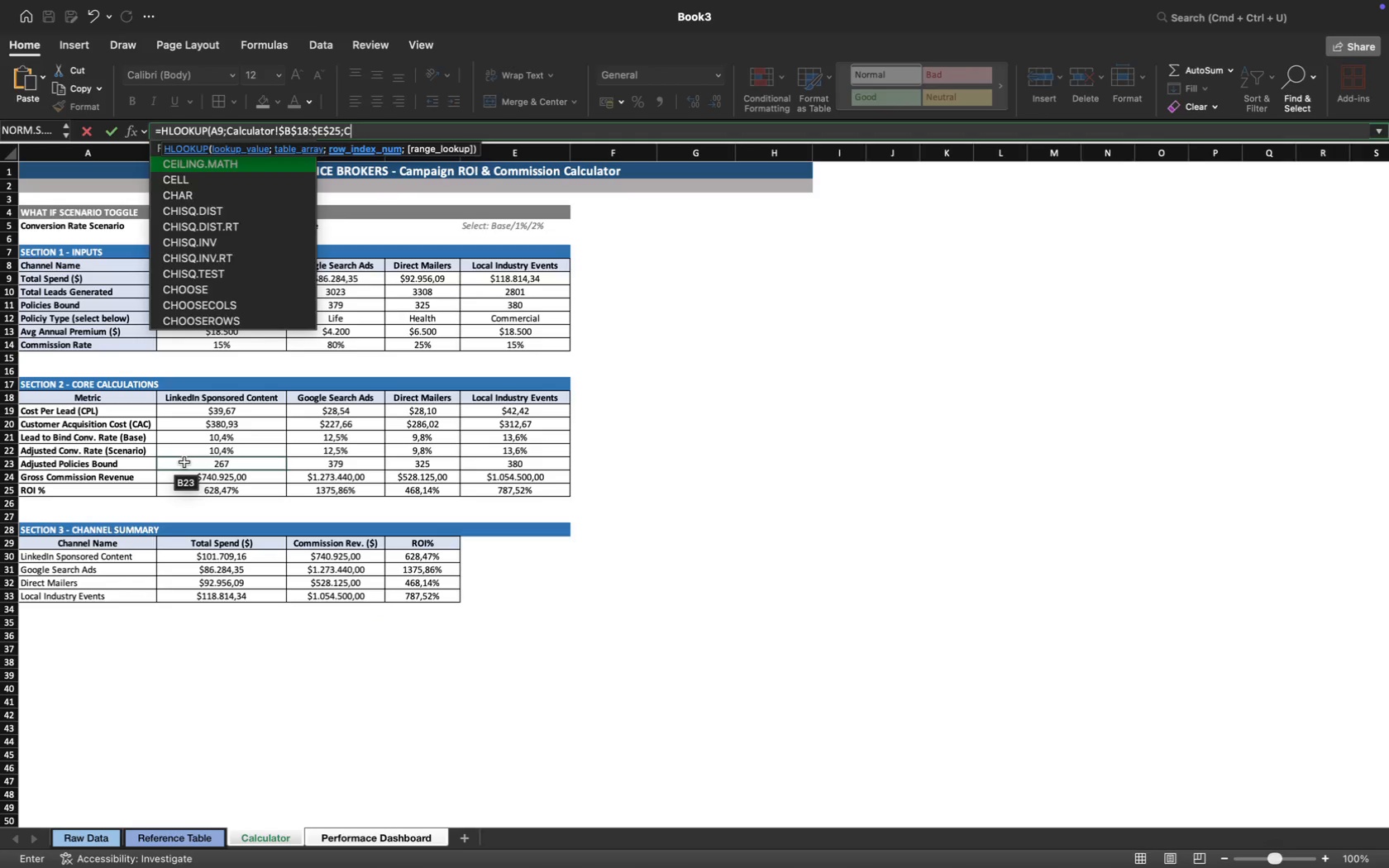 
key(Backspace)
 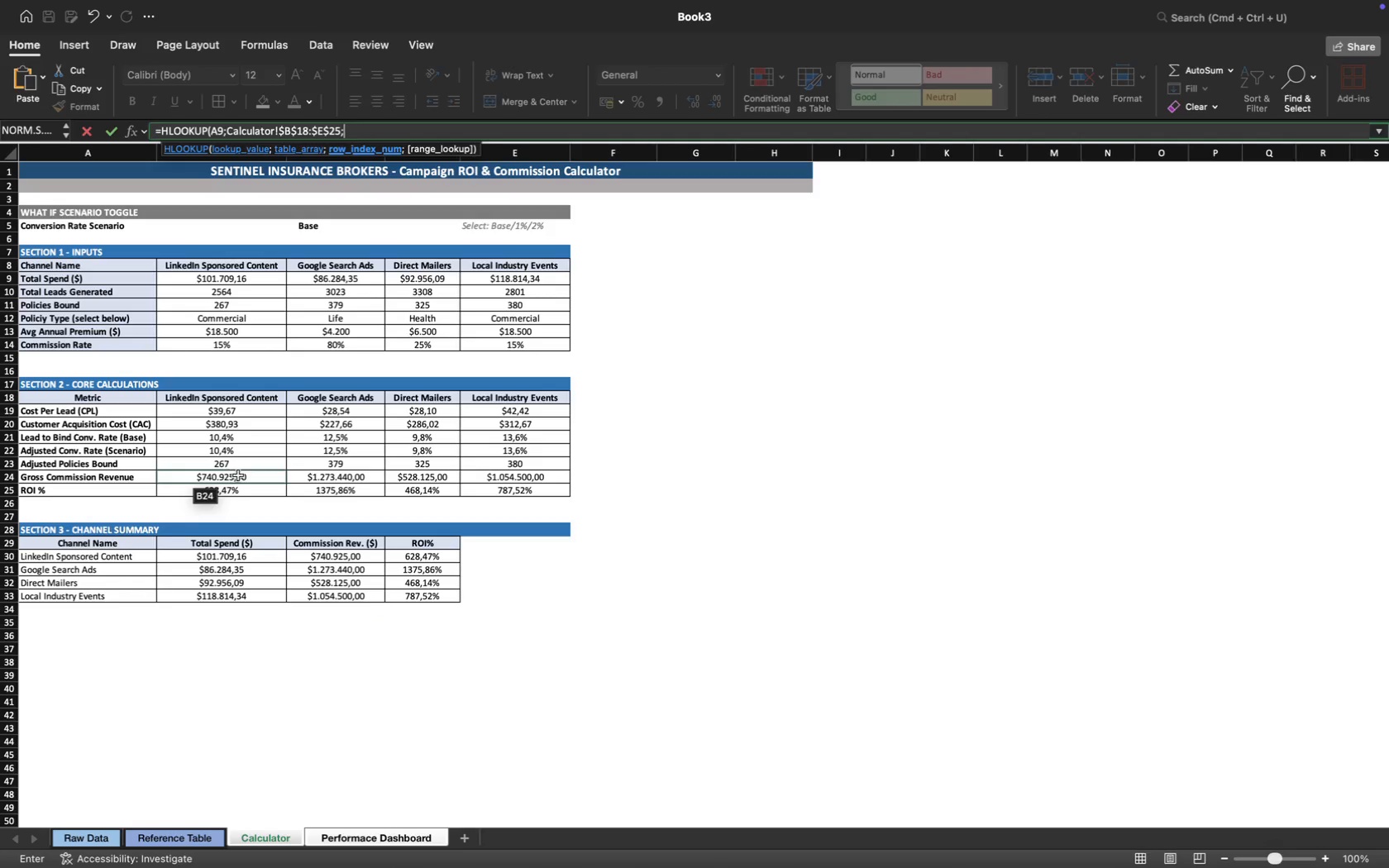 
mouse_move([247, 424])
 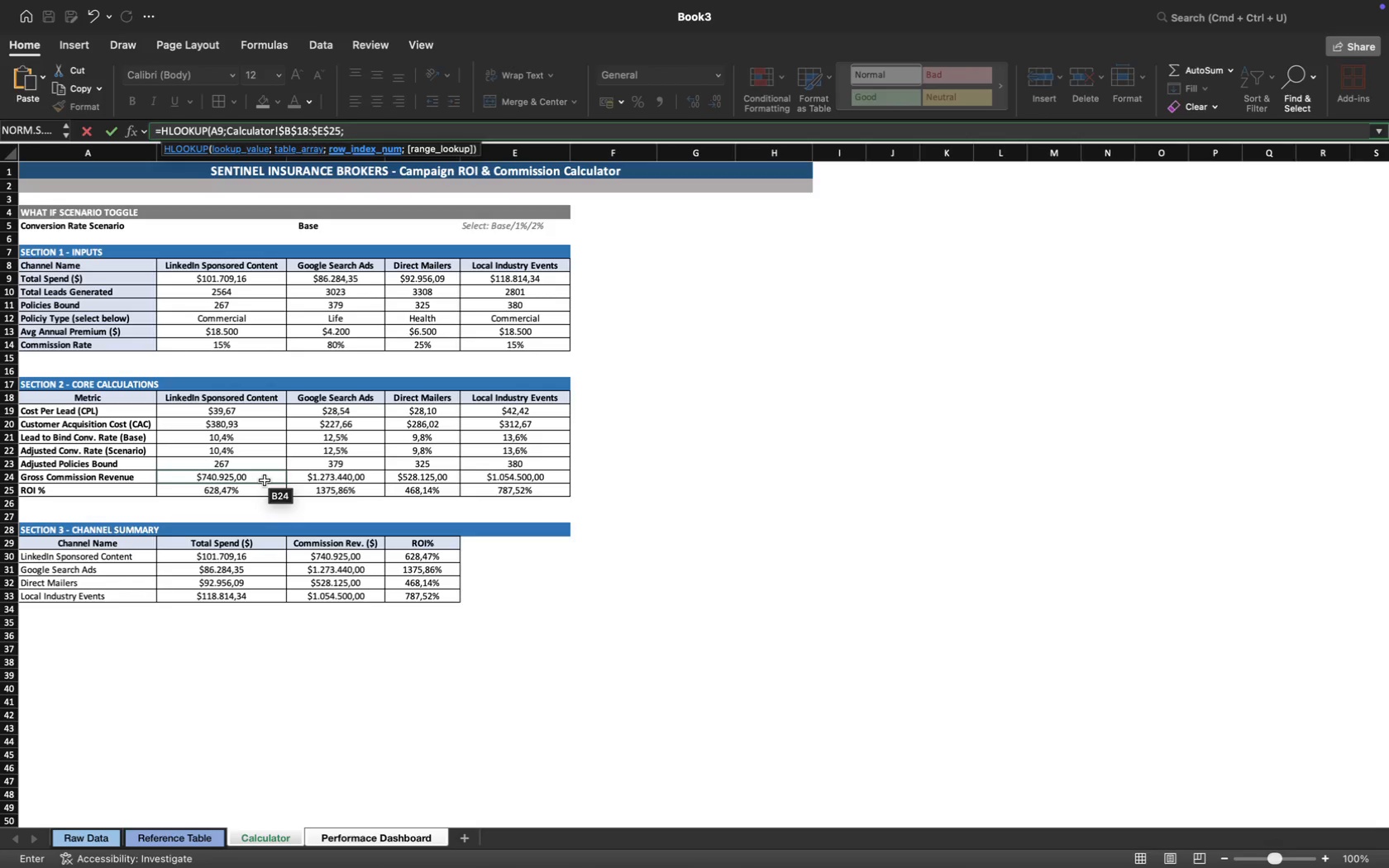 
key(7)
 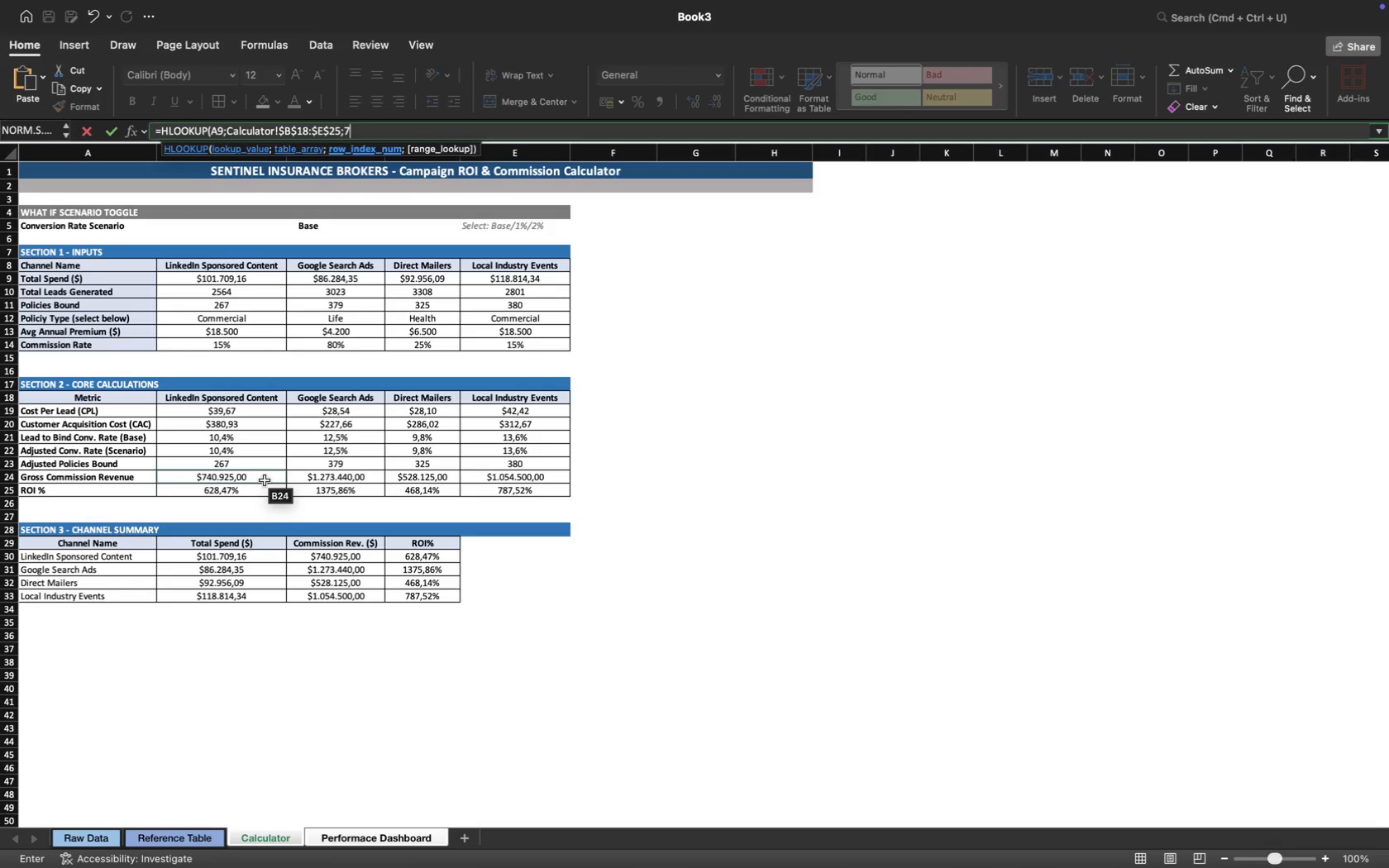 
key(Semicolon)
 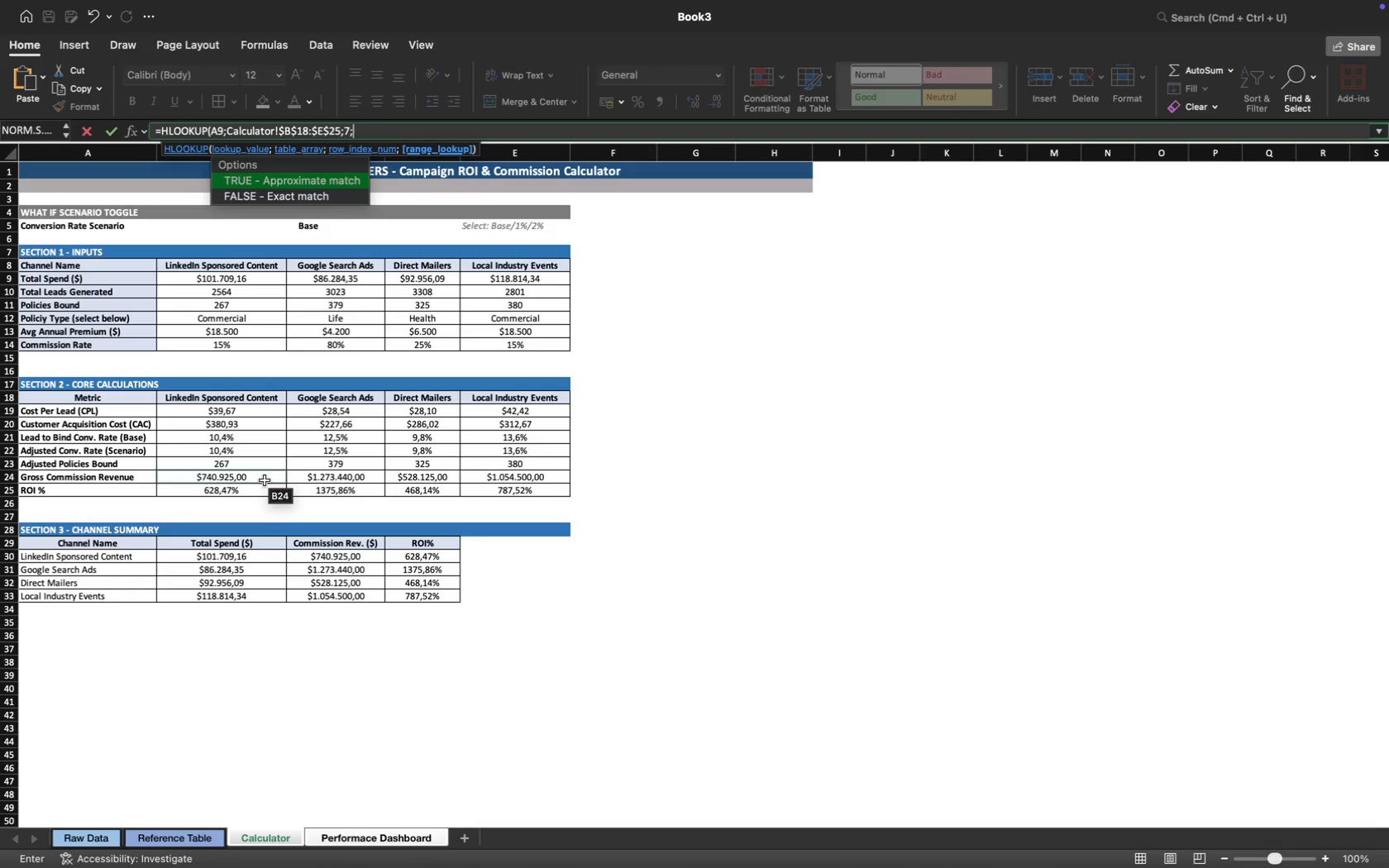 
key(ArrowDown)
 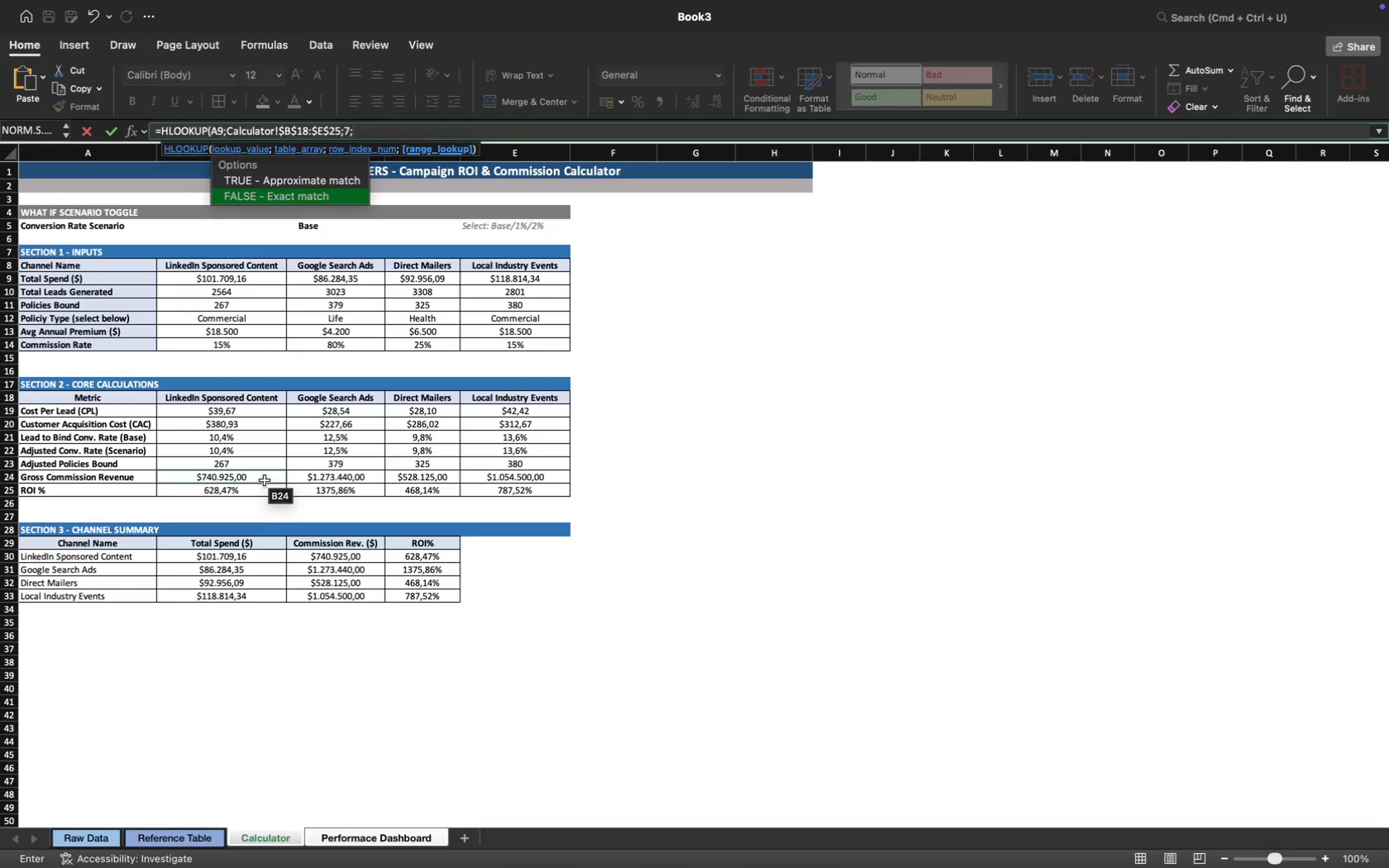 
key(Tab)
 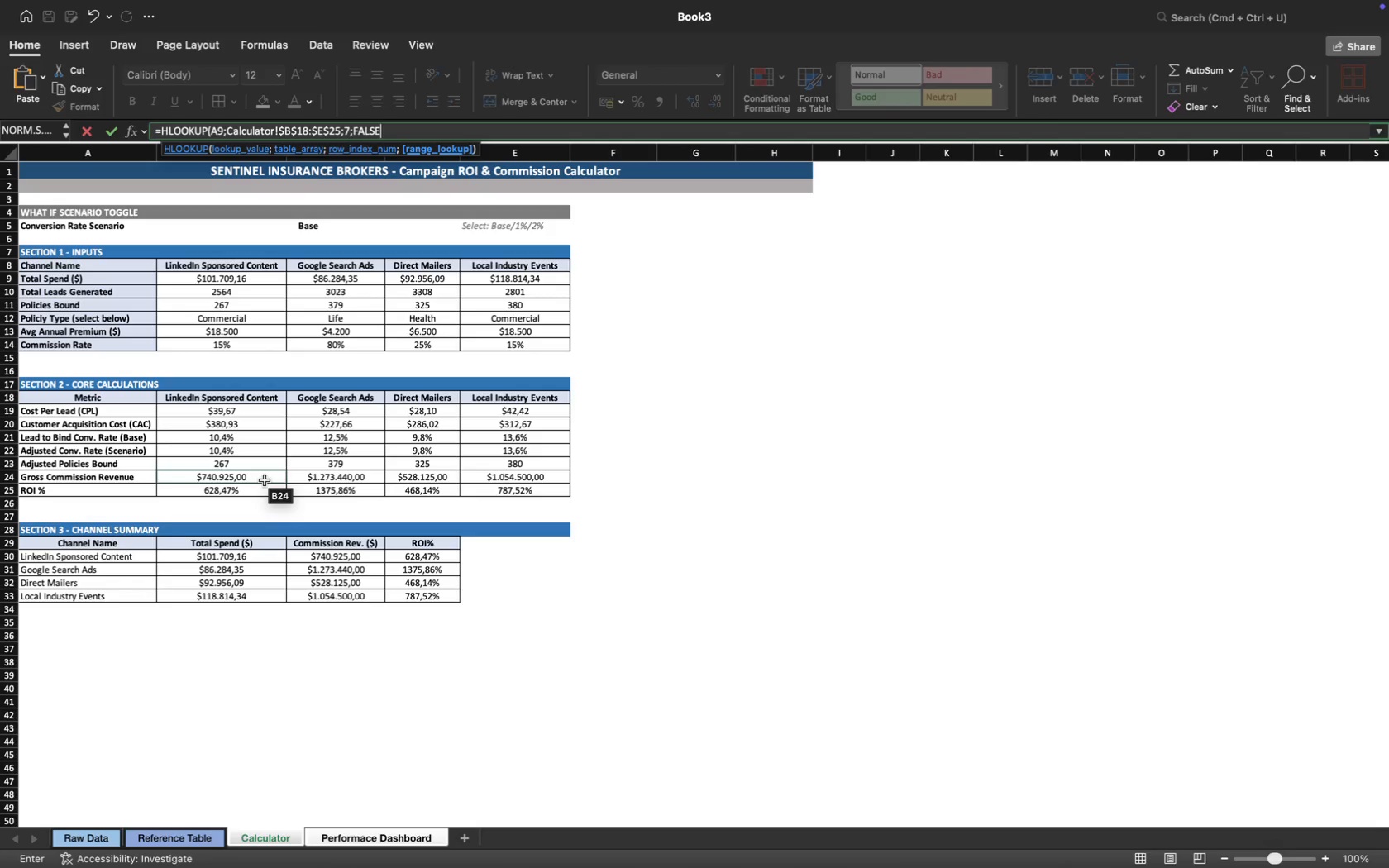 
key(Enter)
 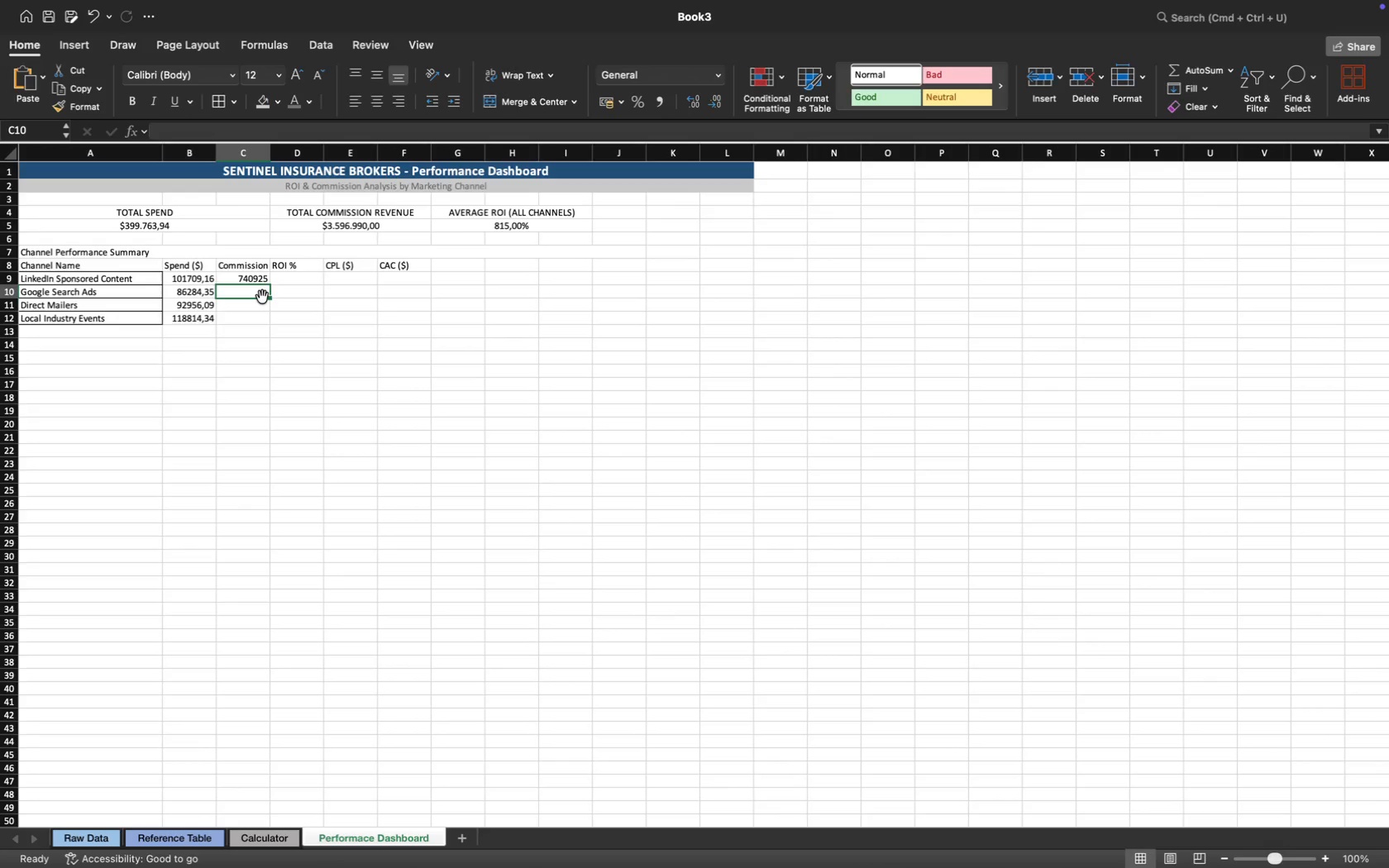 
wait(6.52)
 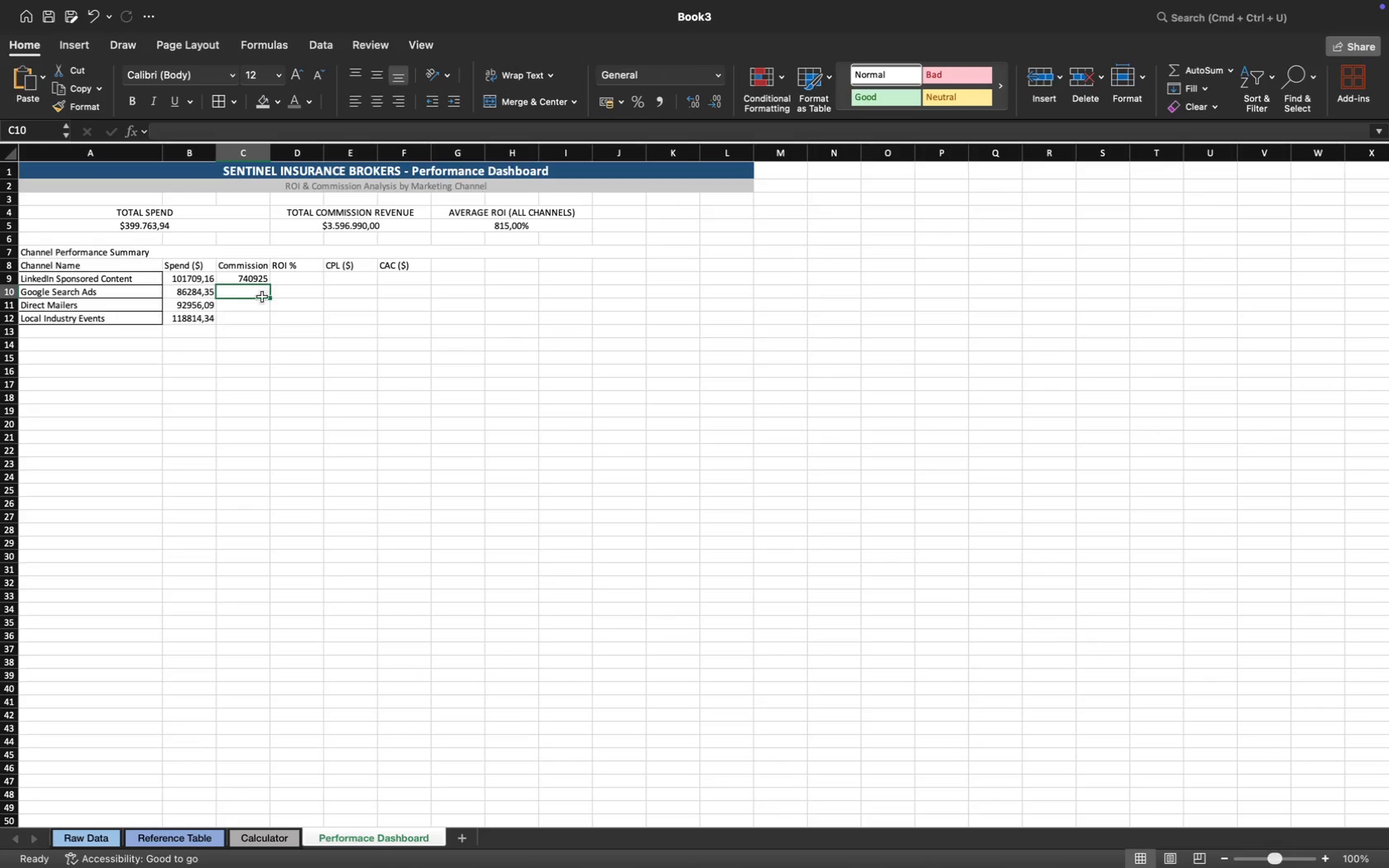 
left_click([234, 279])
 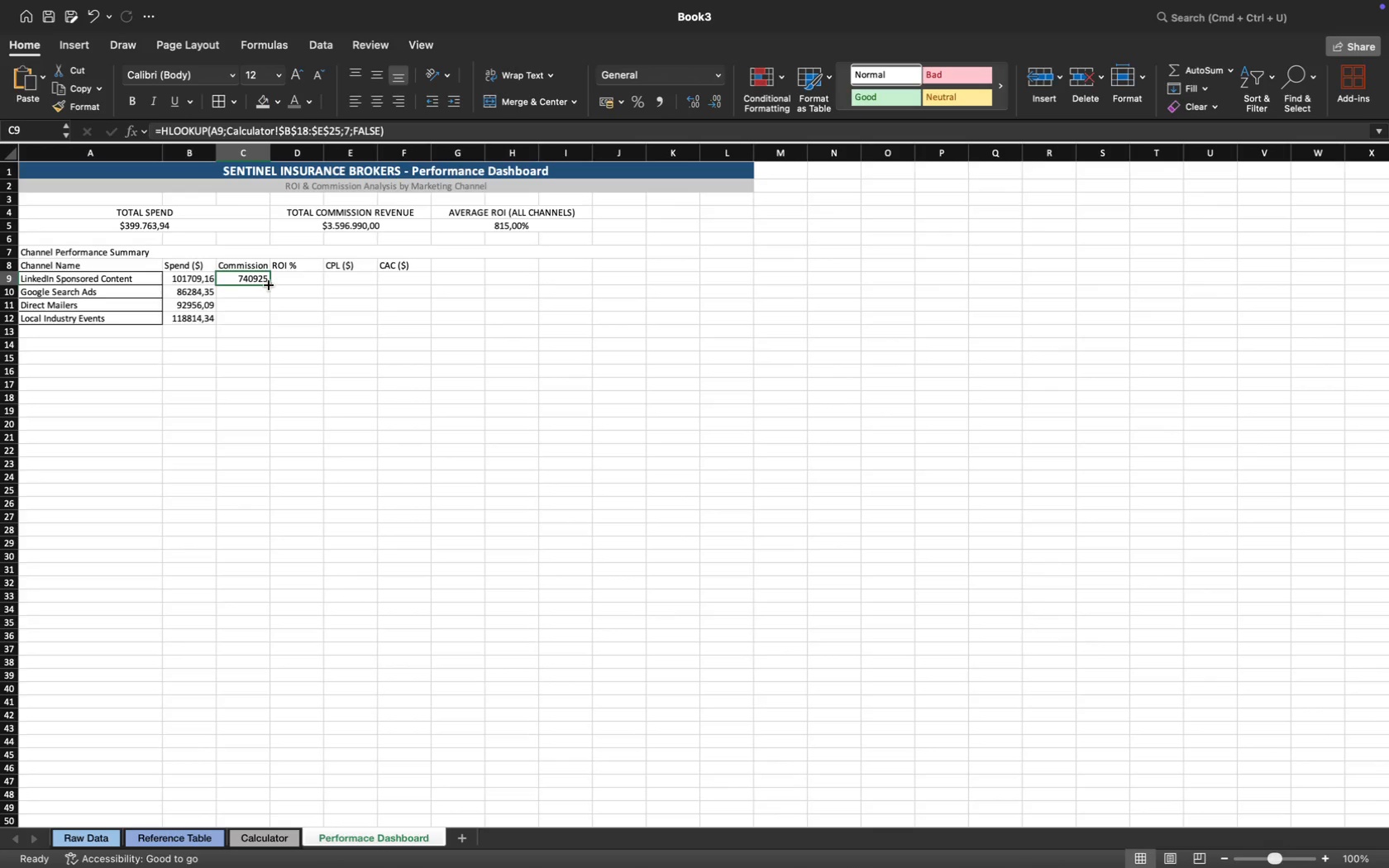 
double_click([270, 284])
 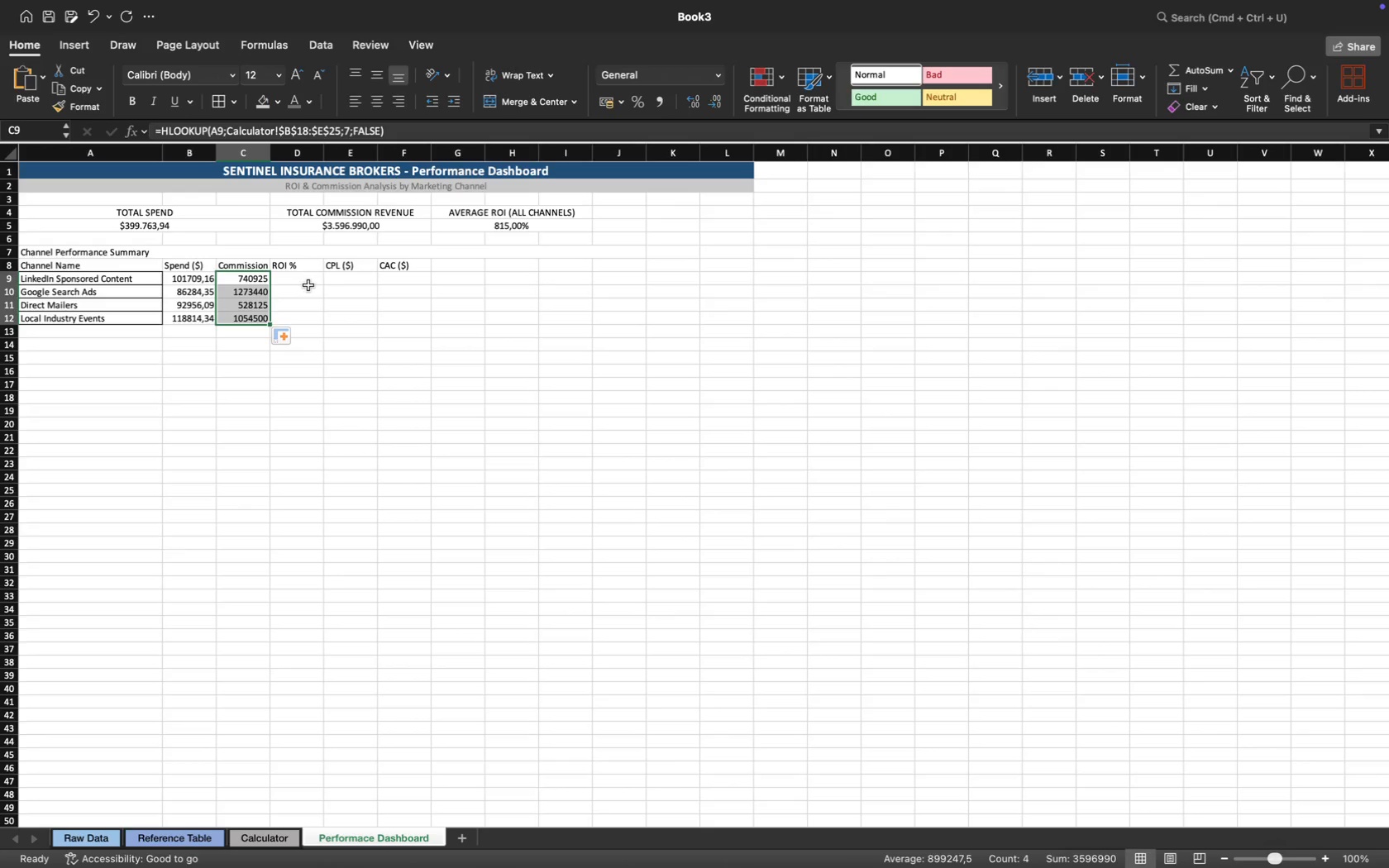 
wait(5.5)
 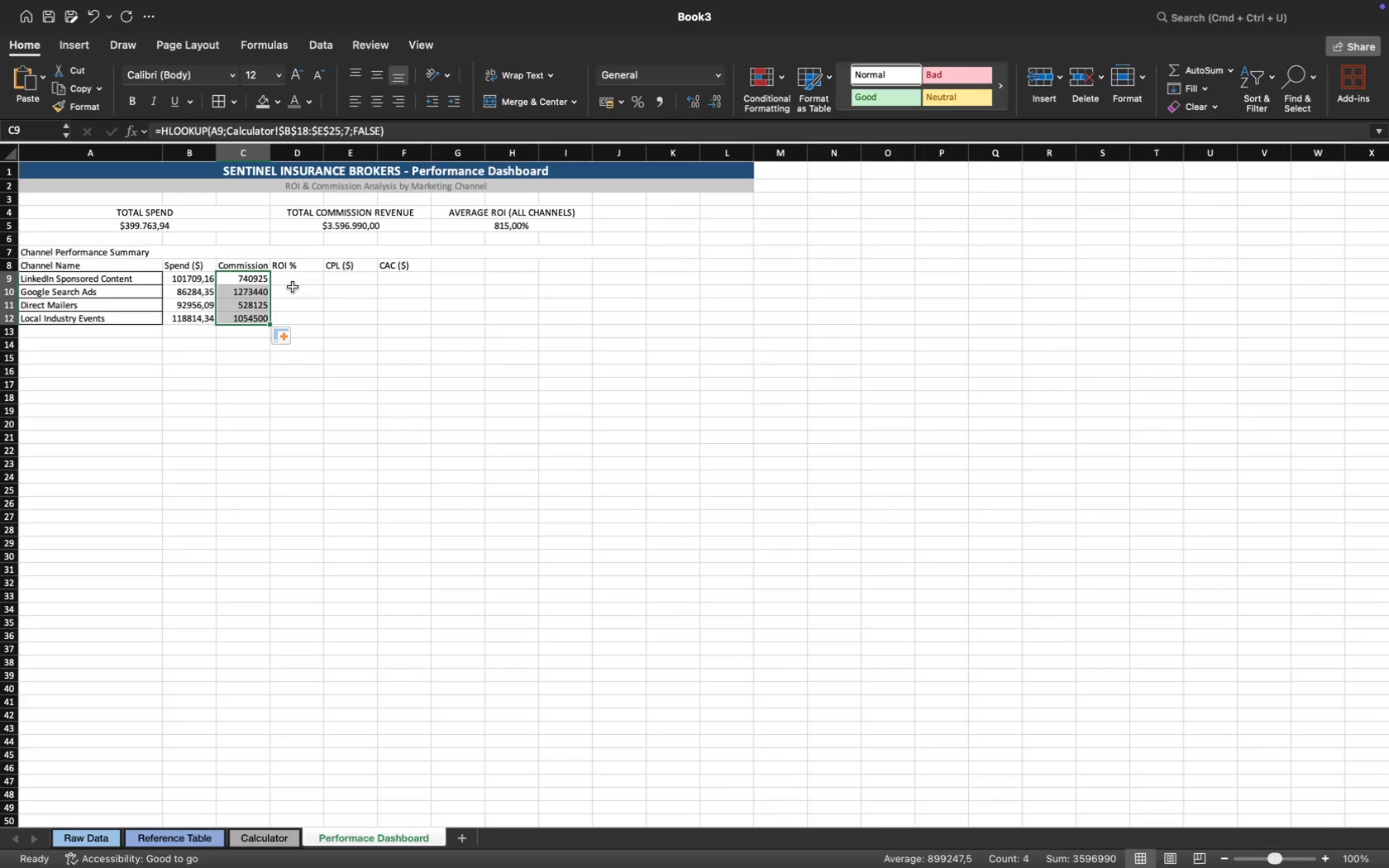 
left_click([298, 280])
 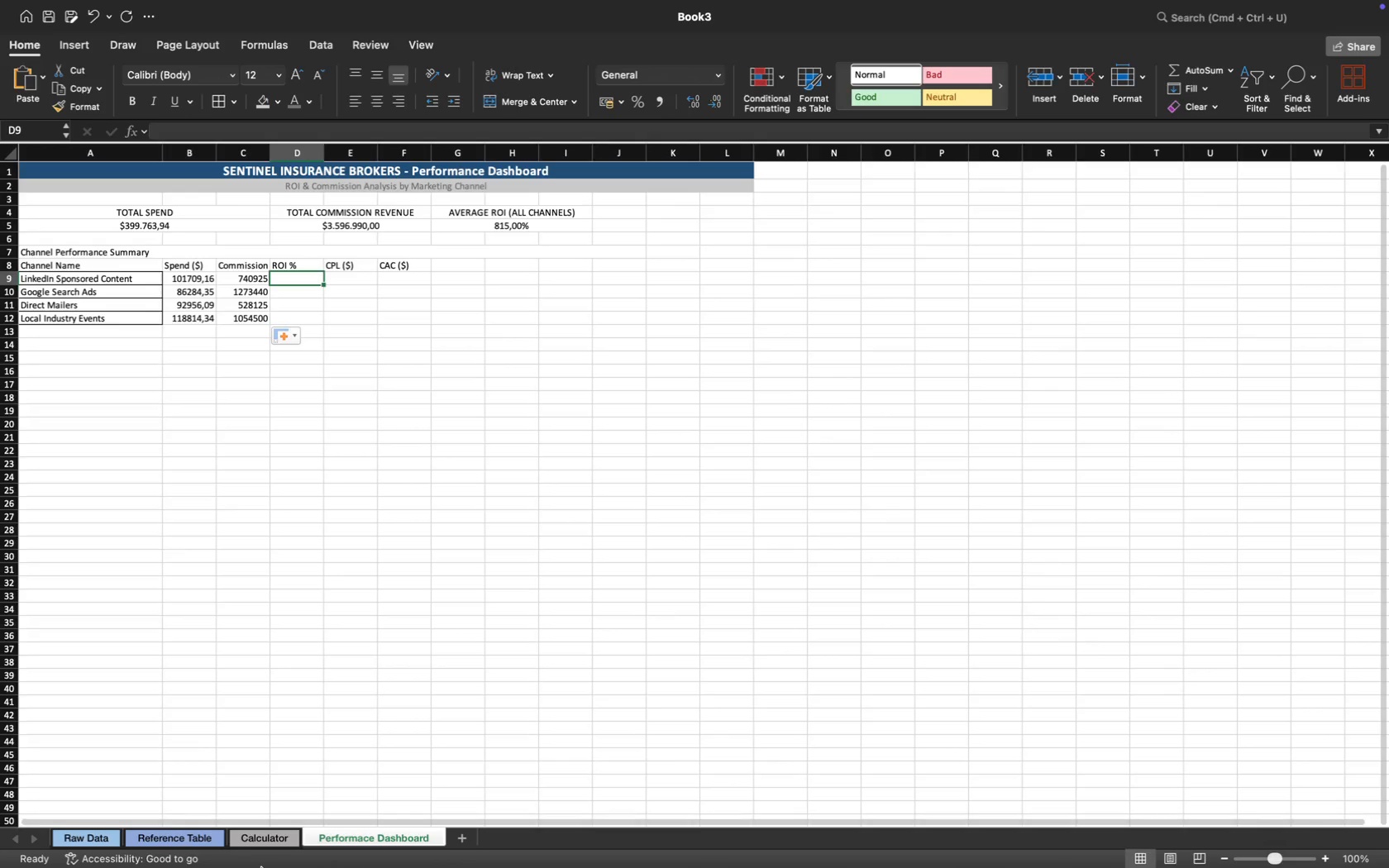 
left_click([263, 841])
 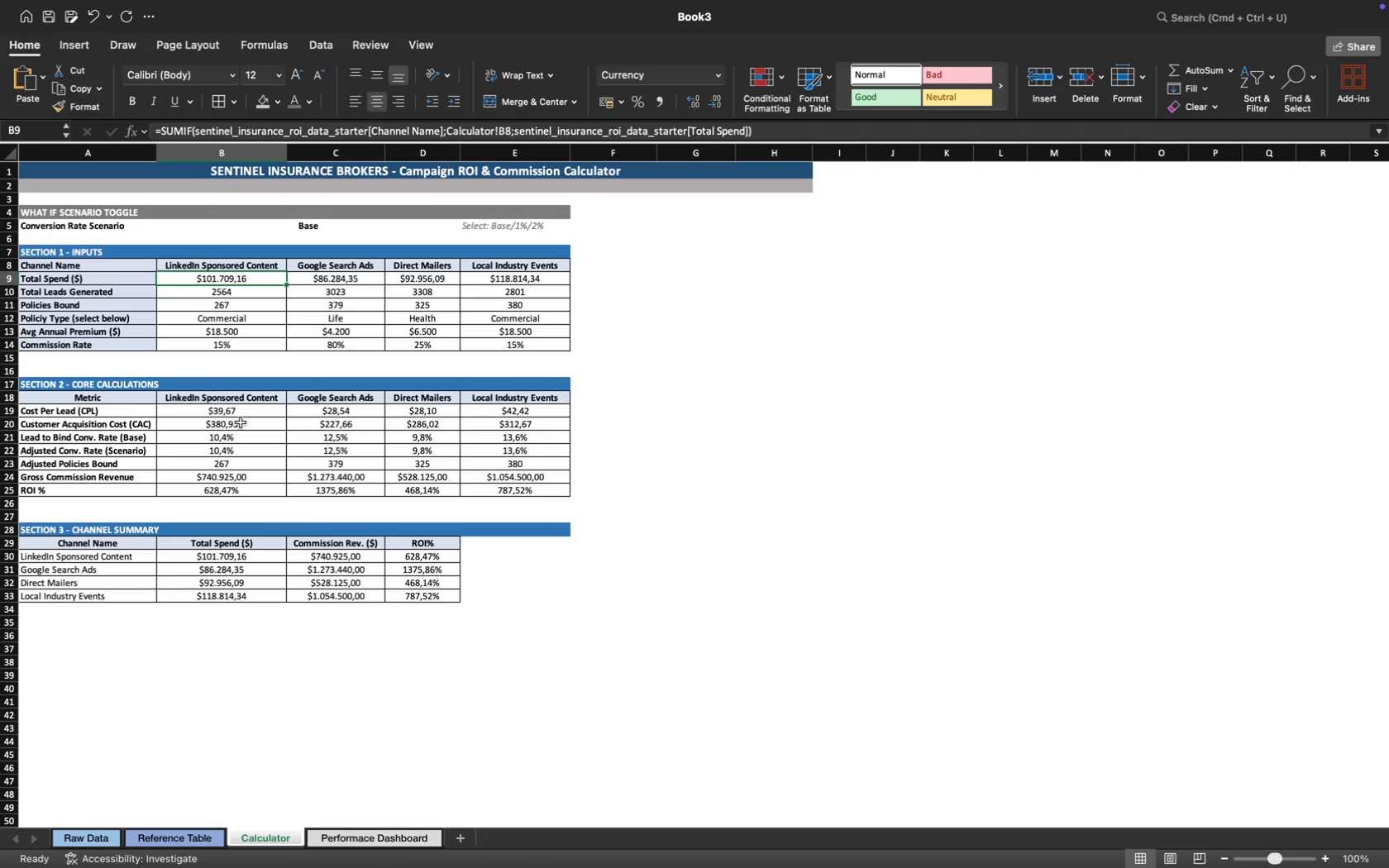 
wait(8.67)
 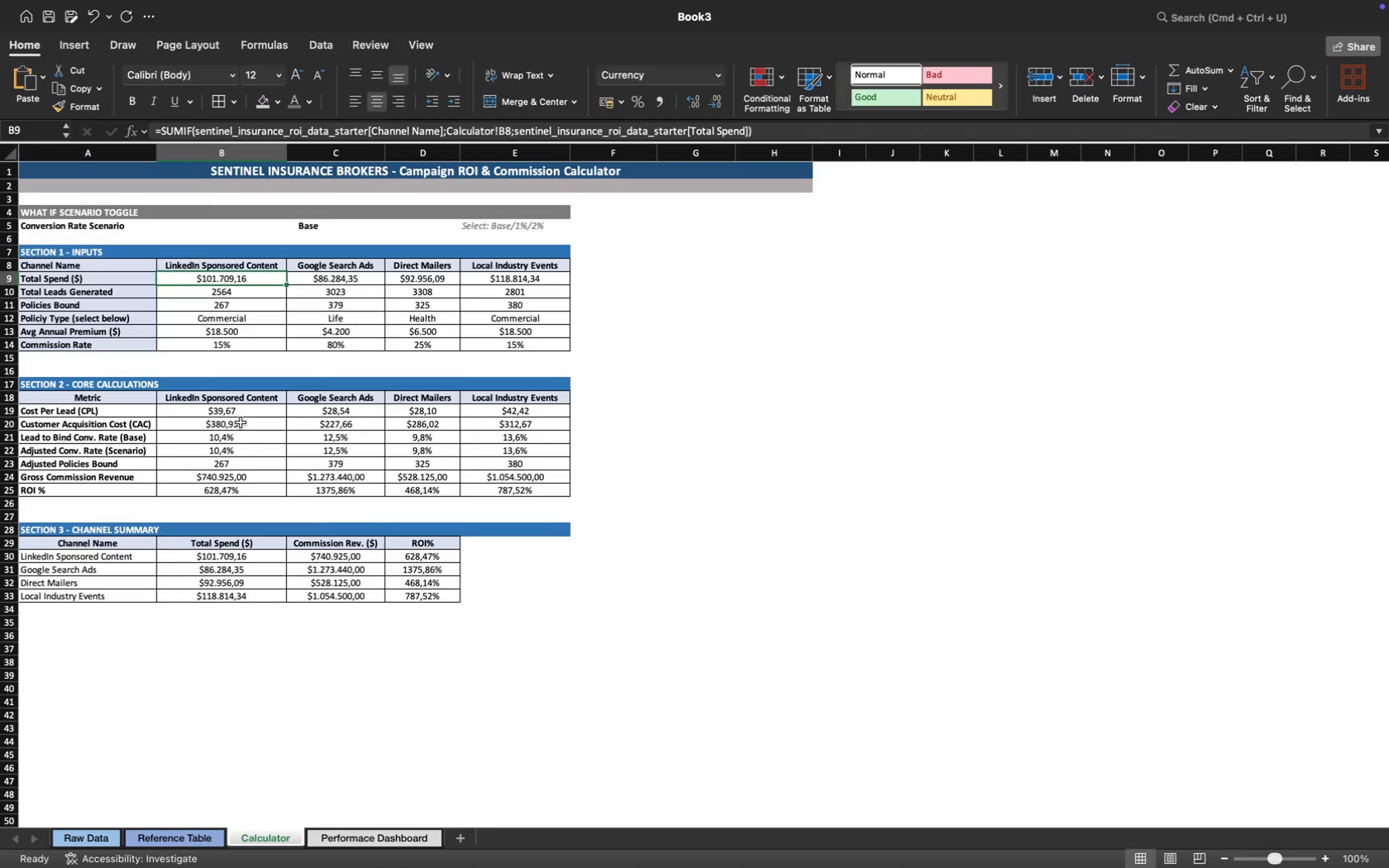 
left_click([349, 838])
 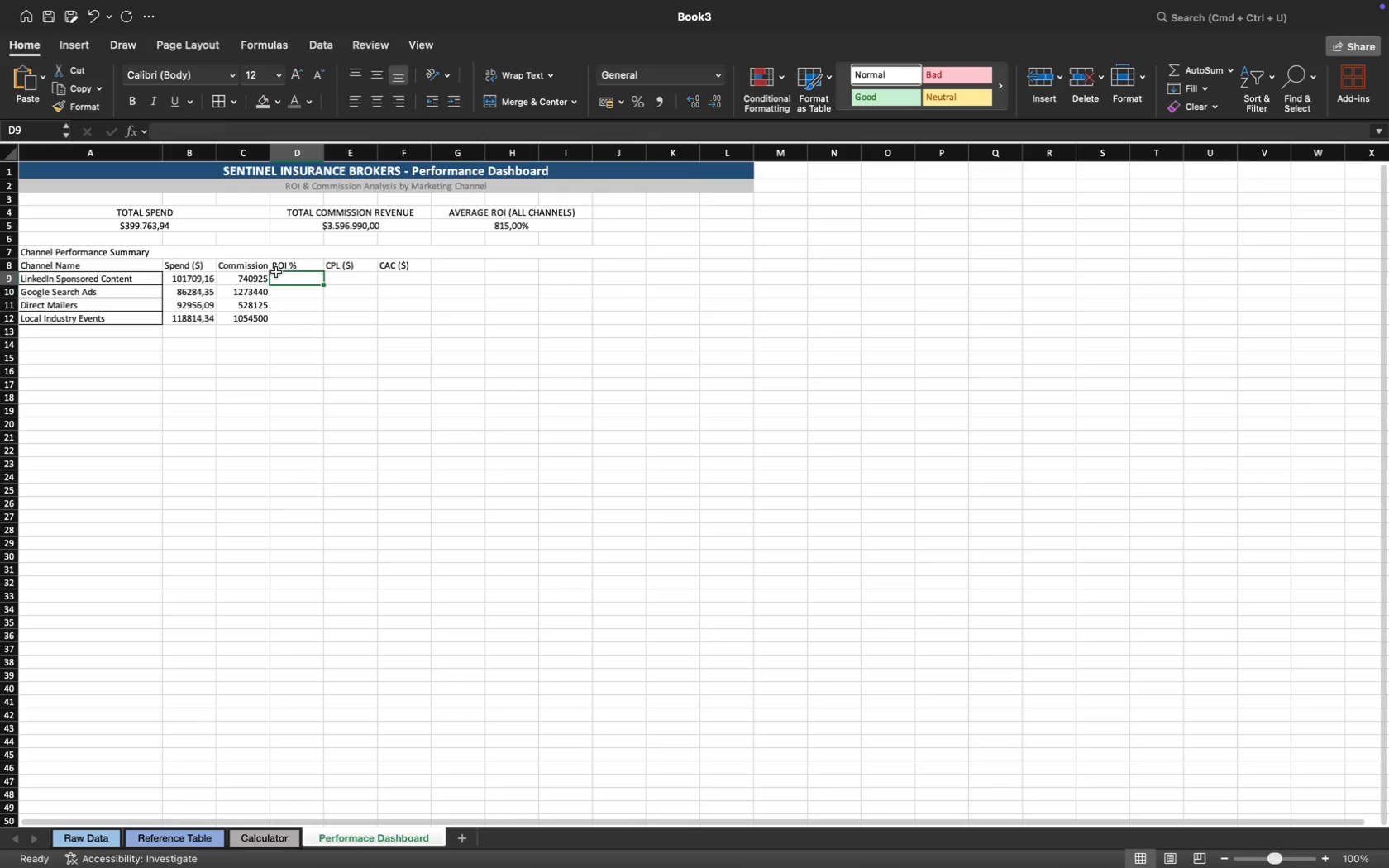 
left_click([250, 274])
 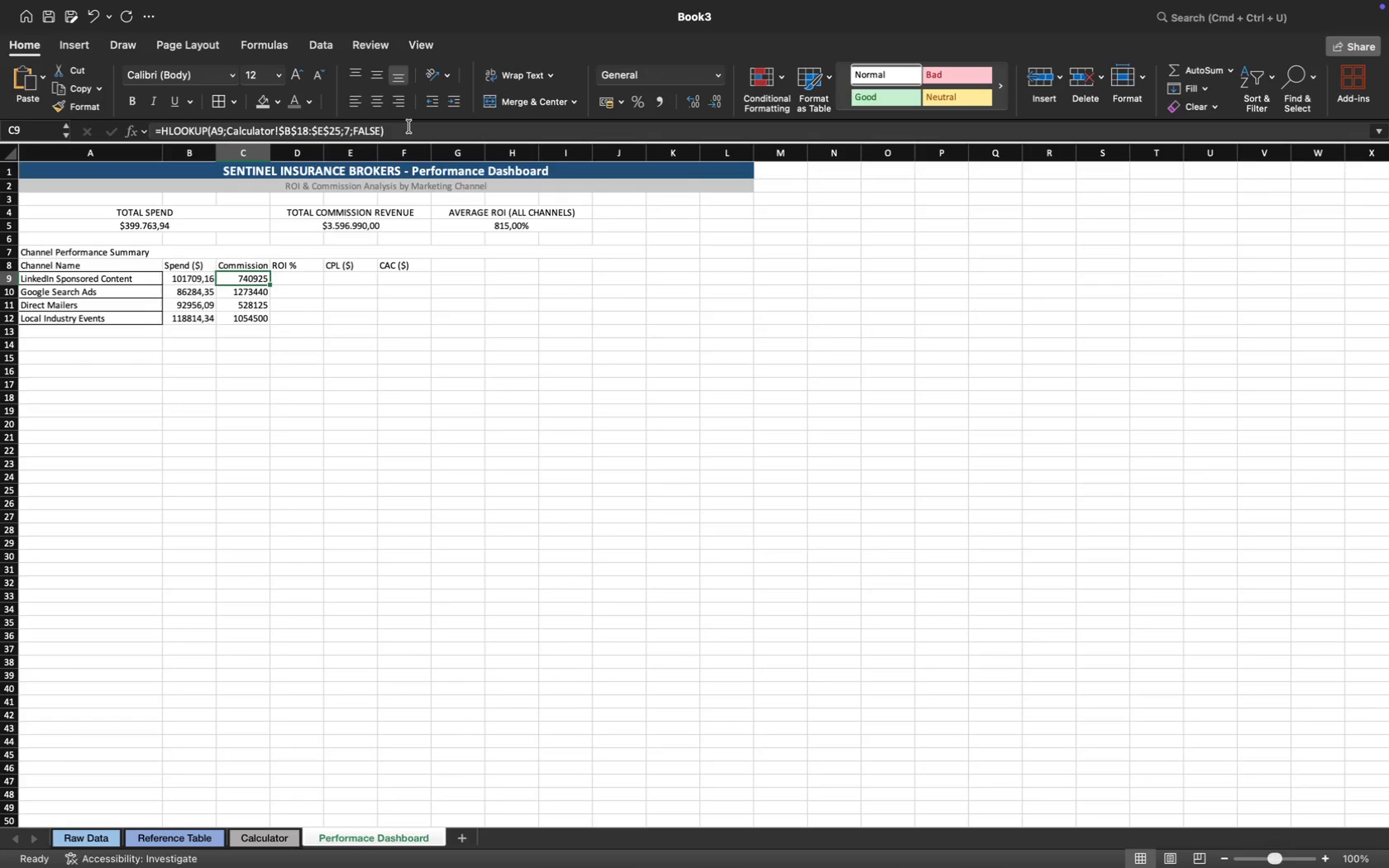 
left_click_drag(start_coordinate=[409, 126], to_coordinate=[117, 128])
 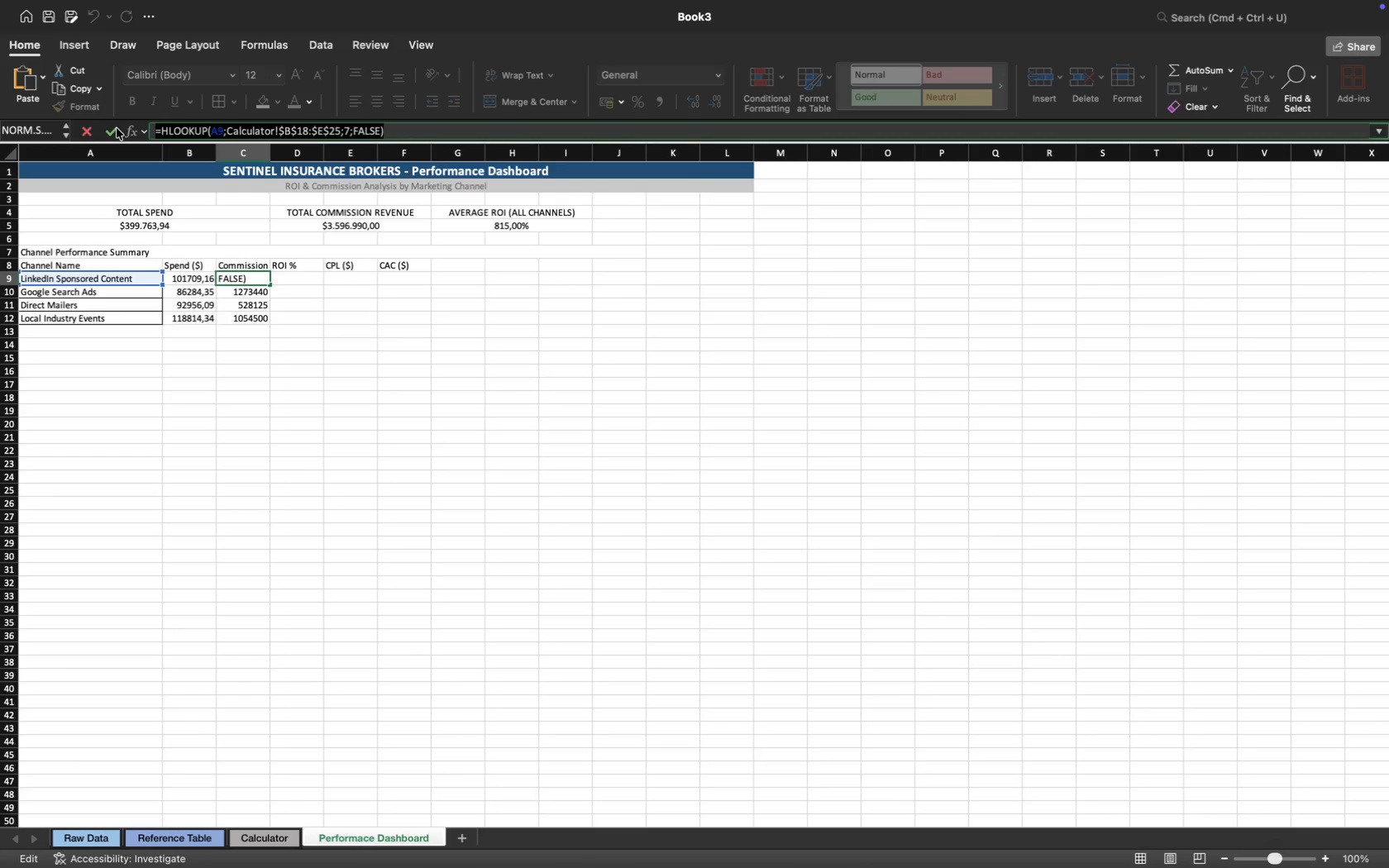 
key(Meta+C)
 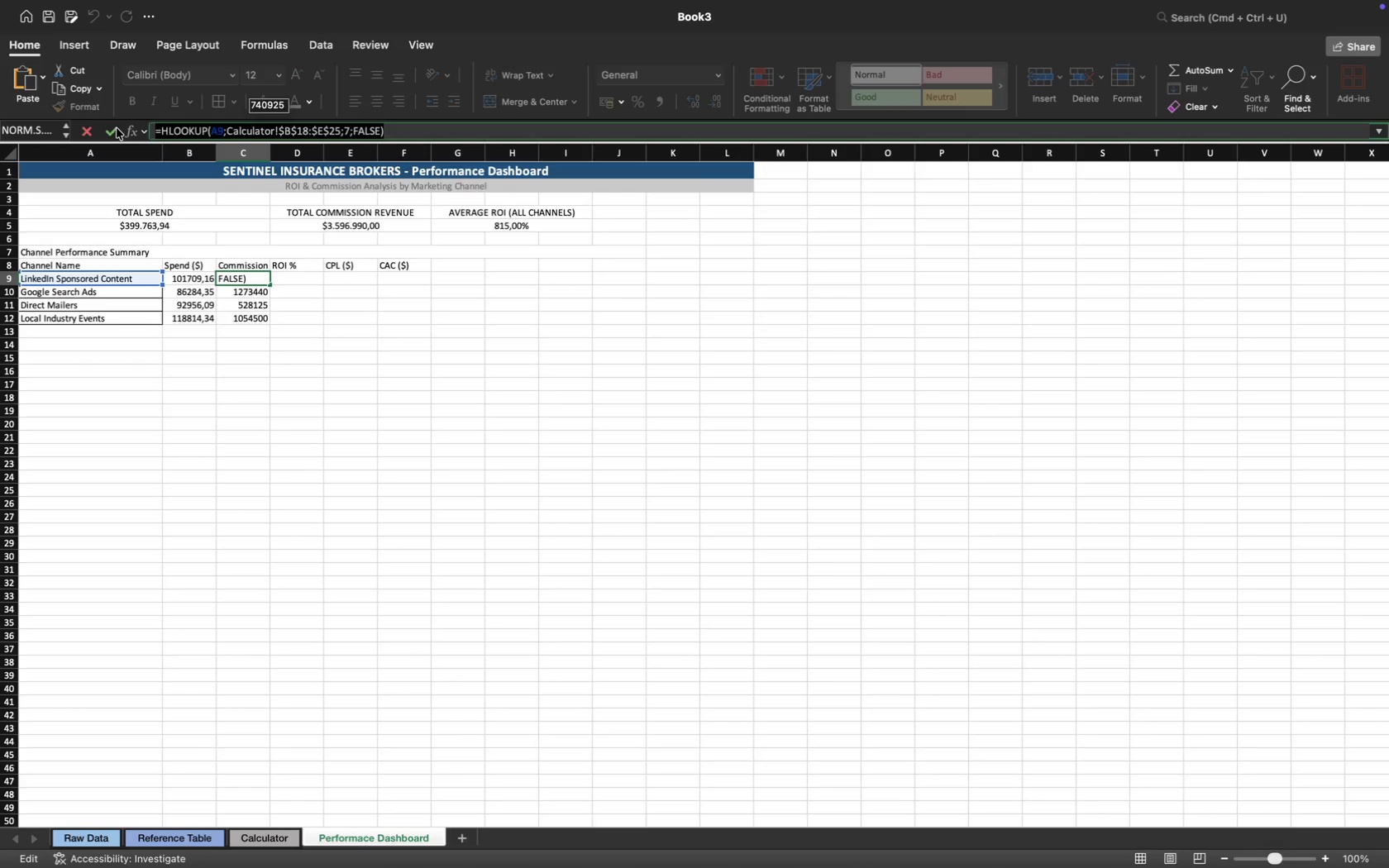 
key(Enter)
 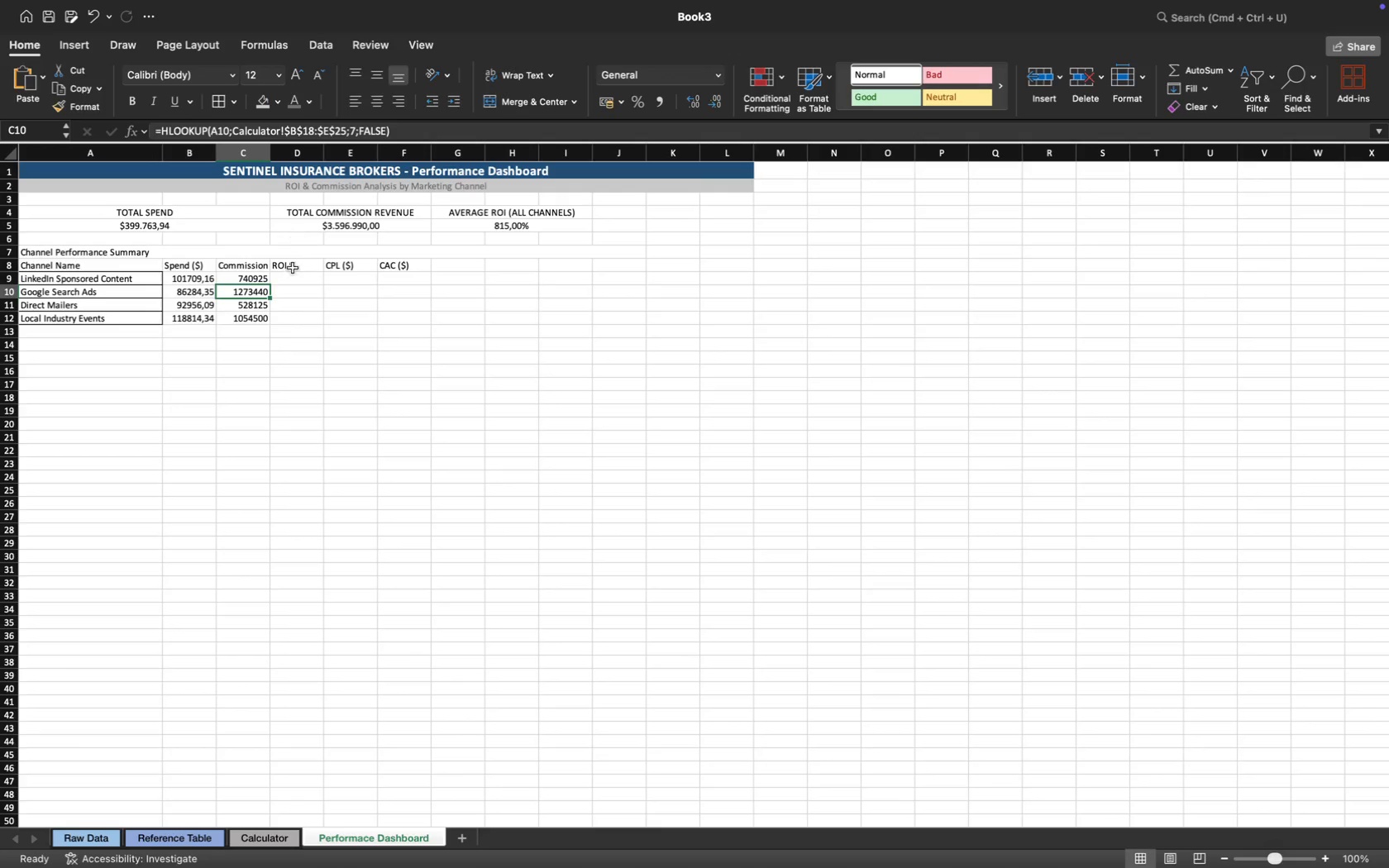 
left_click([288, 279])
 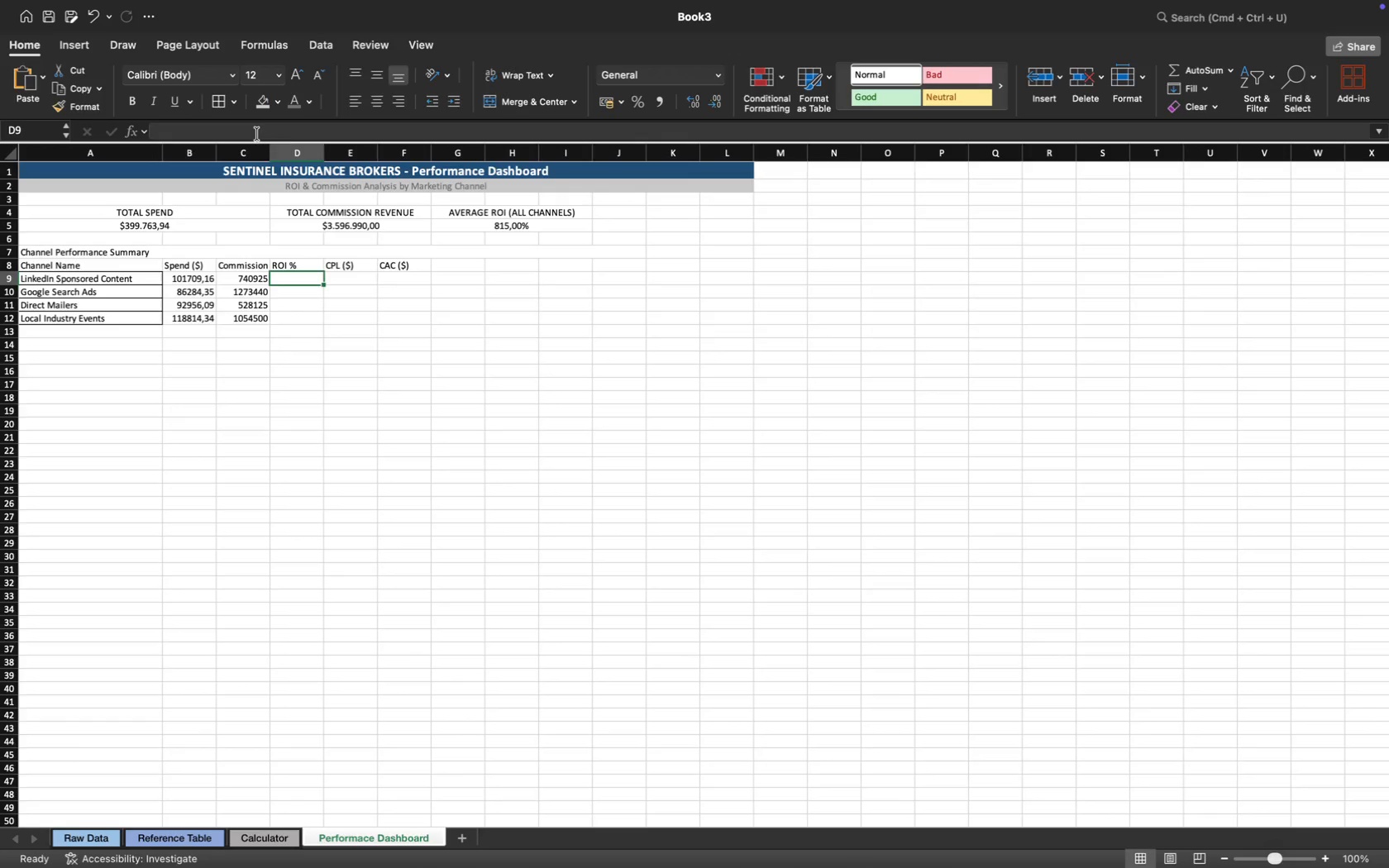 
left_click([256, 133])
 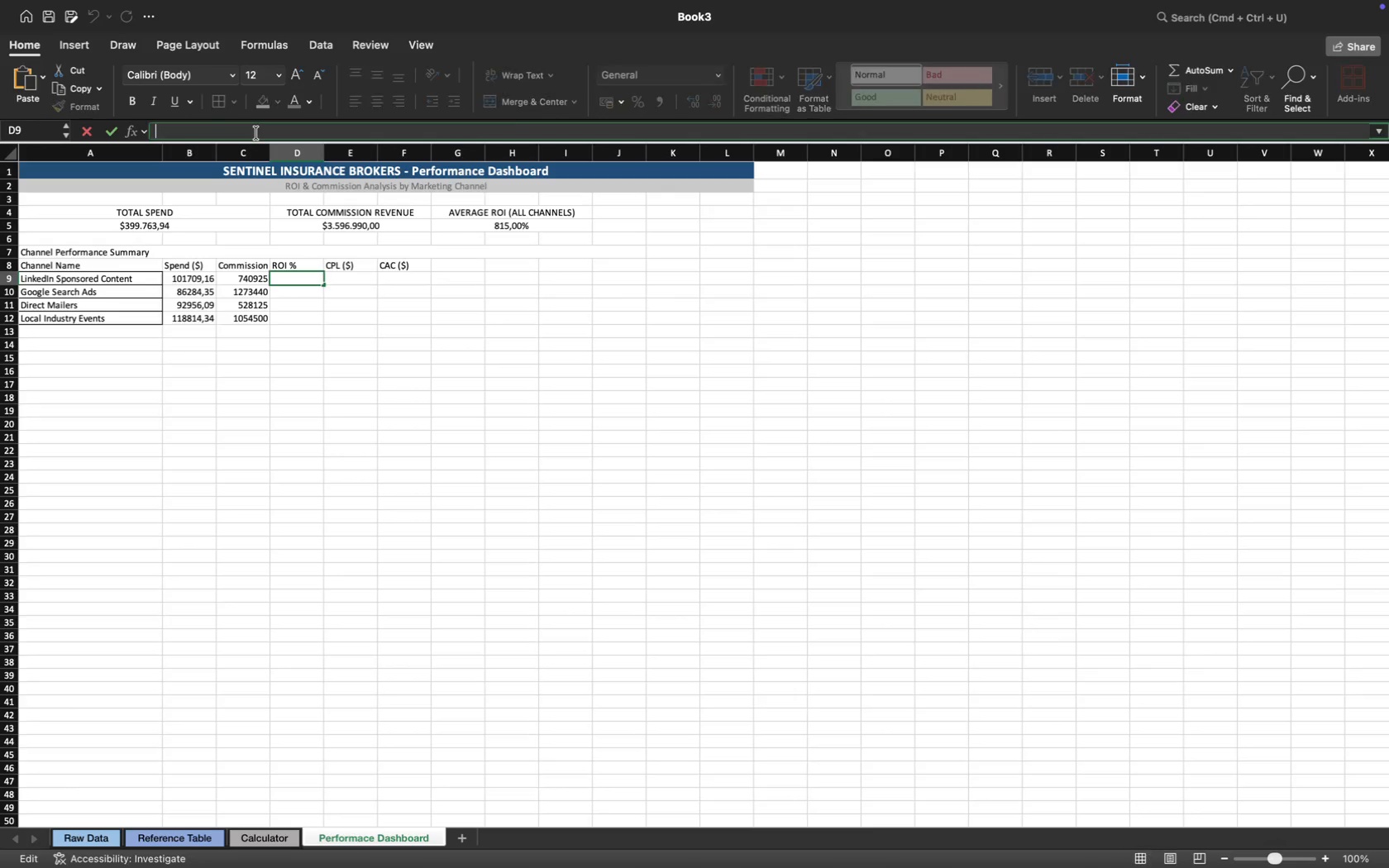 
key(Meta+V)
 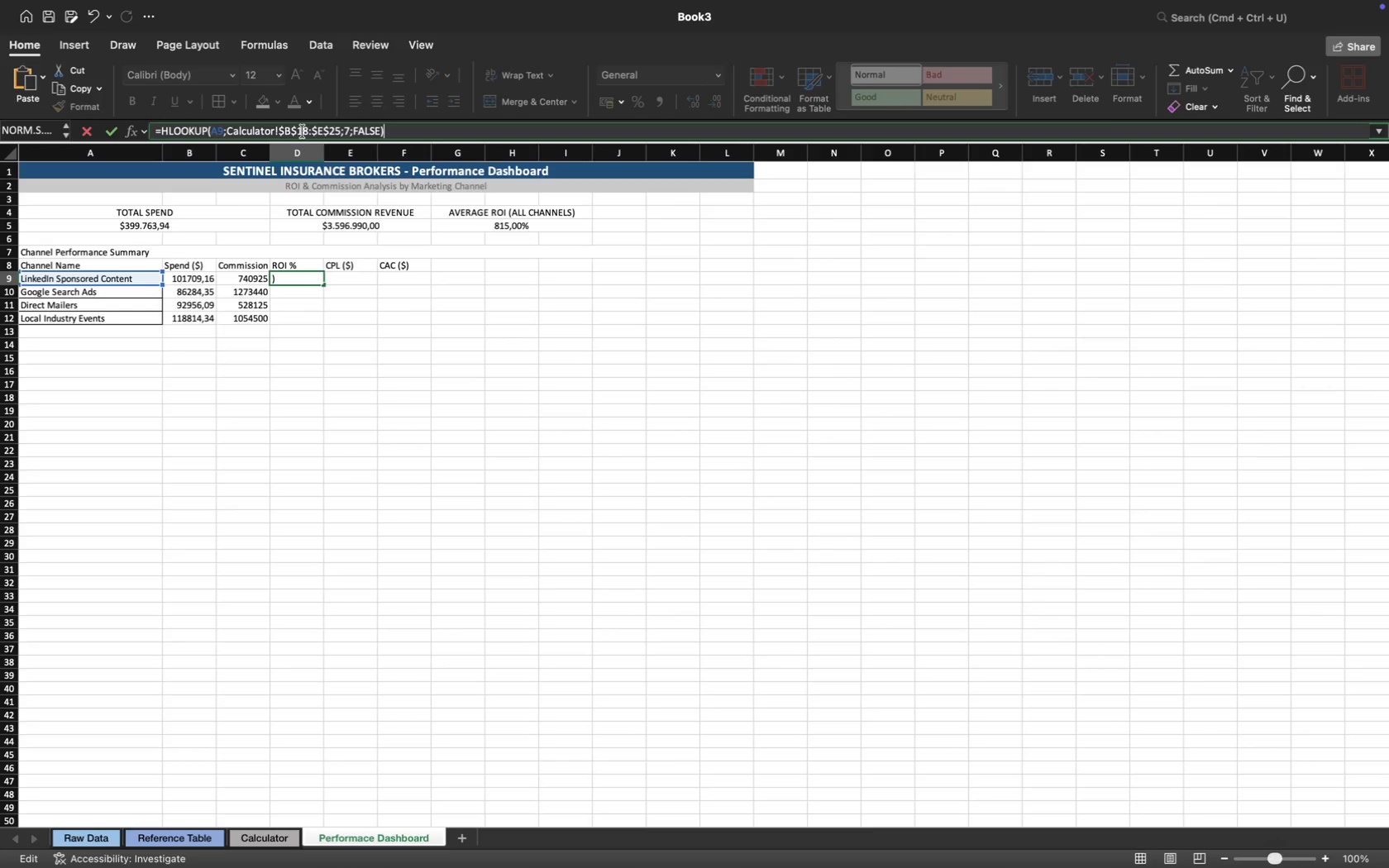 
wait(5.89)
 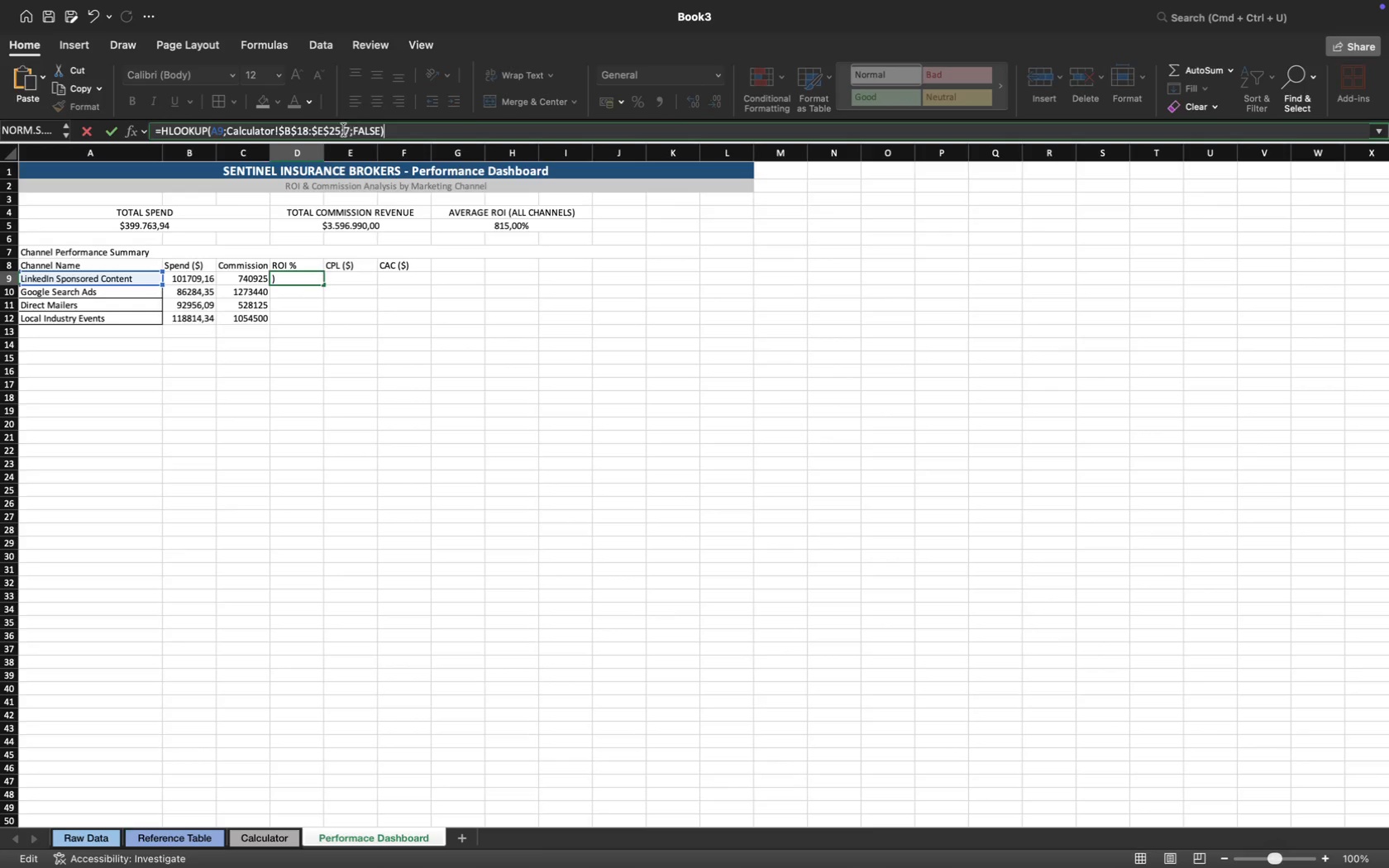 
key(Backspace)
 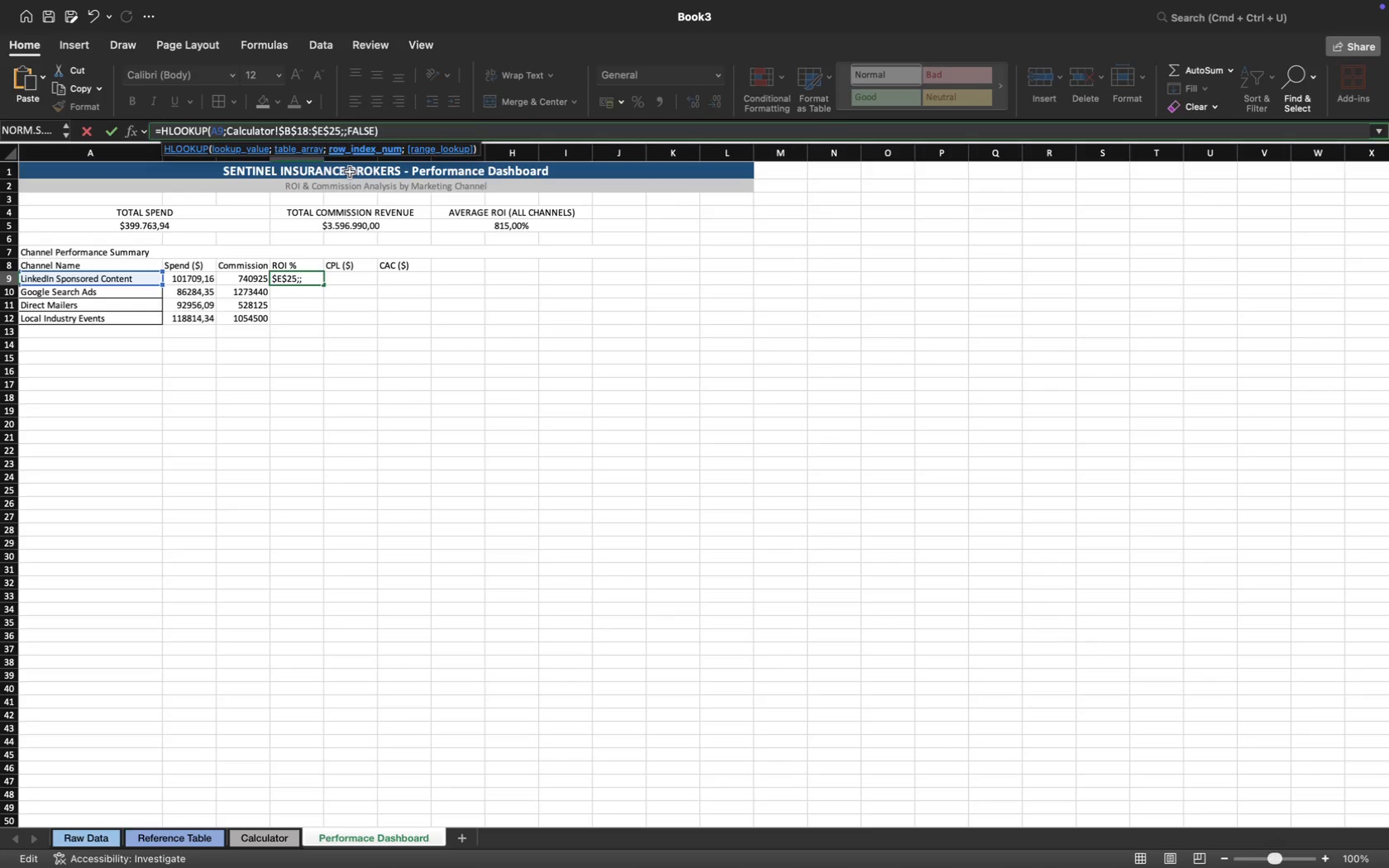 
key(8)
 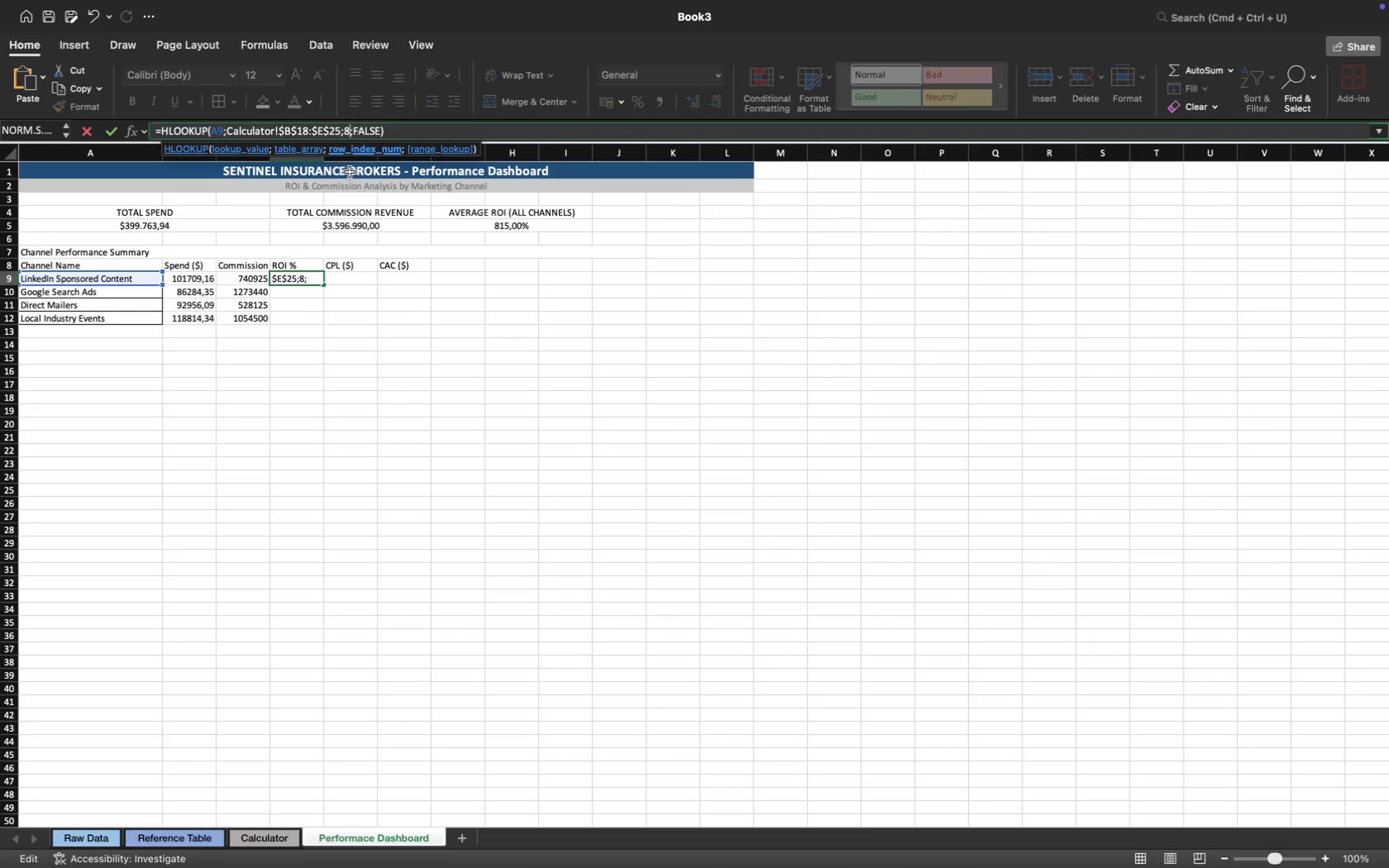 
key(Enter)
 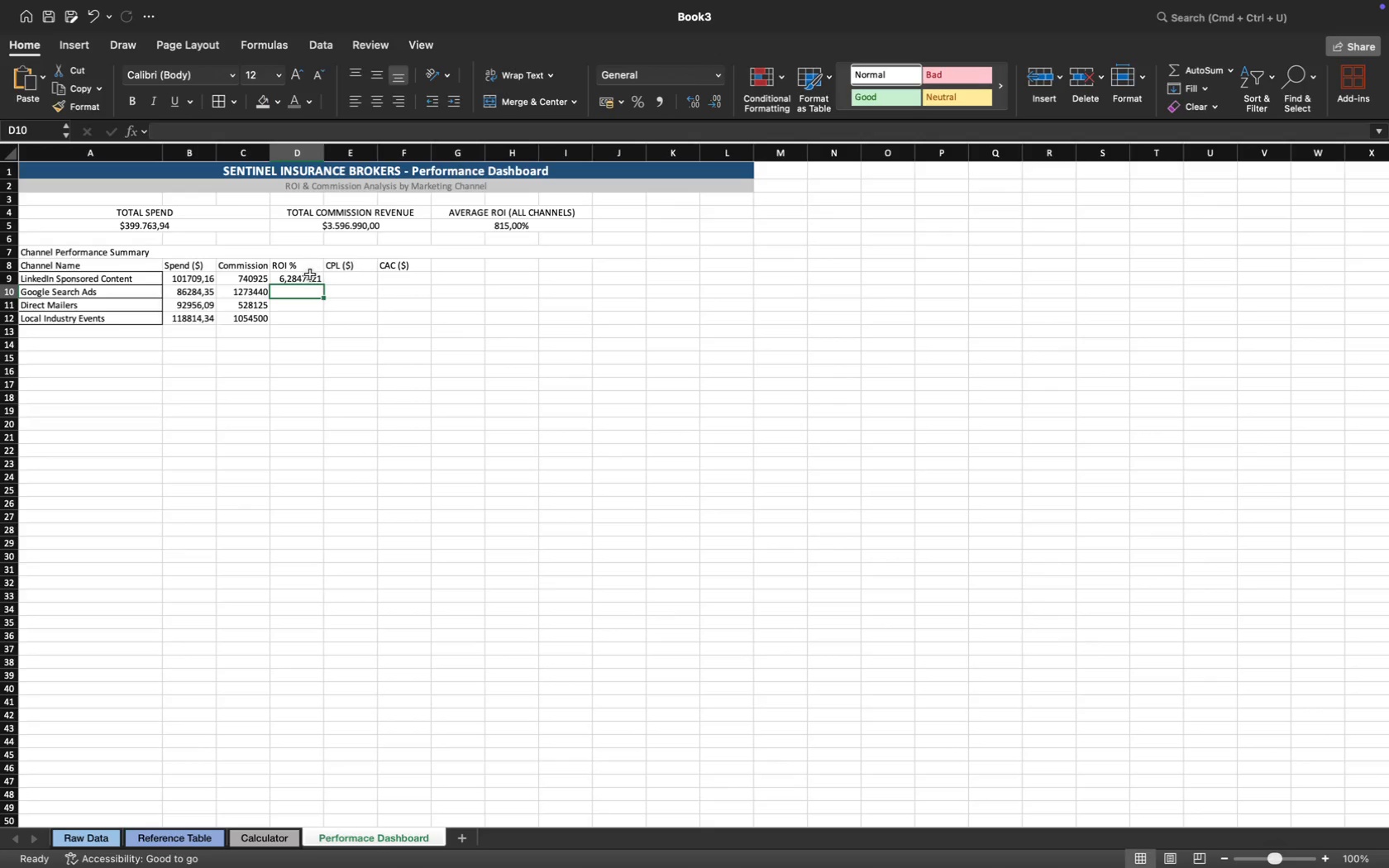 
left_click([308, 280])
 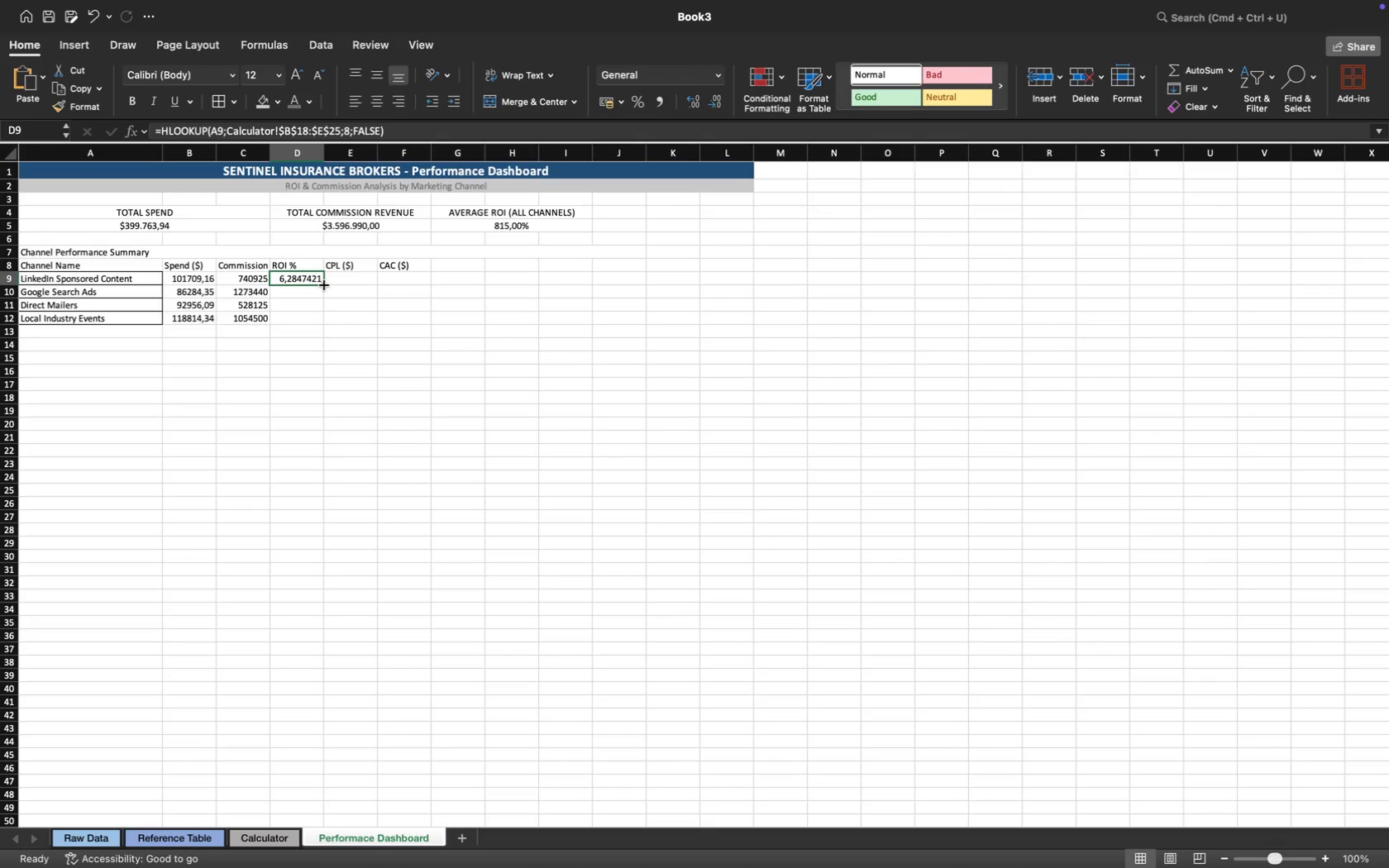 
double_click([324, 285])
 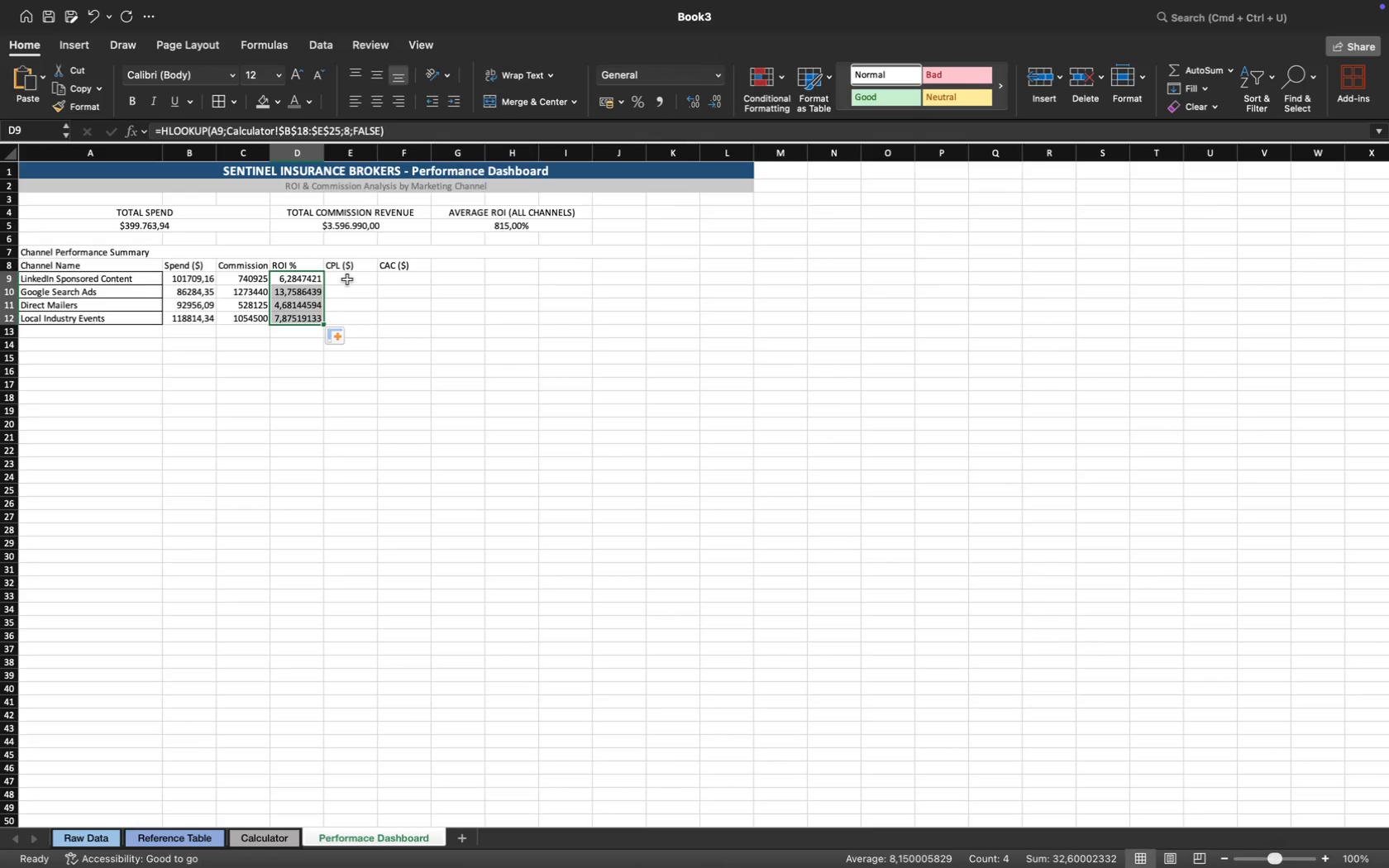 
left_click([351, 279])
 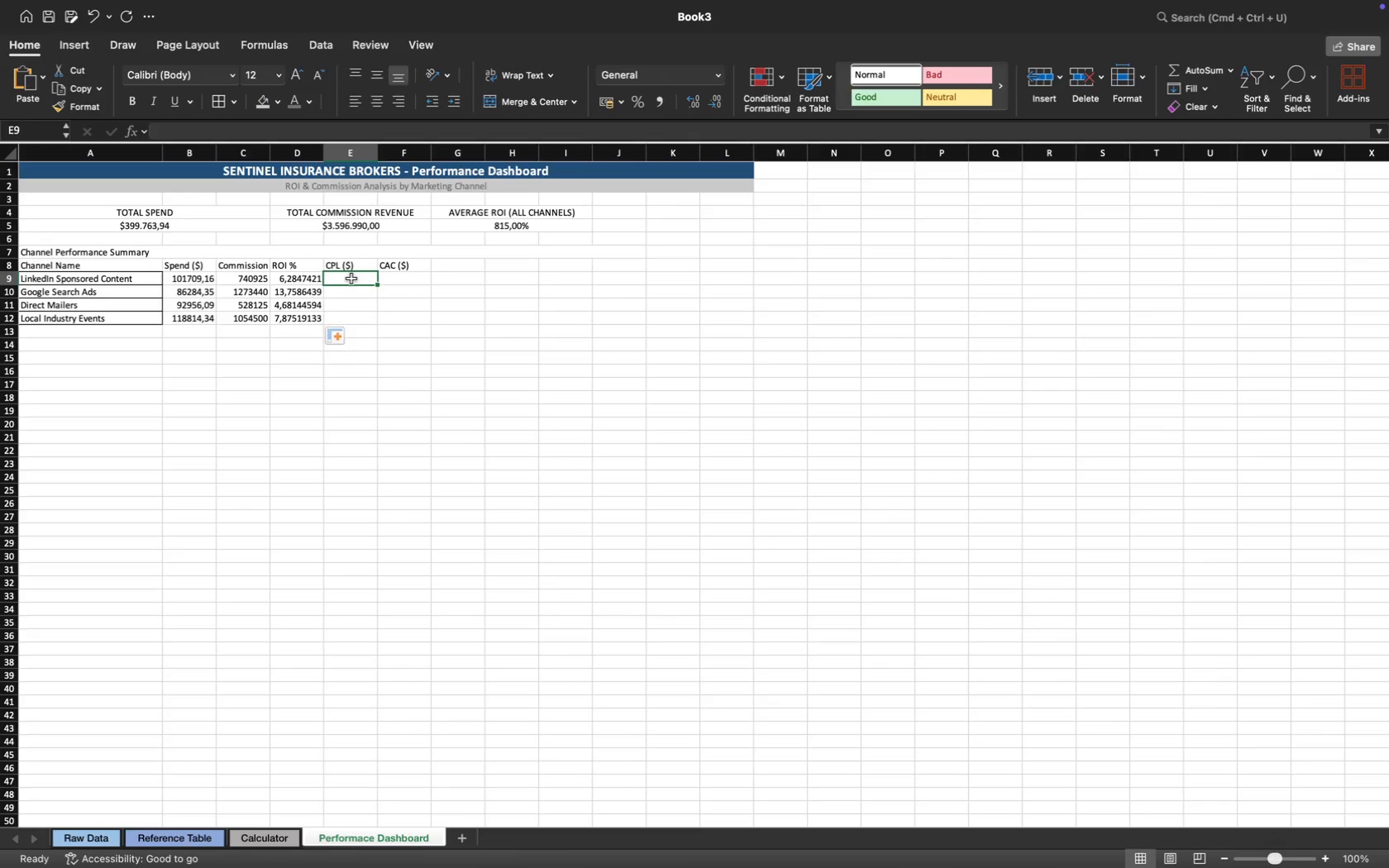 
key(Equal)
 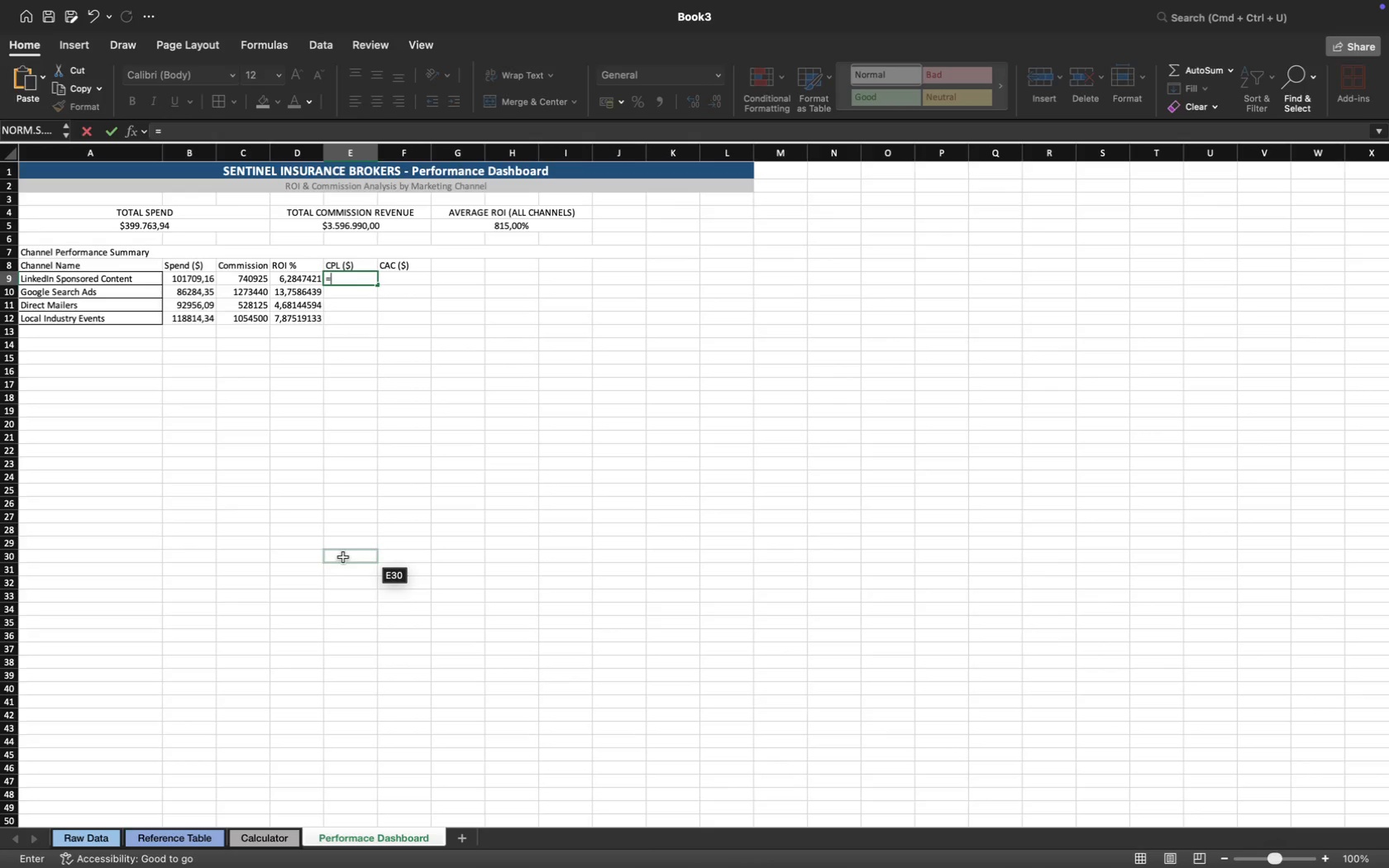 
key(Backspace)
 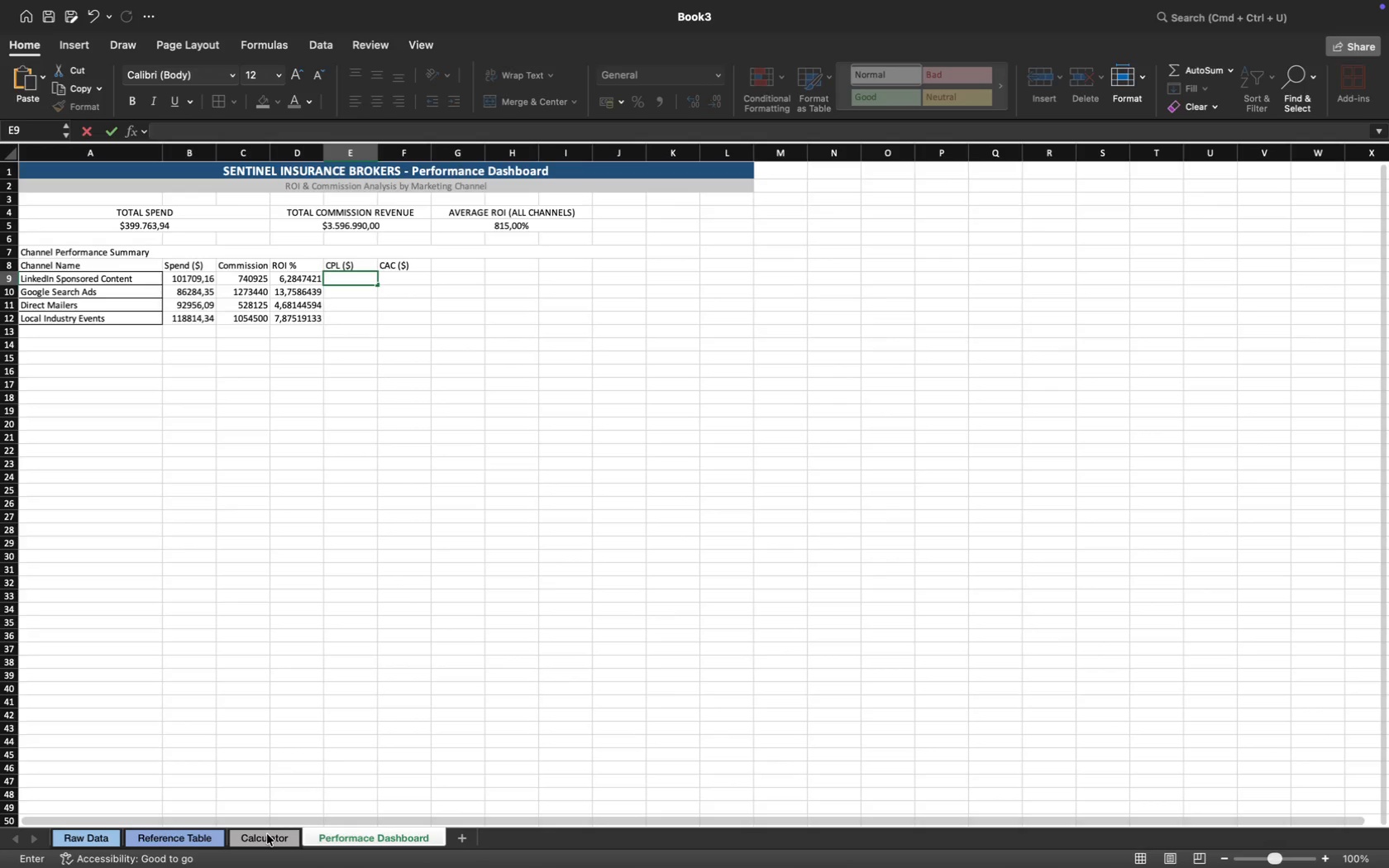 
left_click([267, 836])
 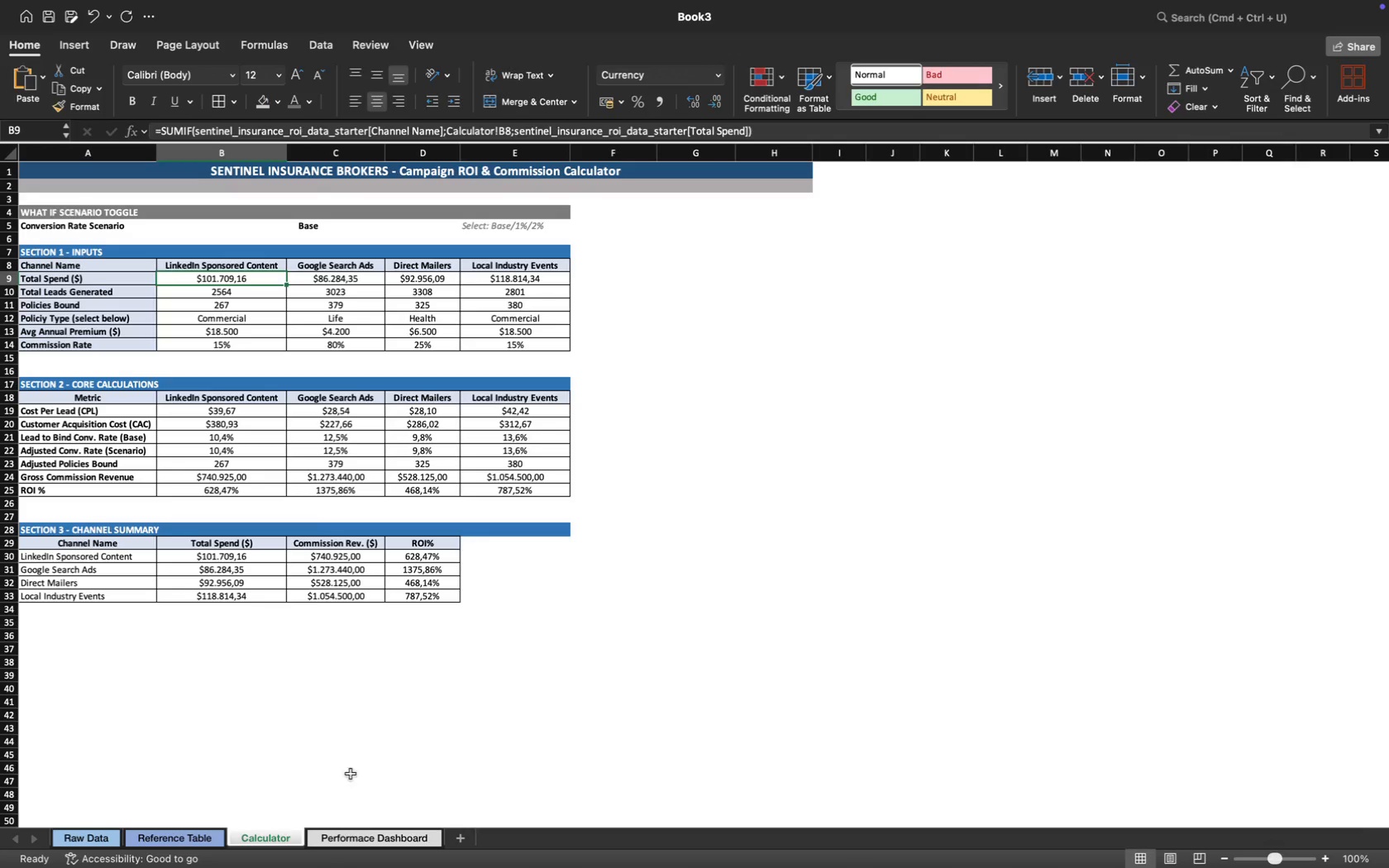 
left_click([368, 837])
 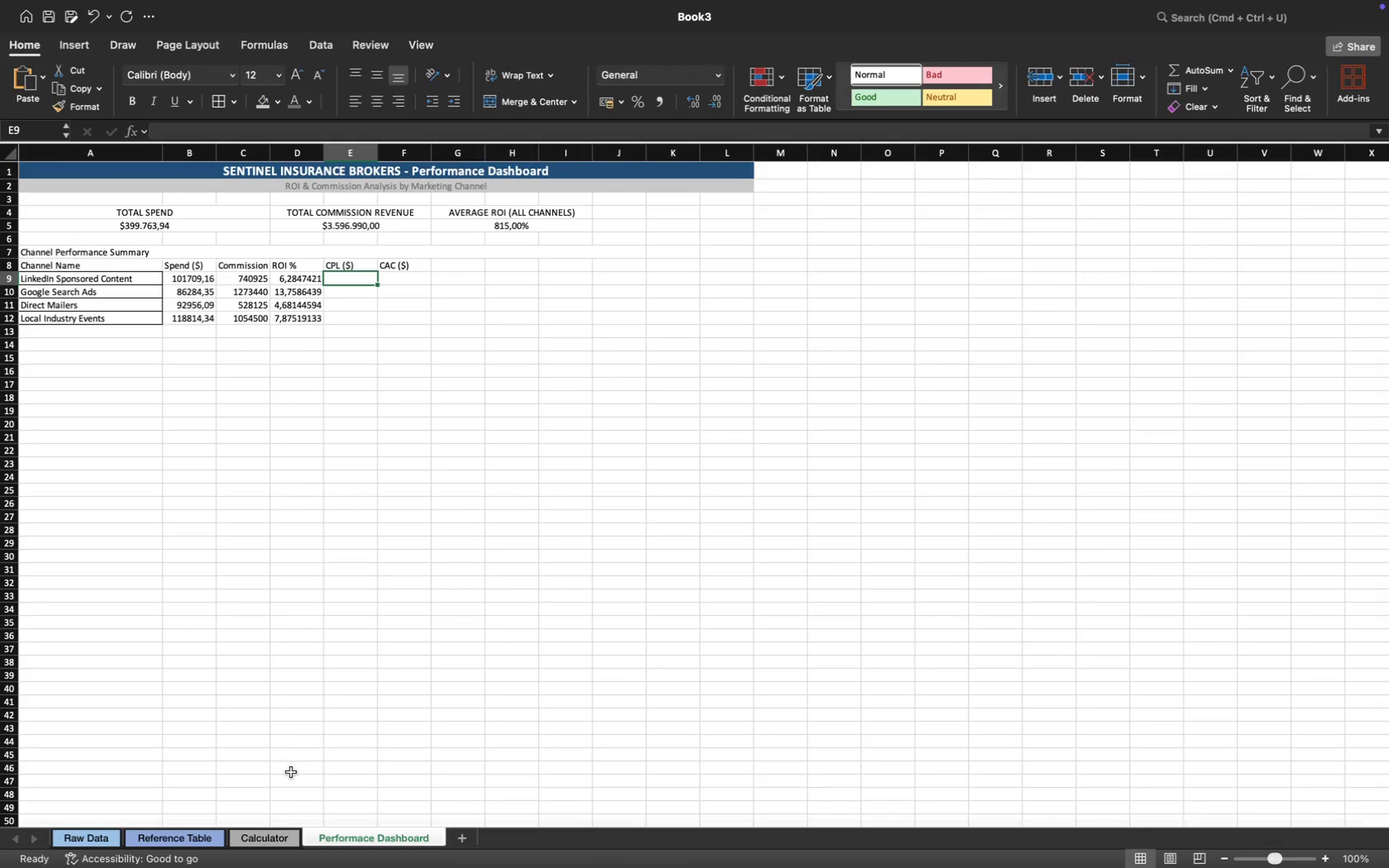 
left_click([279, 833])
 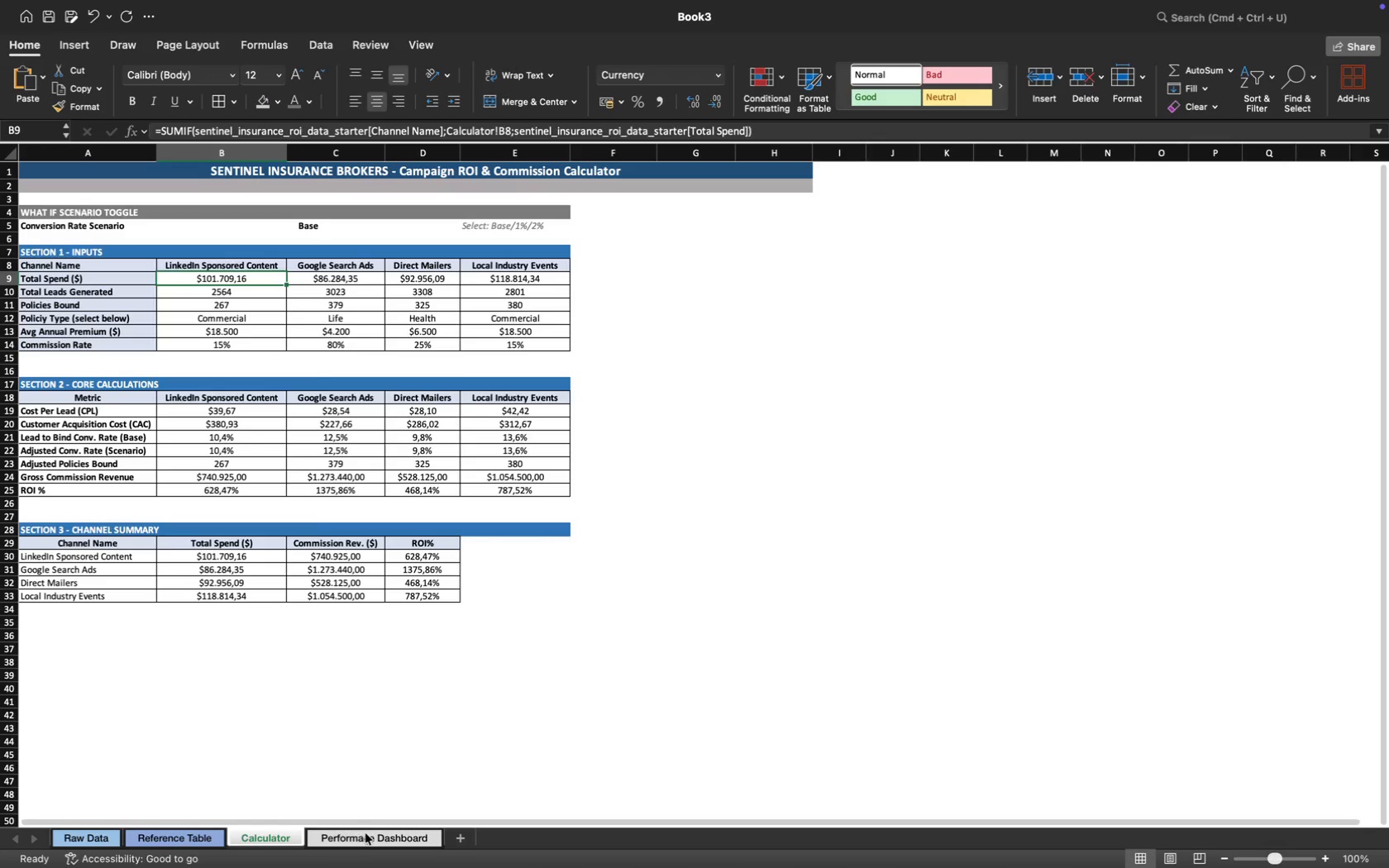 
left_click([364, 837])
 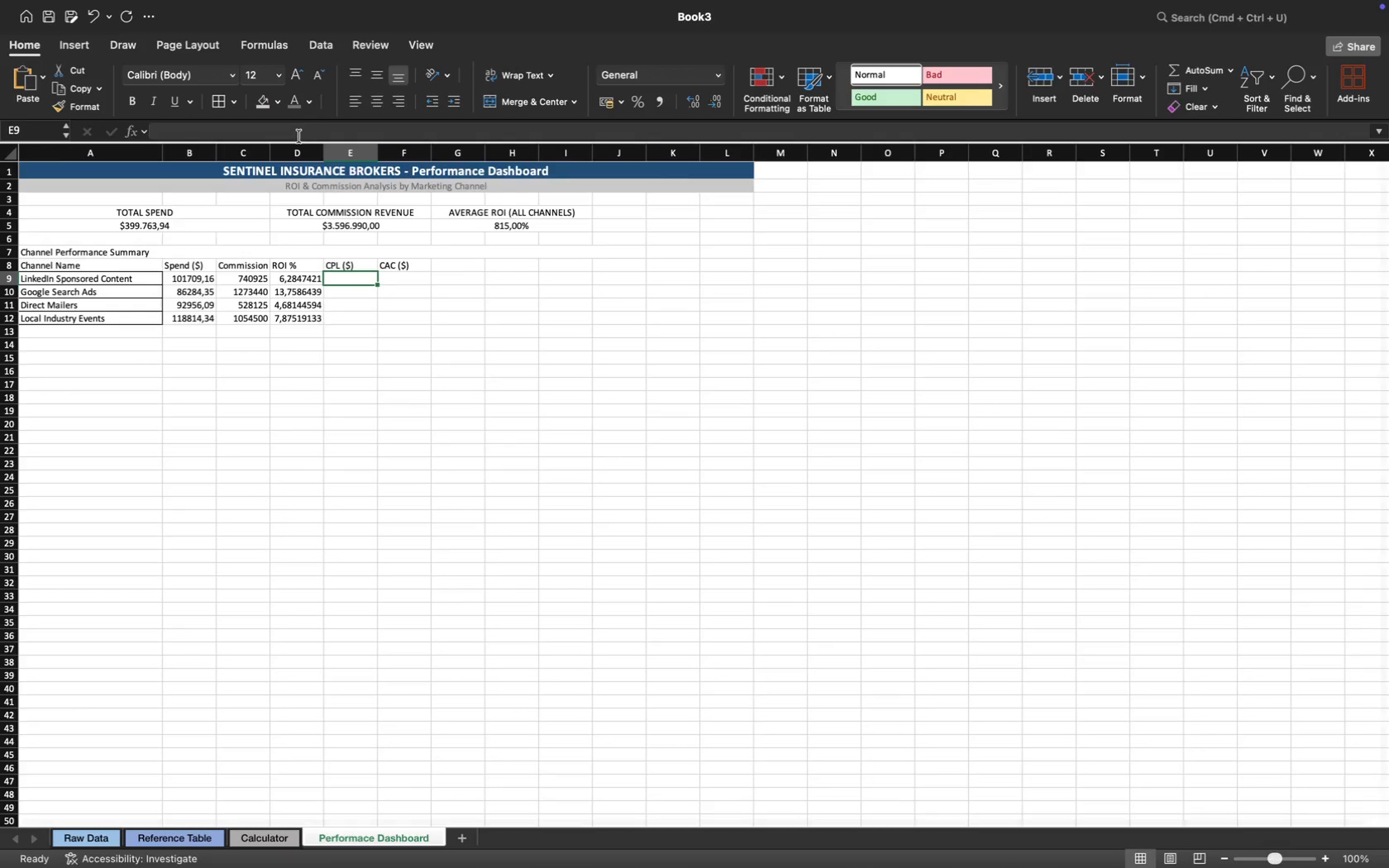 
left_click([295, 136])
 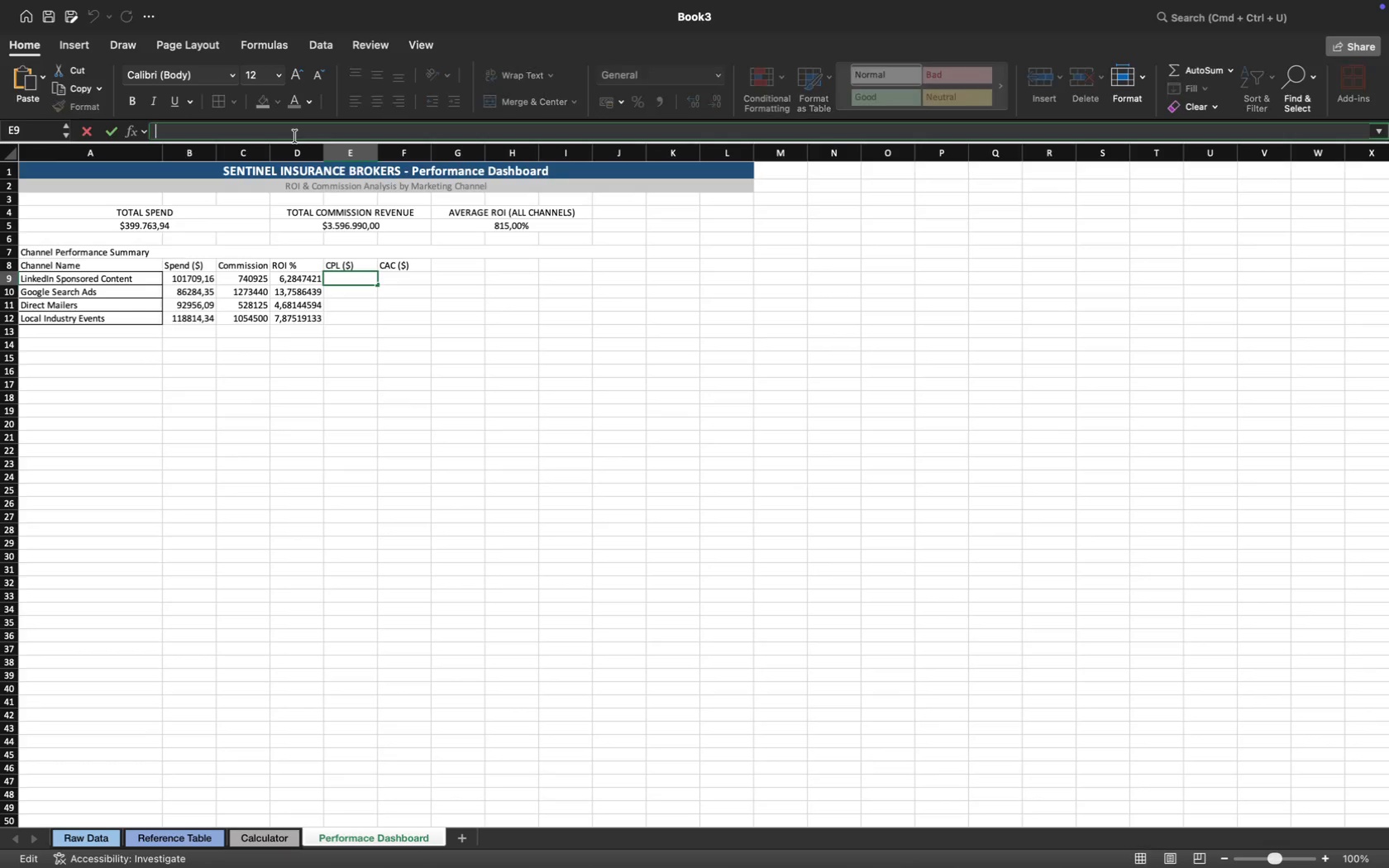 
key(Meta+CommandLeft)
 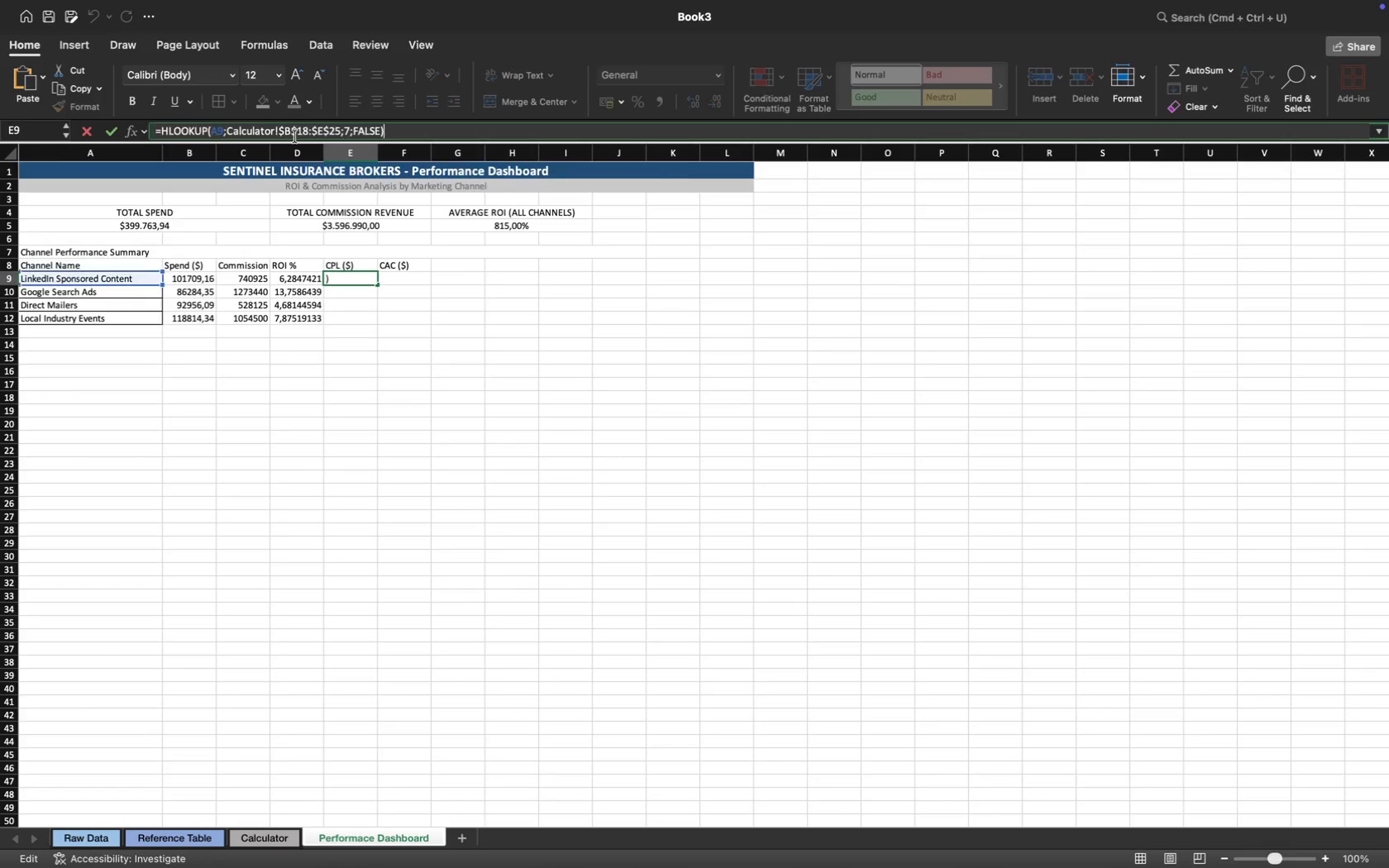 
key(Meta+V)
 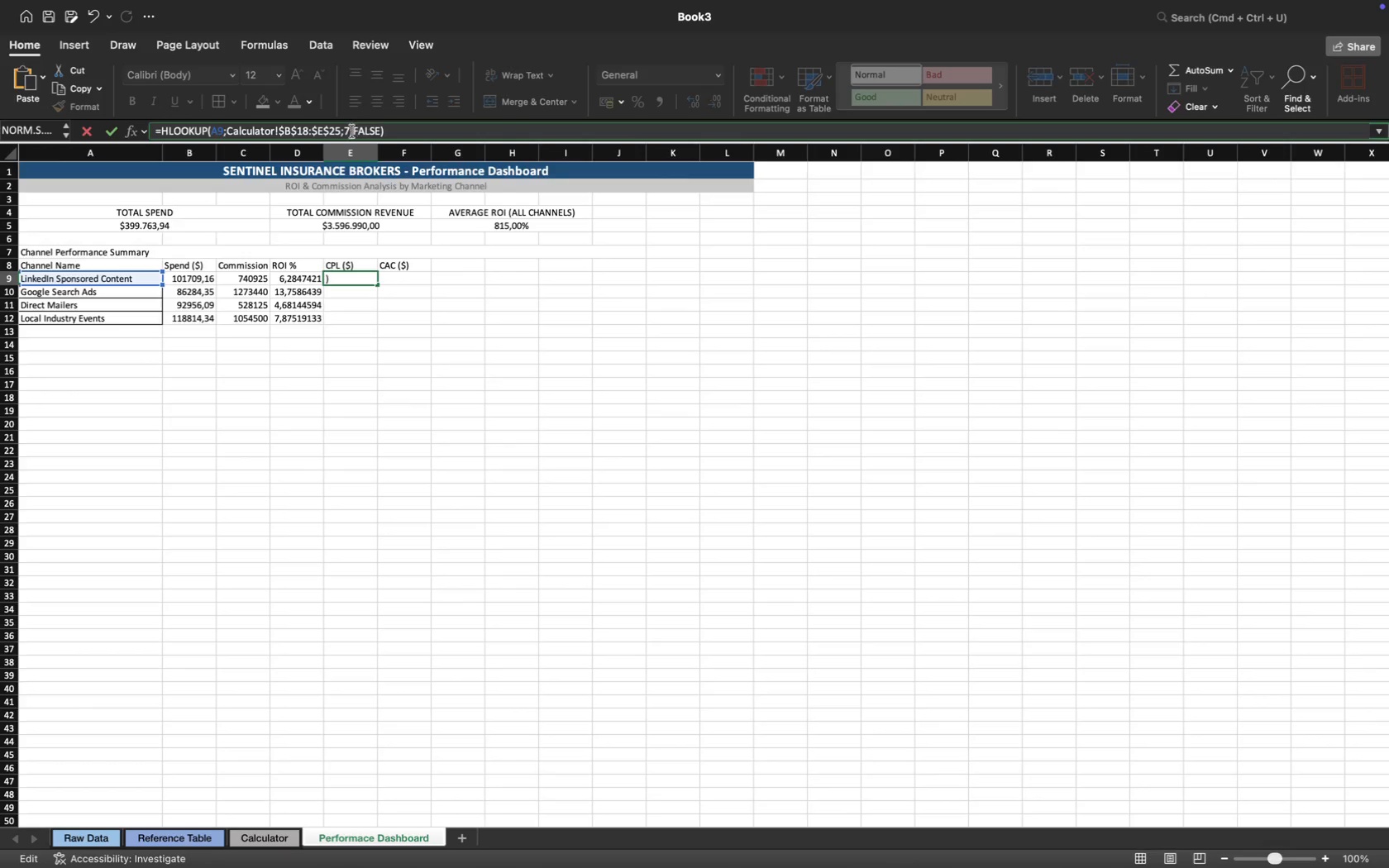 
left_click([350, 131])
 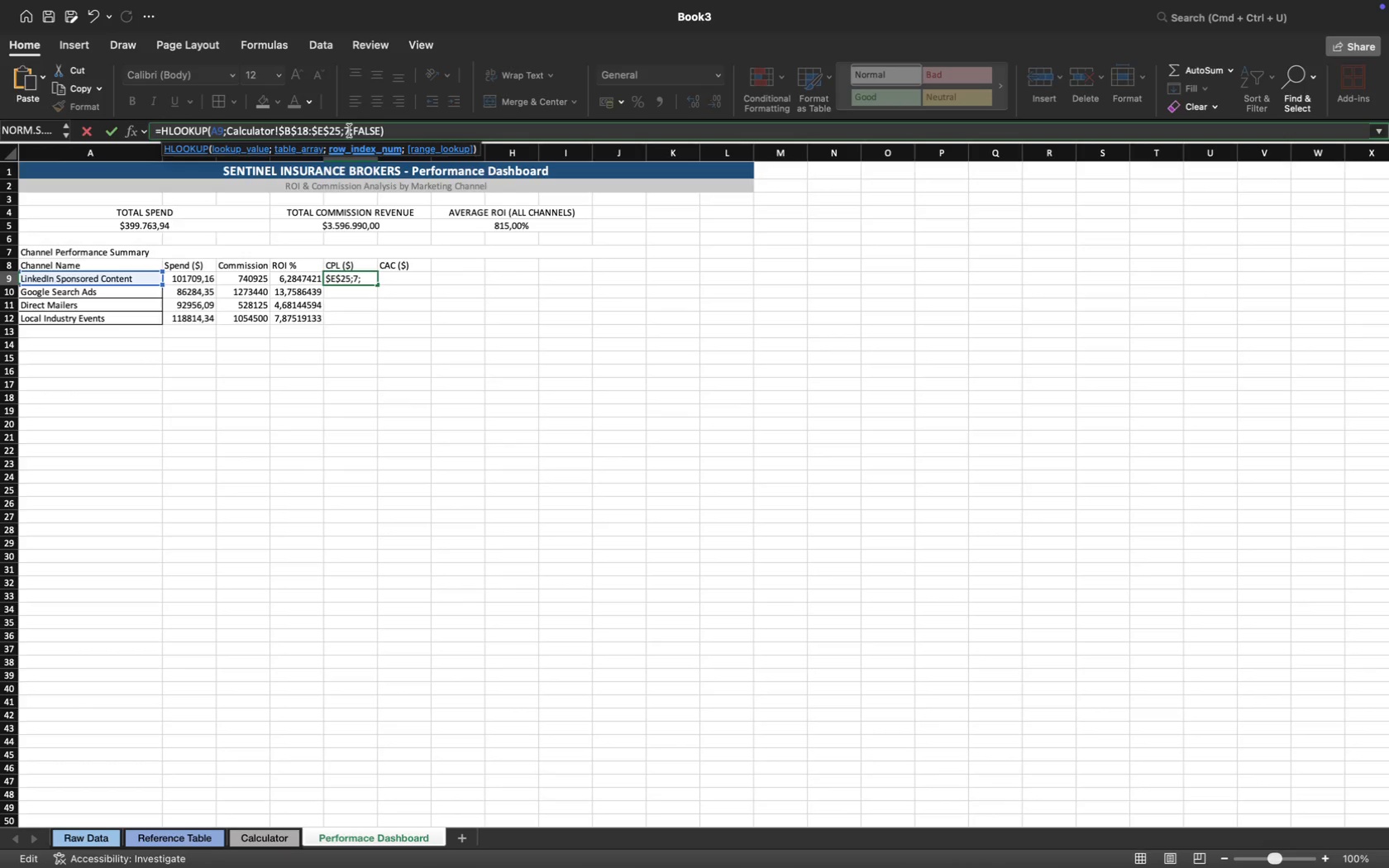 
key(Backspace)
 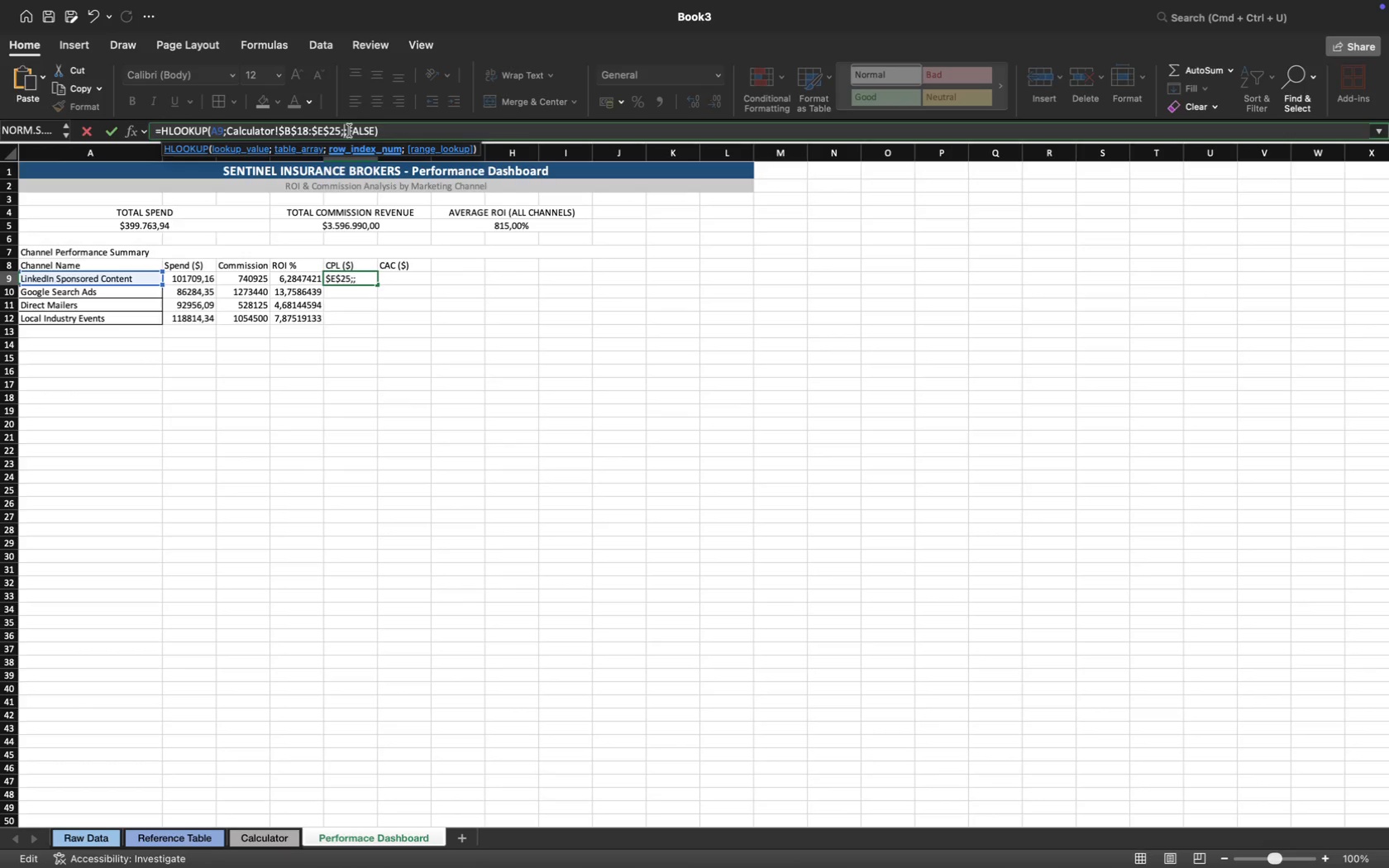 
key(2)
 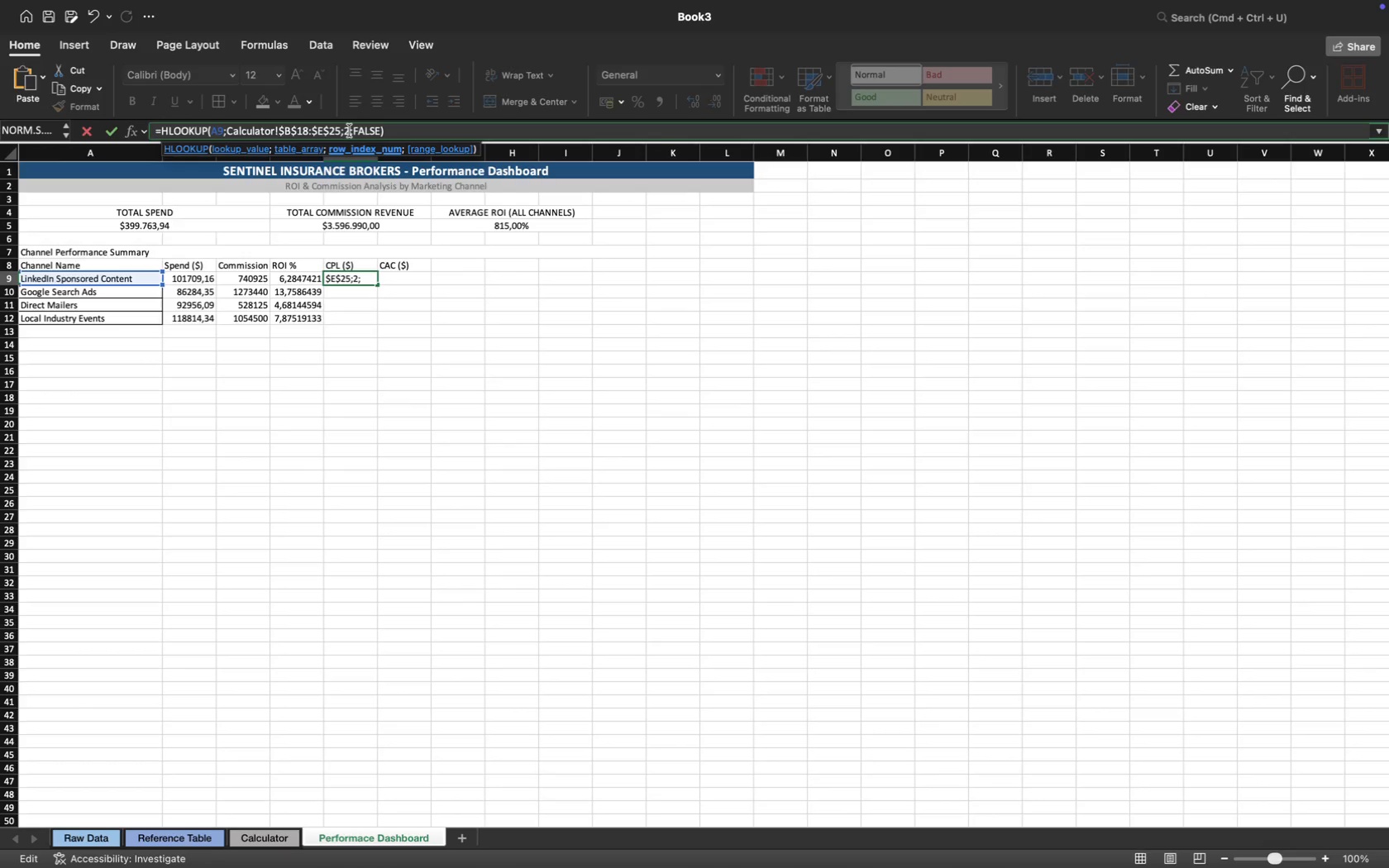 
key(Enter)
 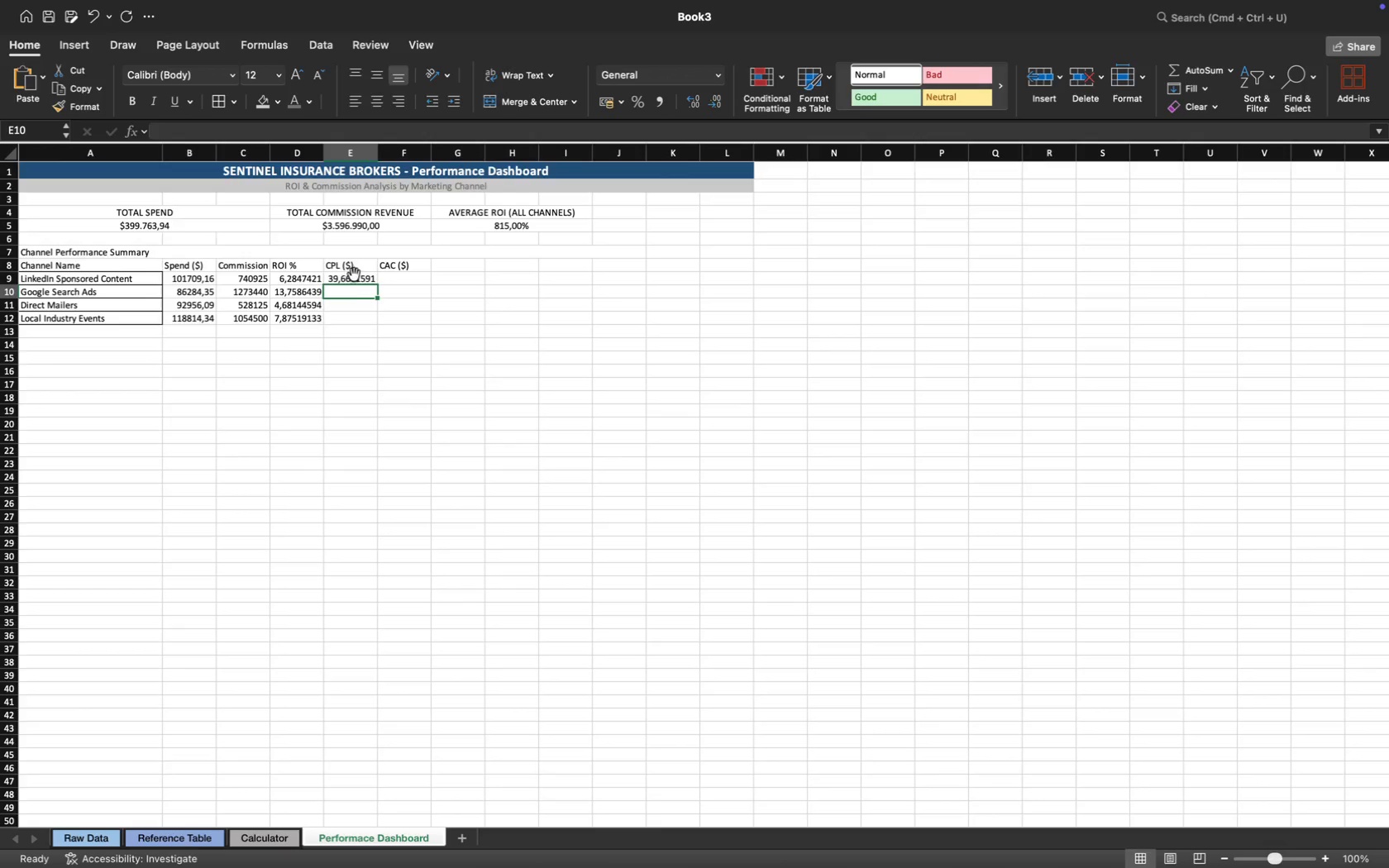 
left_click([353, 284])
 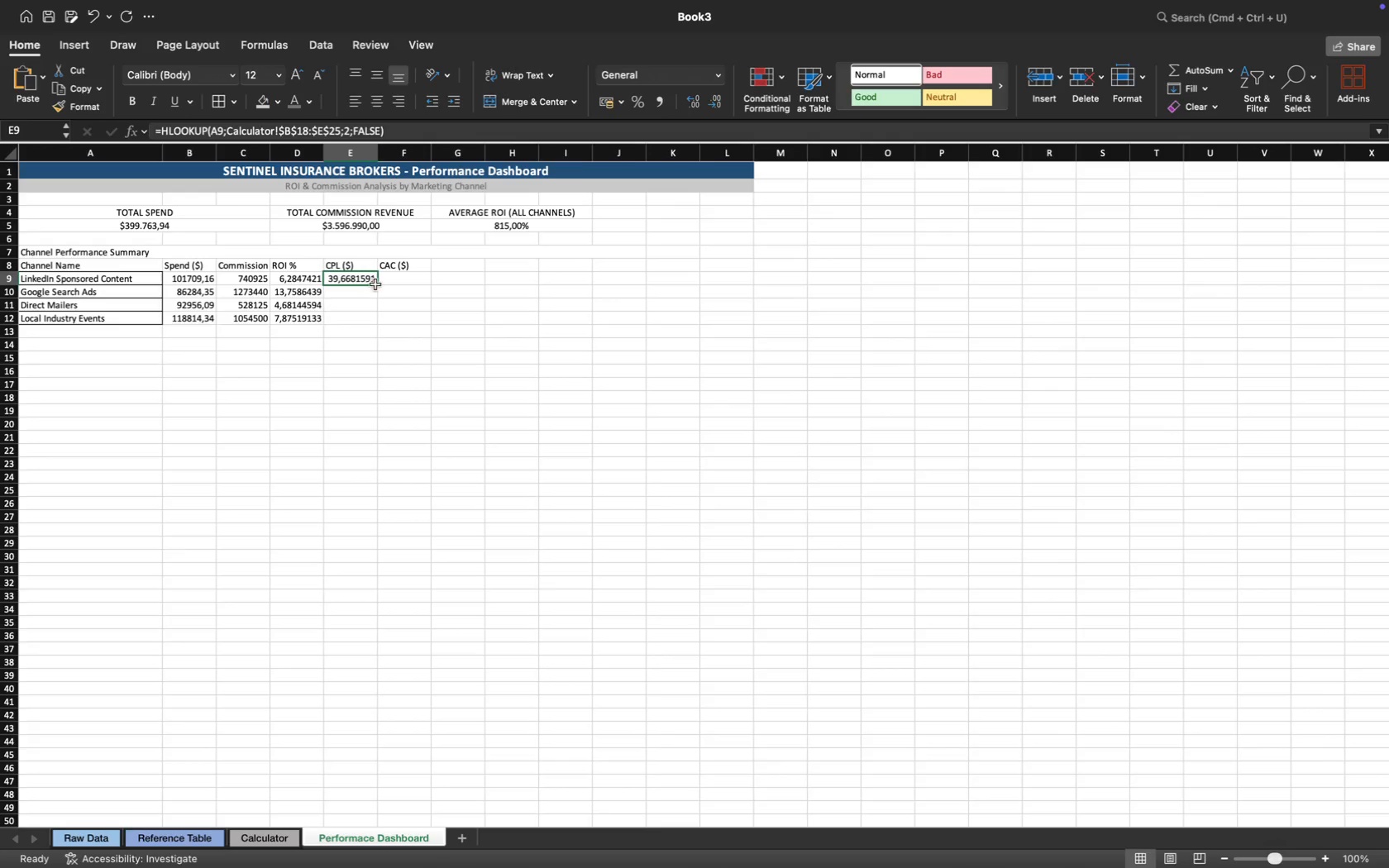 
double_click([377, 285])
 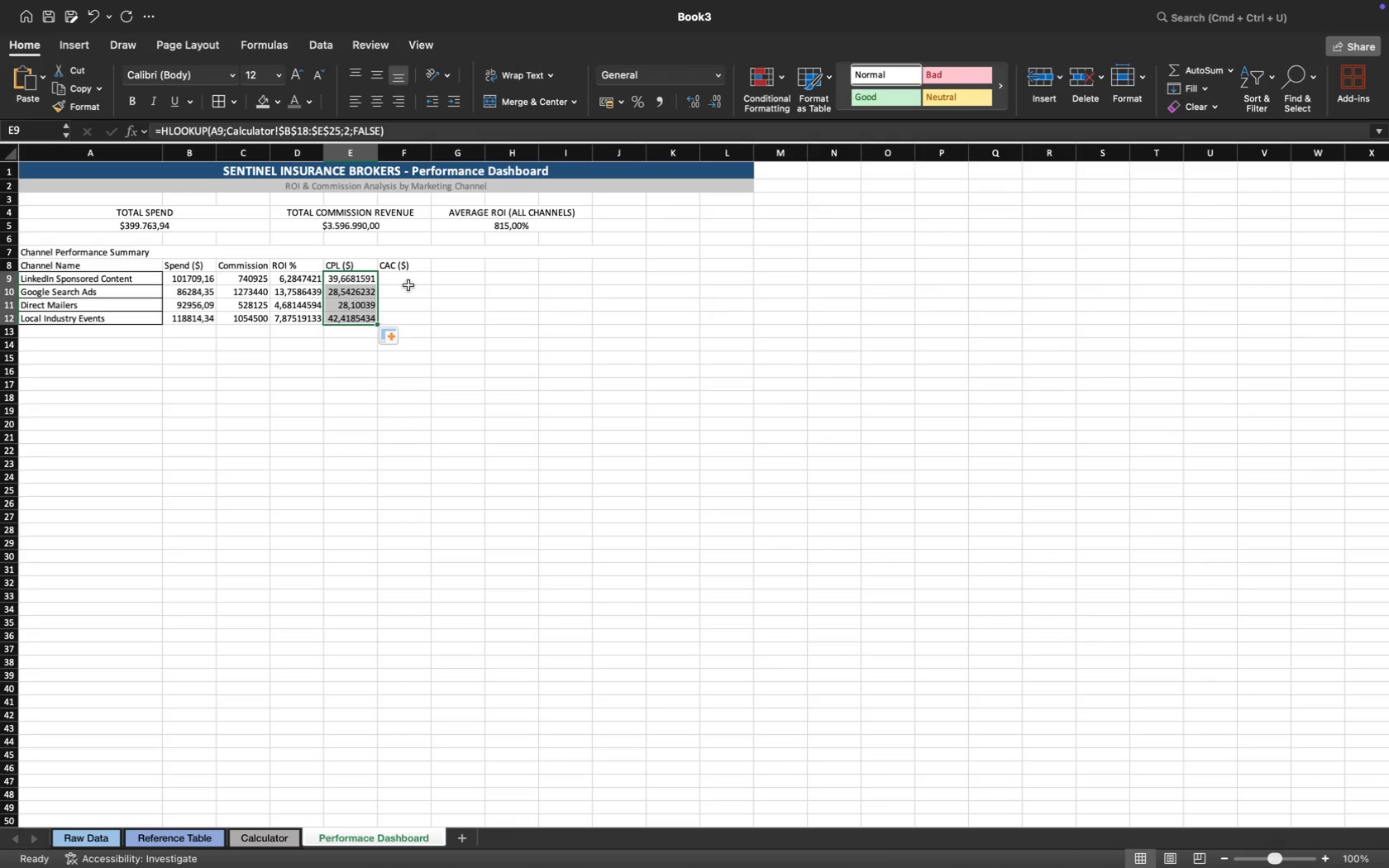 
left_click([409, 285])
 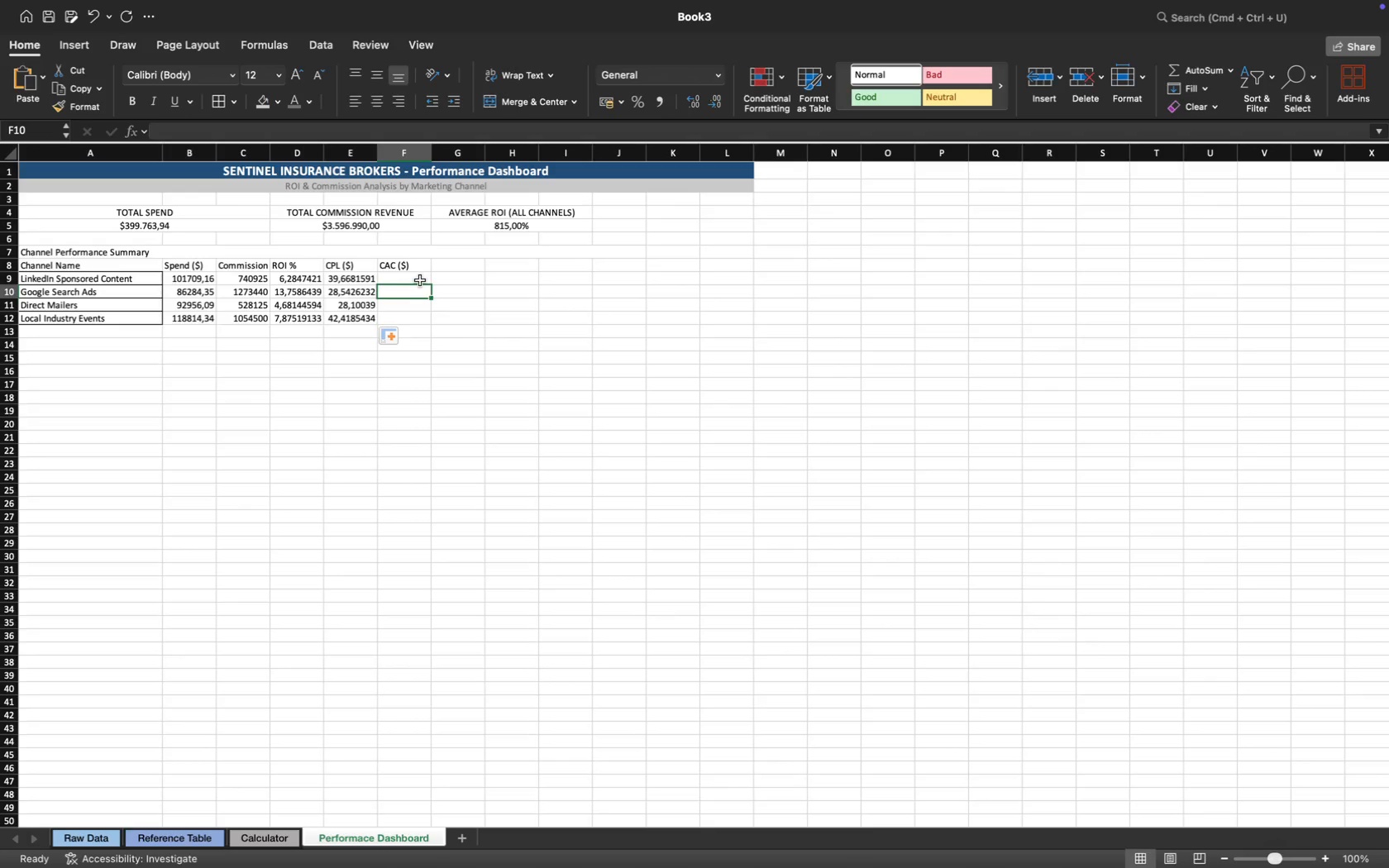 
left_click([416, 276])
 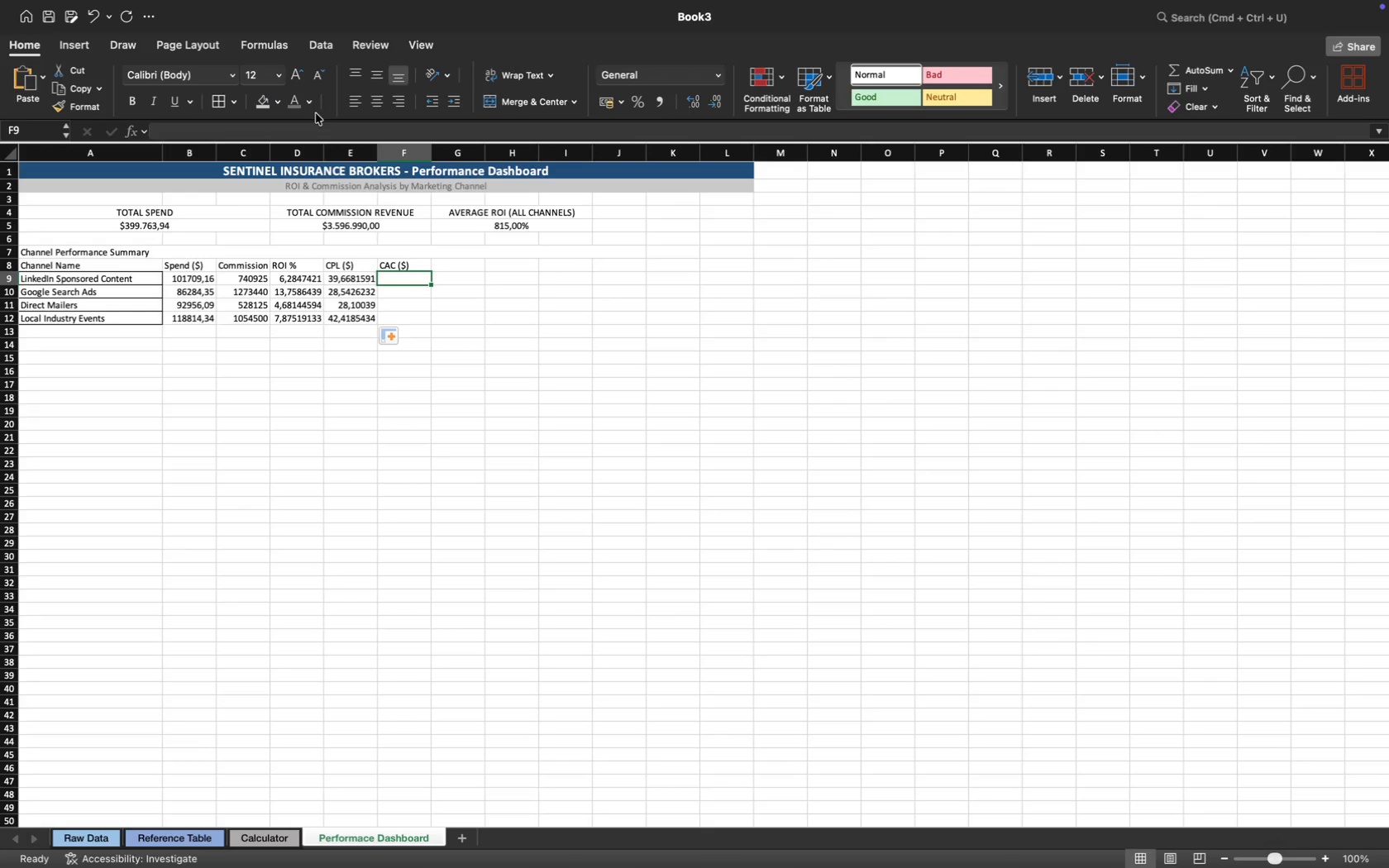 
left_click([315, 125])
 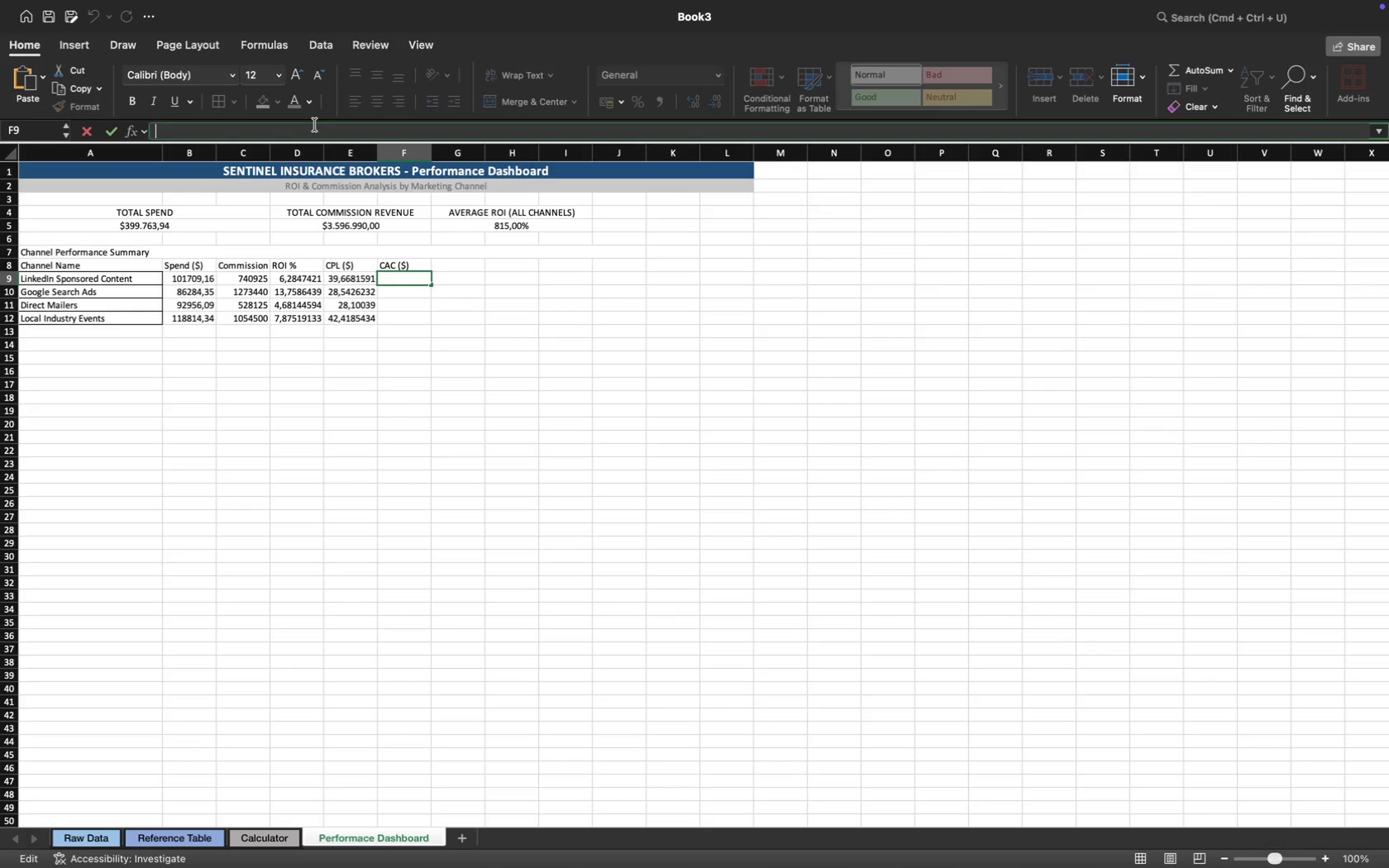 
key(Meta+CommandLeft)
 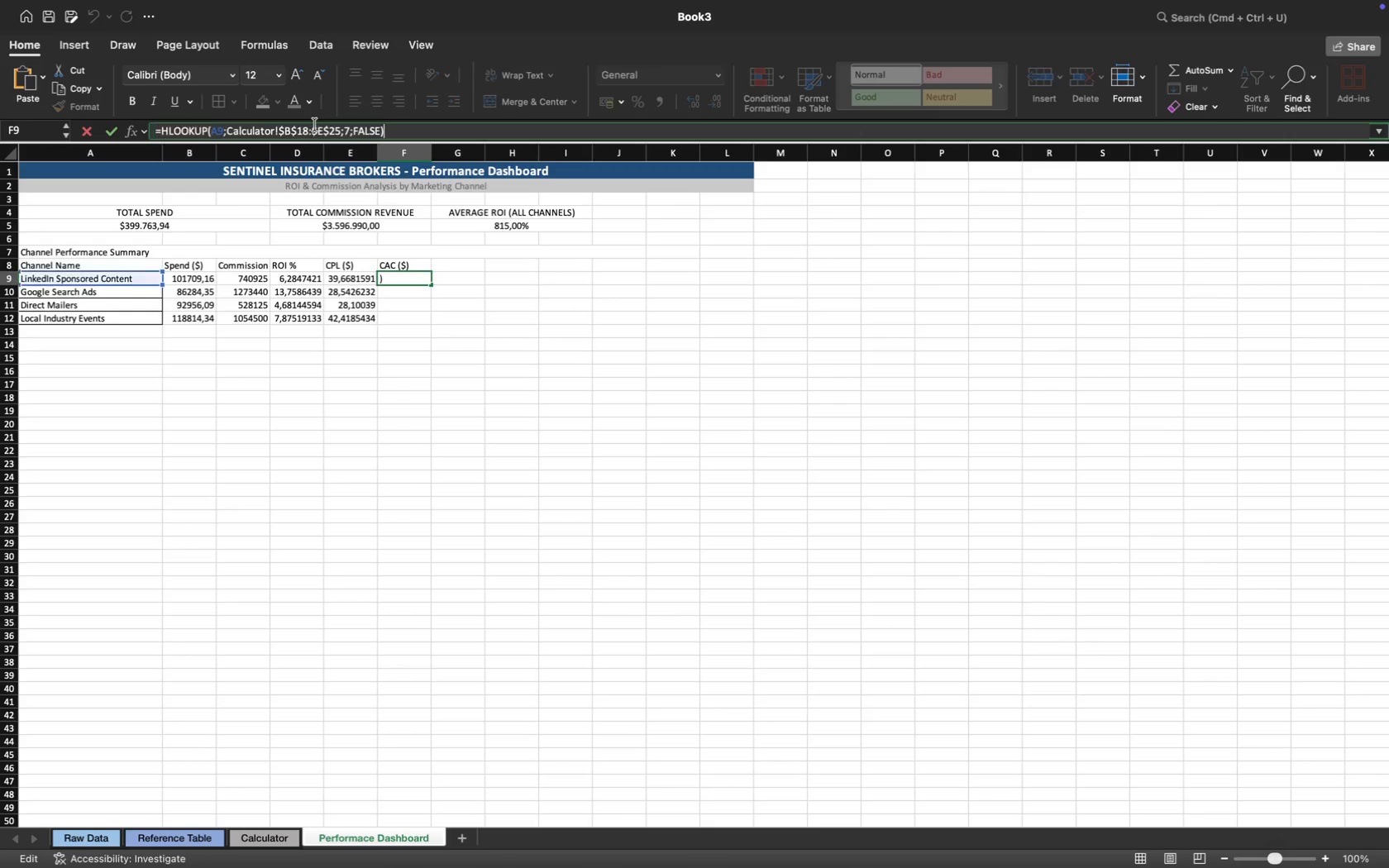 
key(Meta+V)
 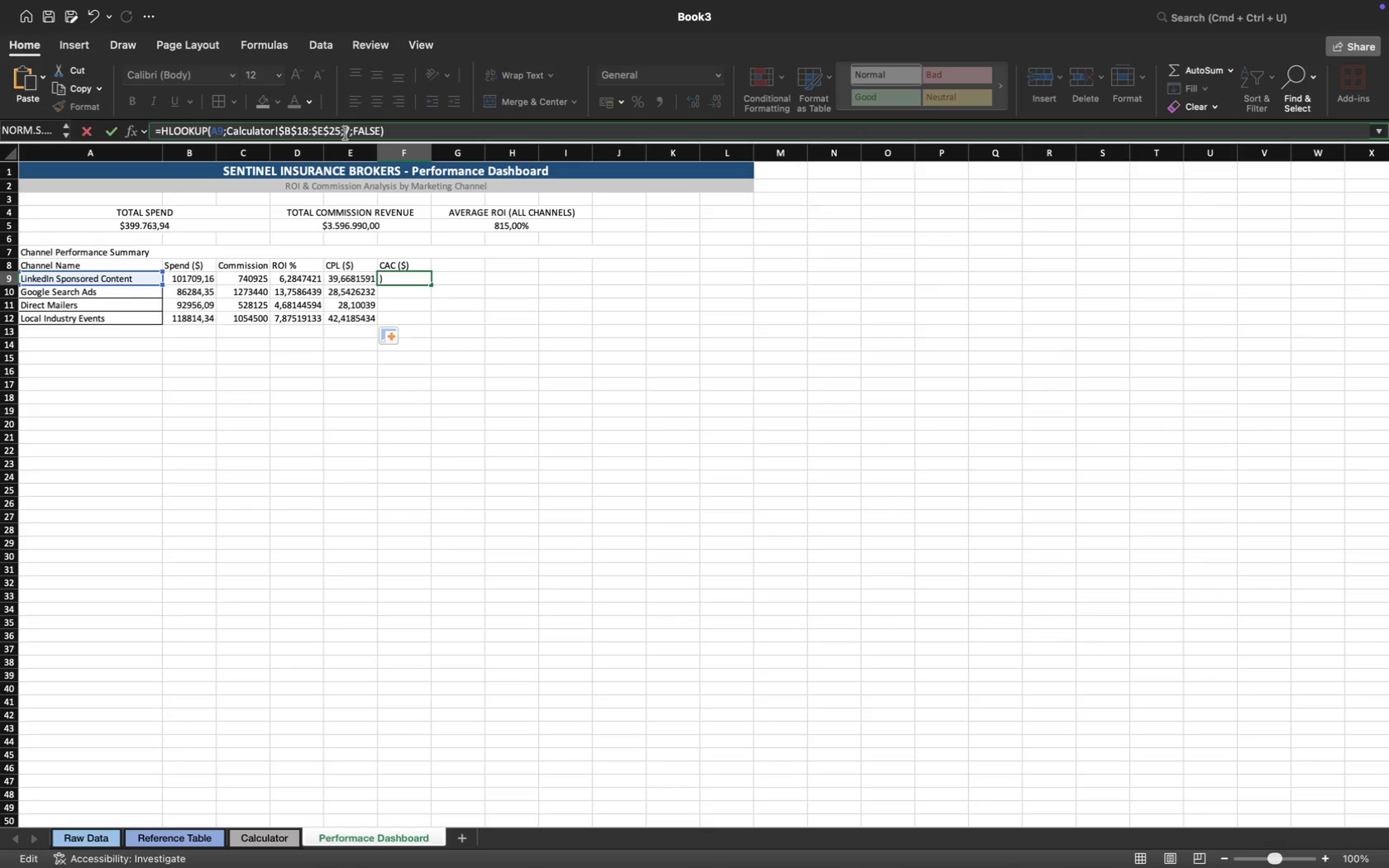 
left_click([349, 132])
 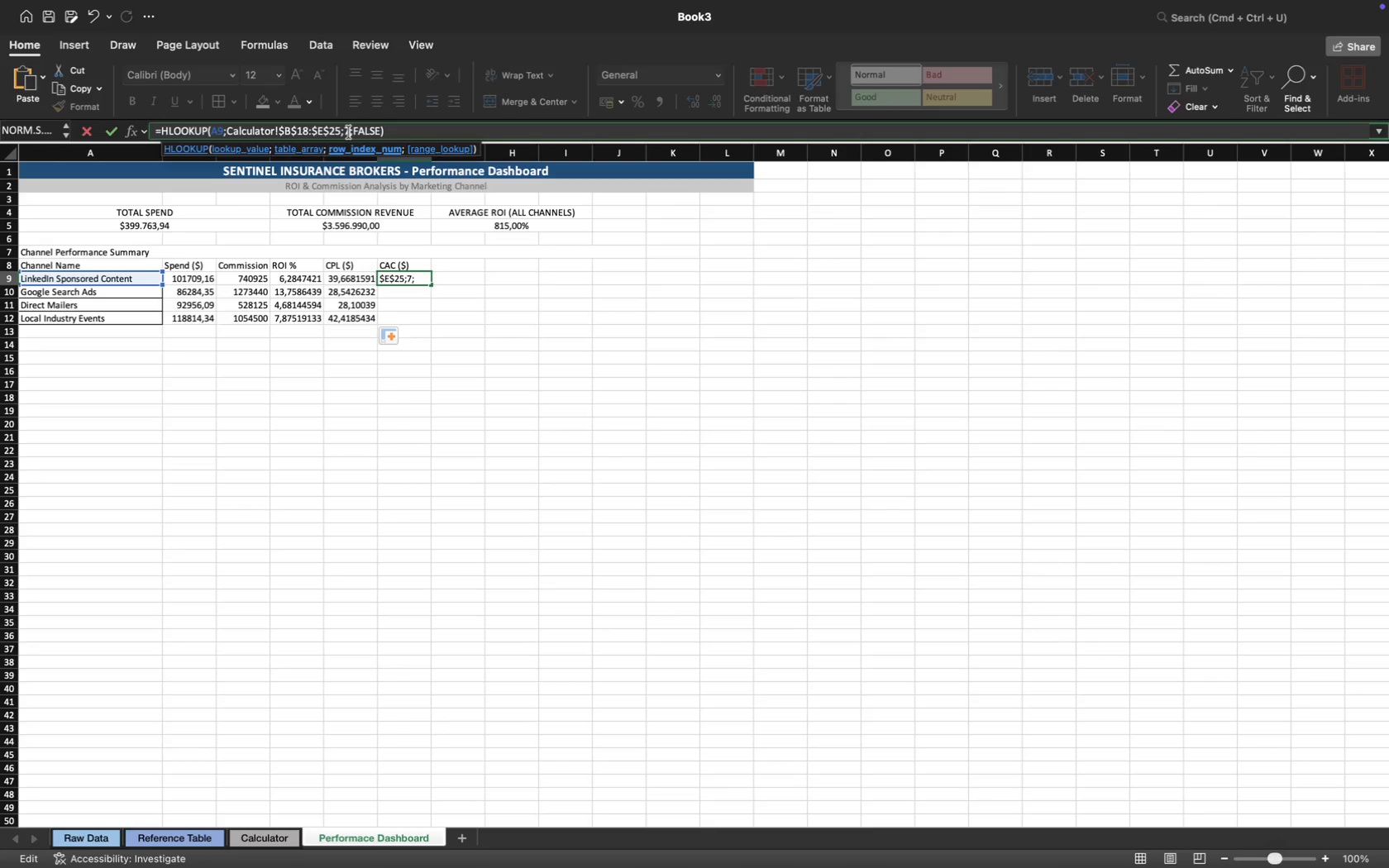 
key(Backspace)
 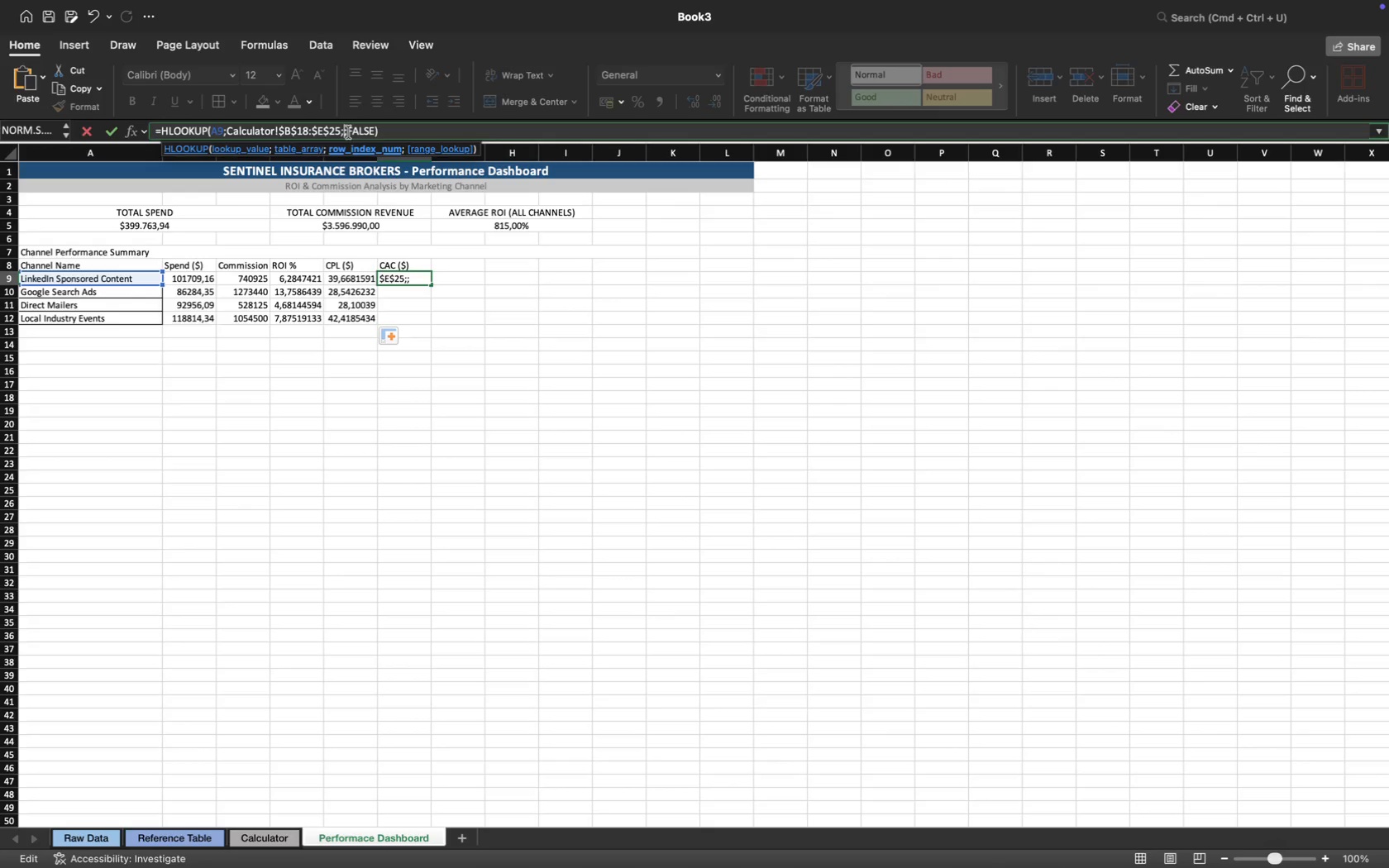 
key(3)
 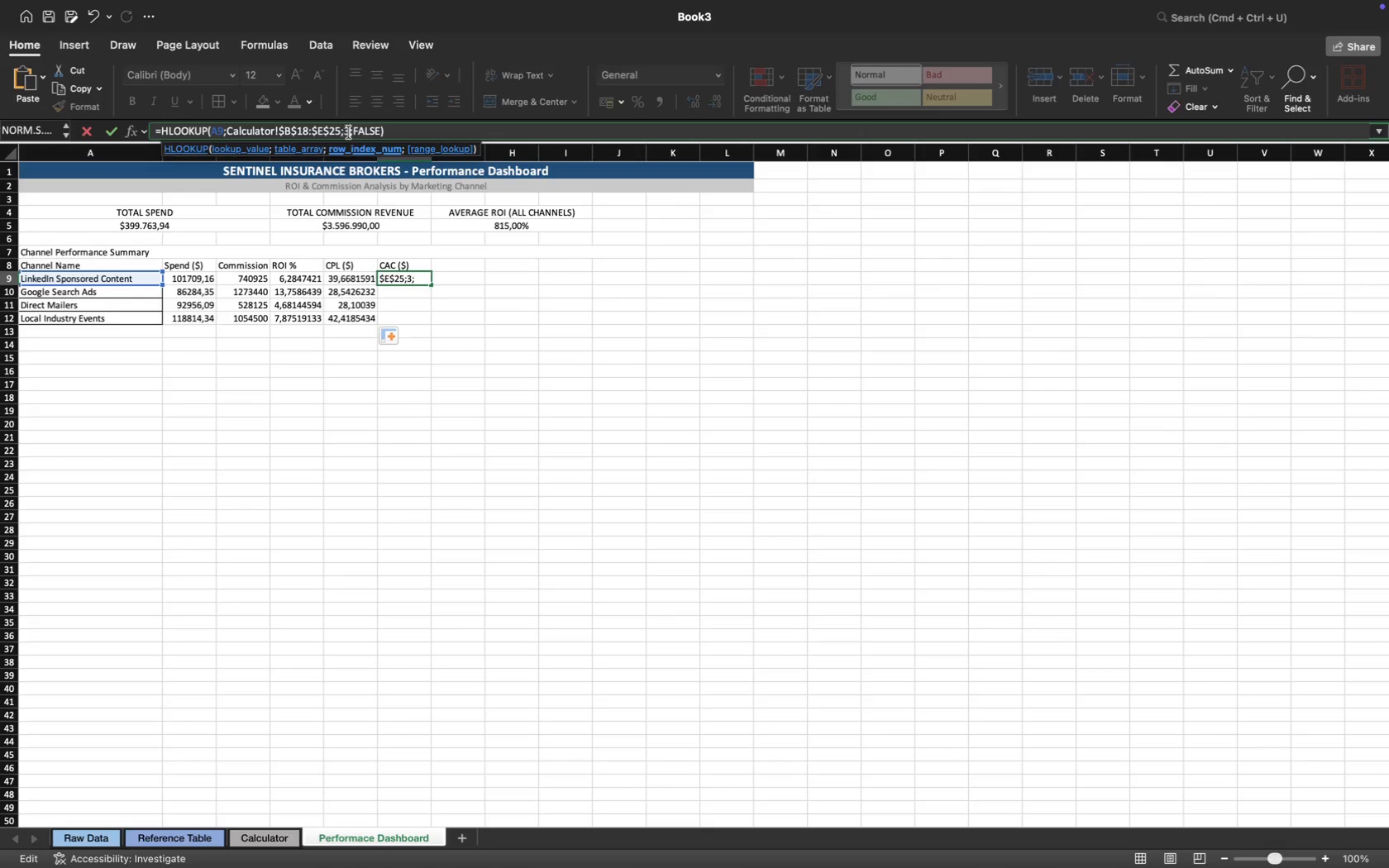 
key(Enter)
 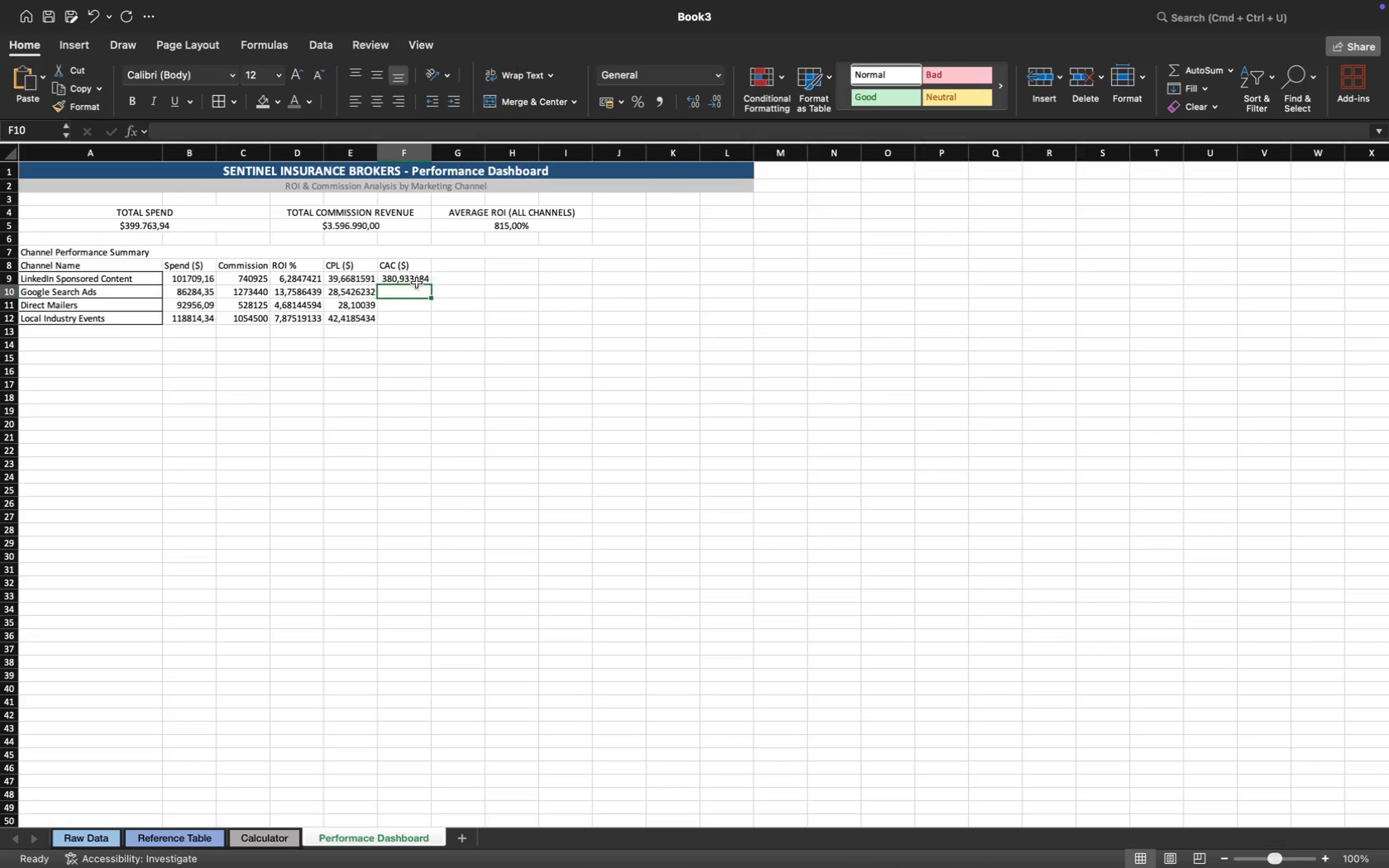 
left_click([411, 277])
 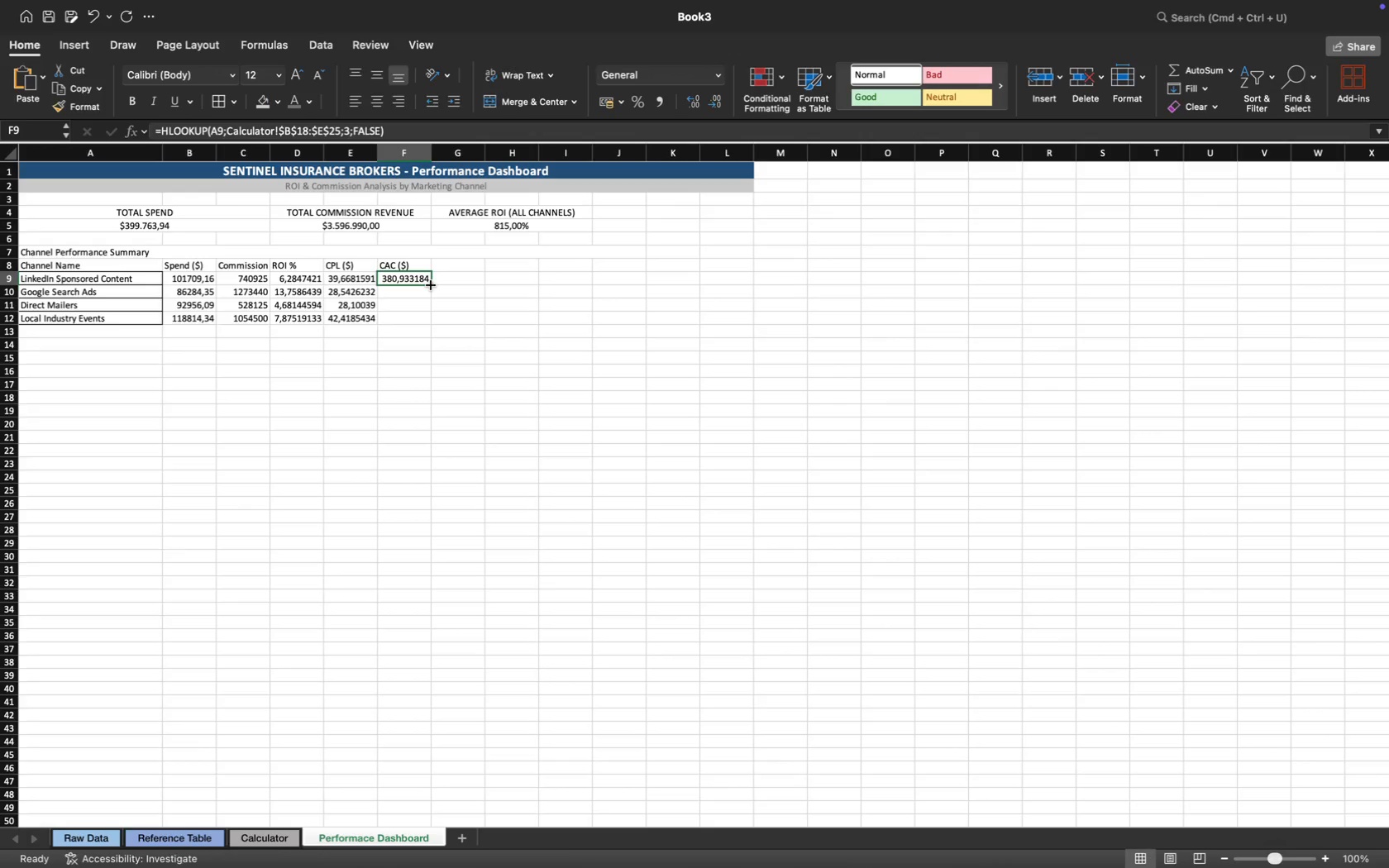 
double_click([431, 285])
 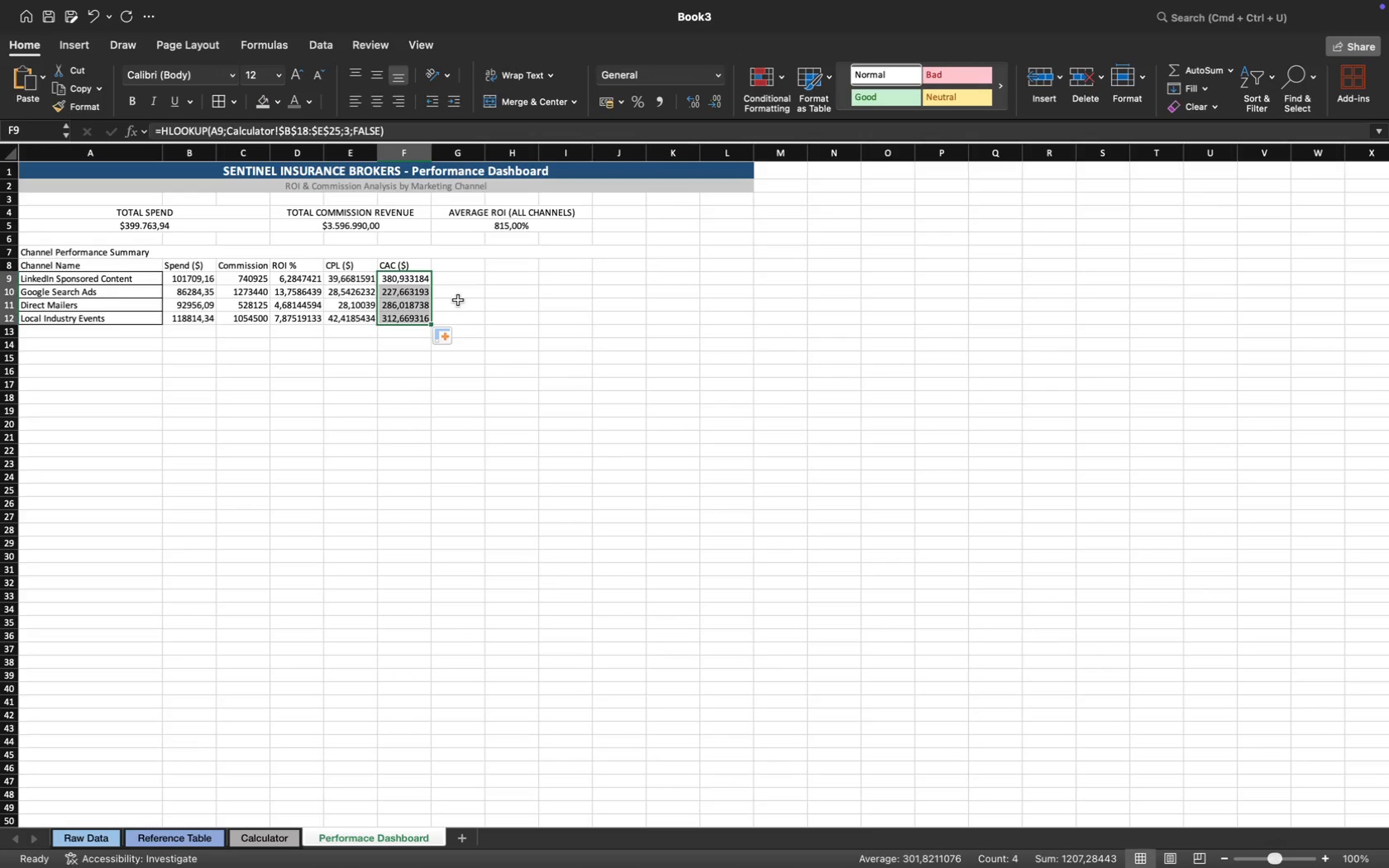 
left_click([460, 300])
 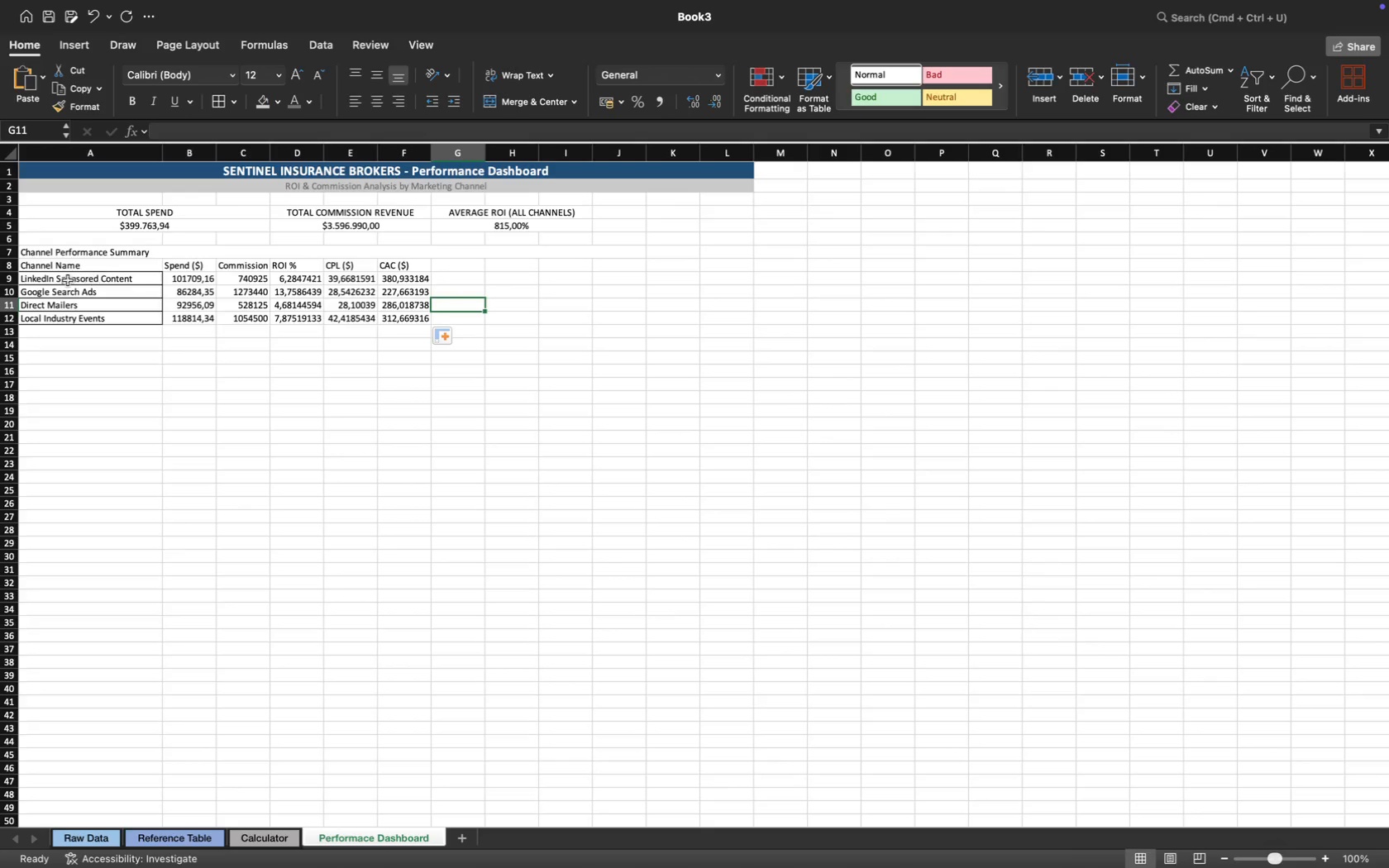 
wait(5.62)
 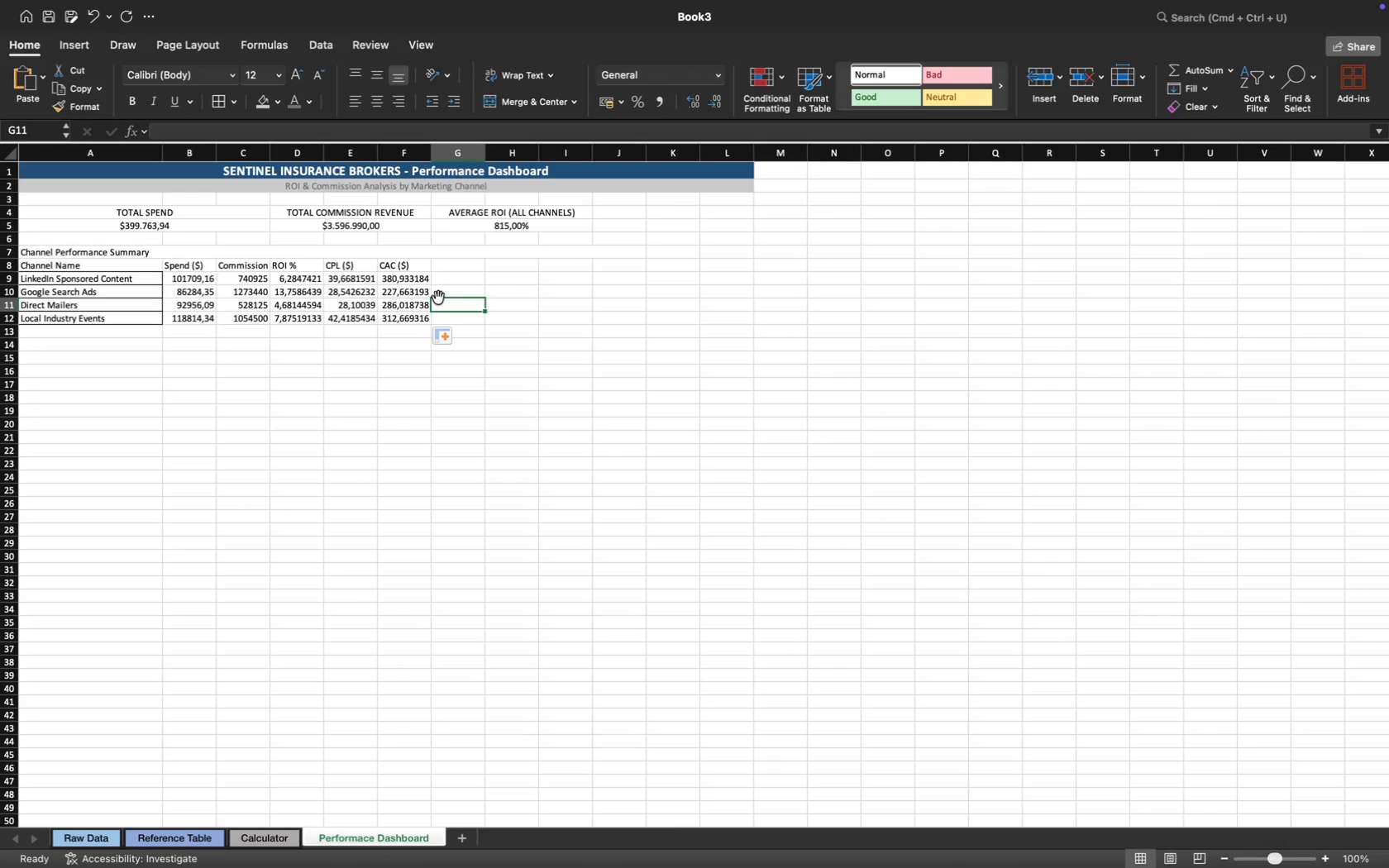 
left_click([110, 255])
 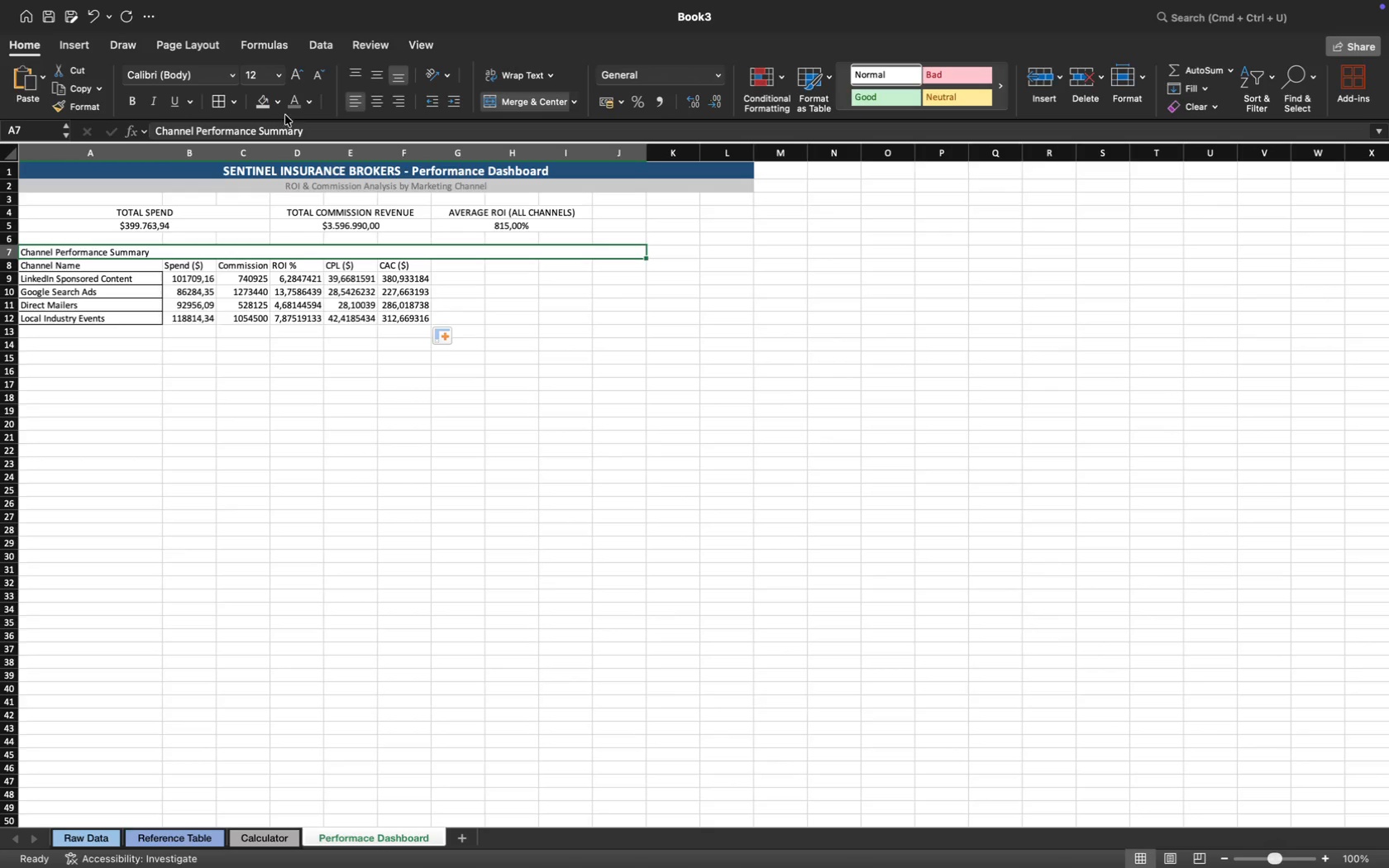 
left_click([276, 102])
 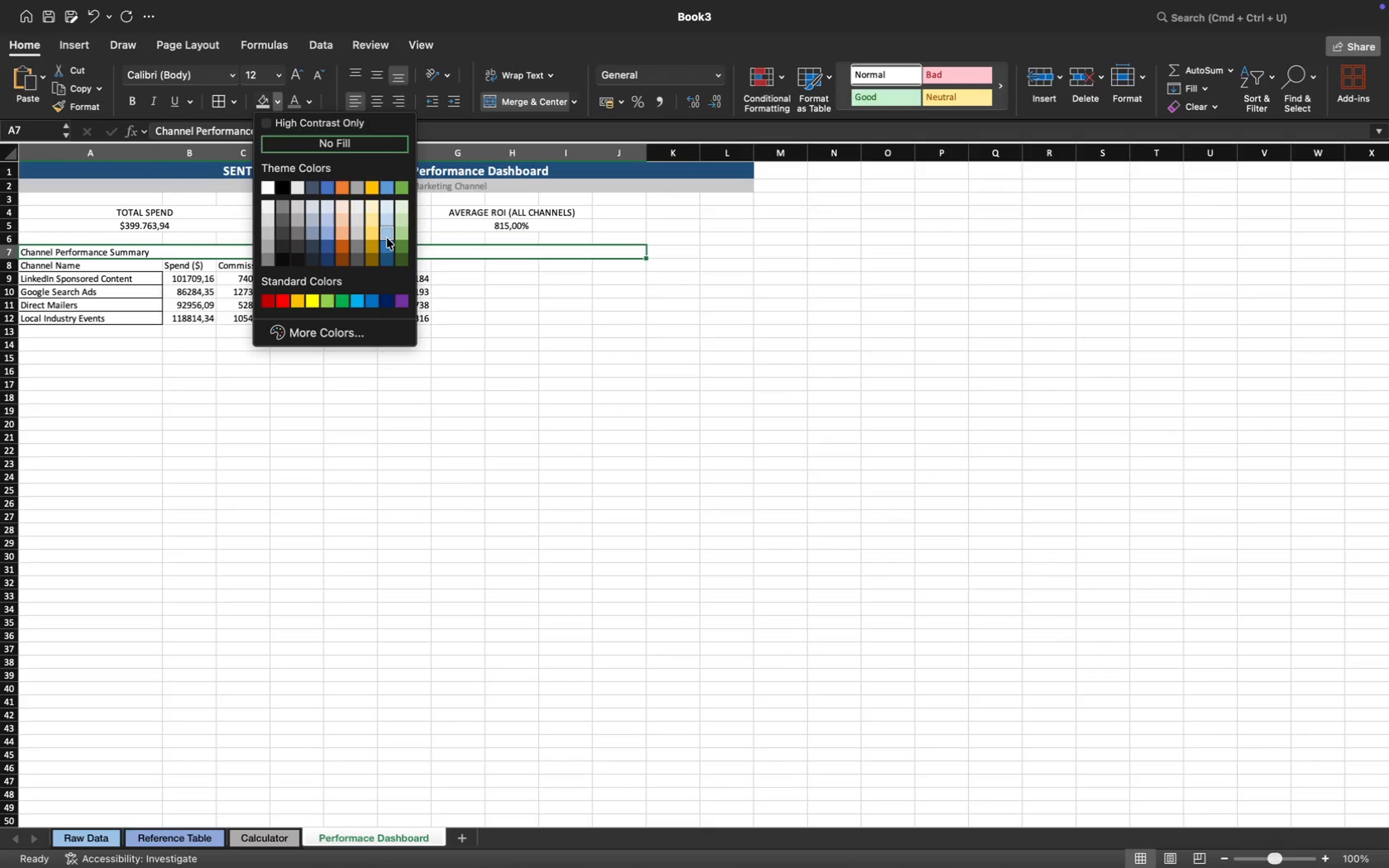 
left_click([389, 243])
 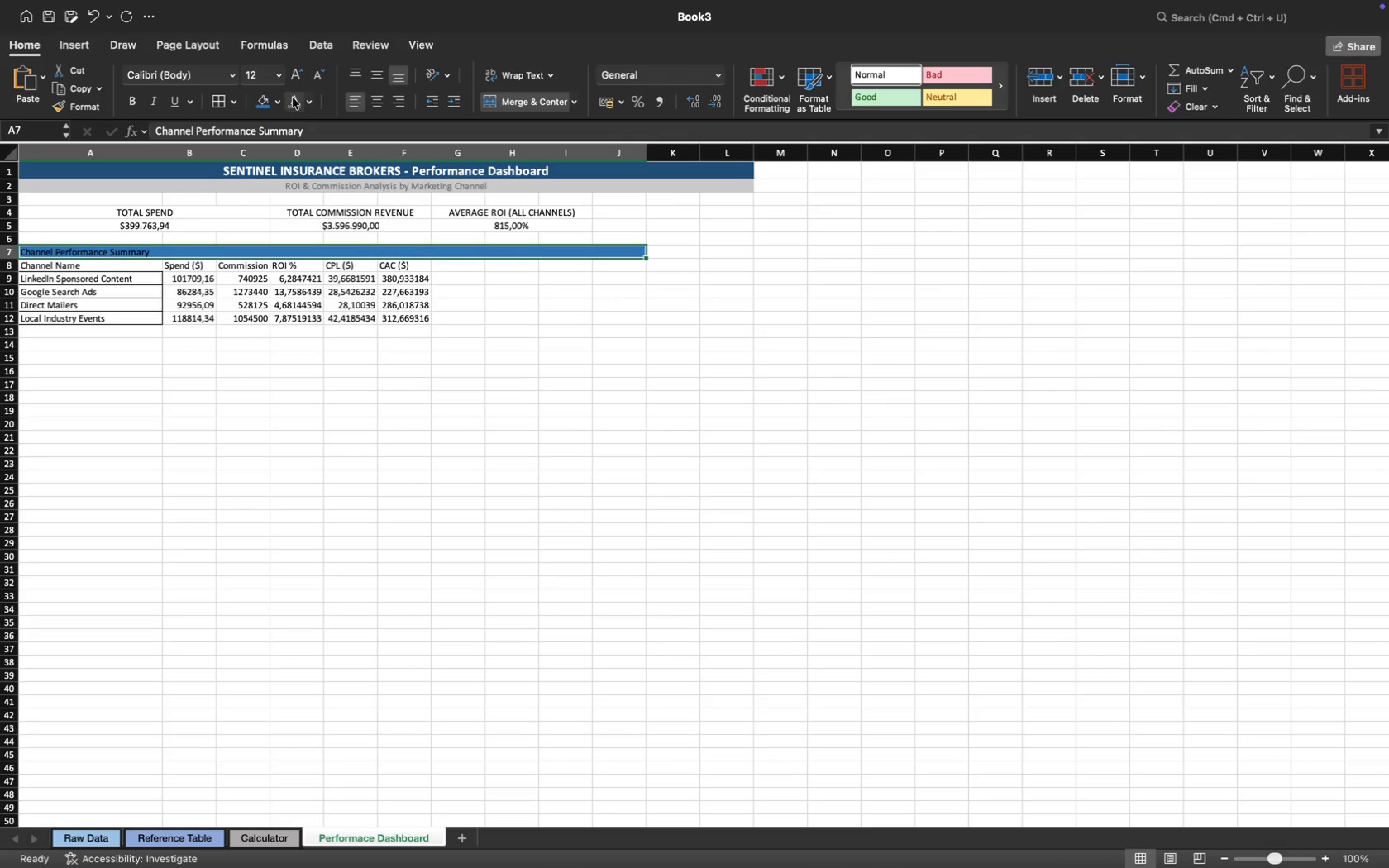 
left_click([309, 101])
 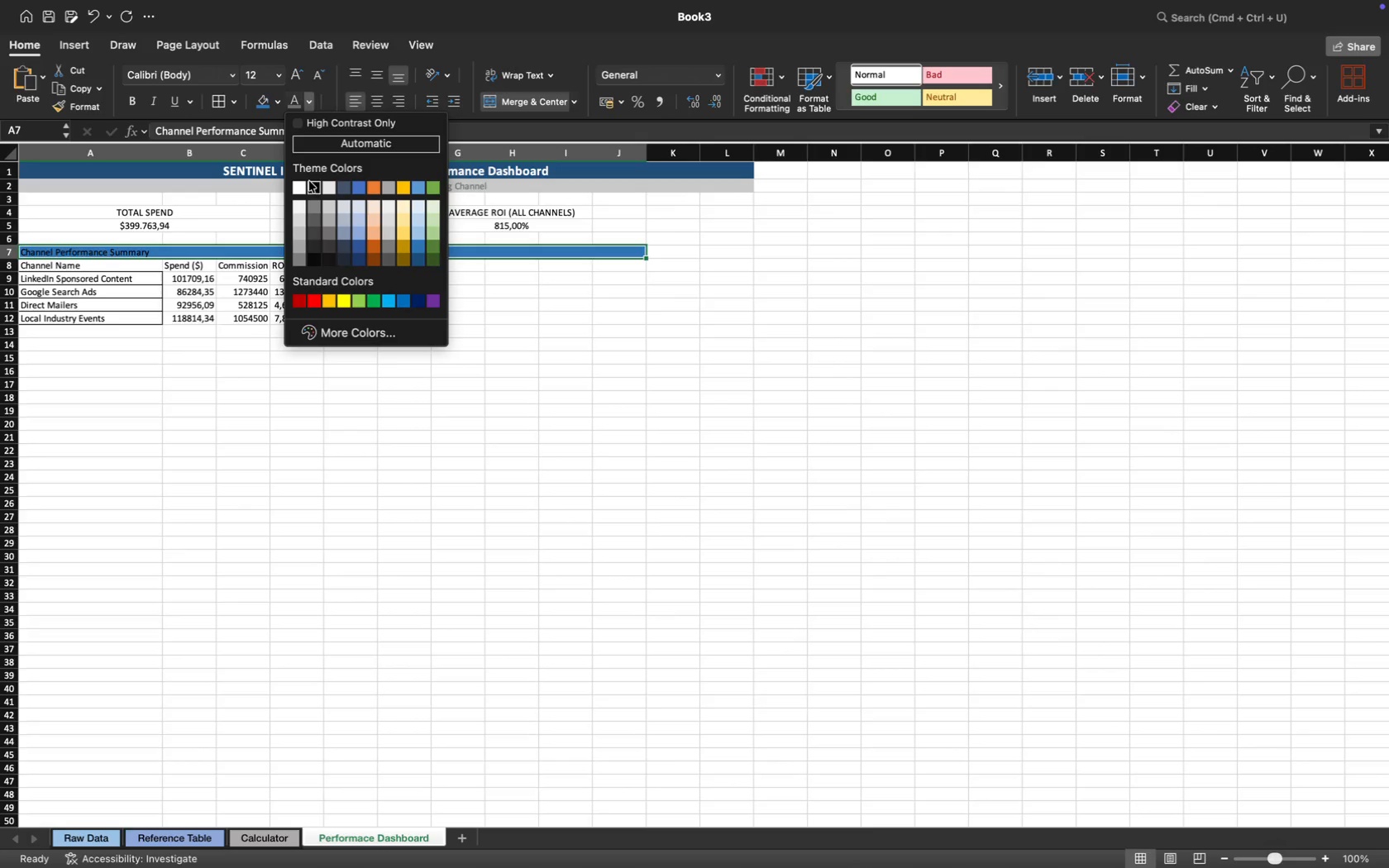 
left_click([298, 187])
 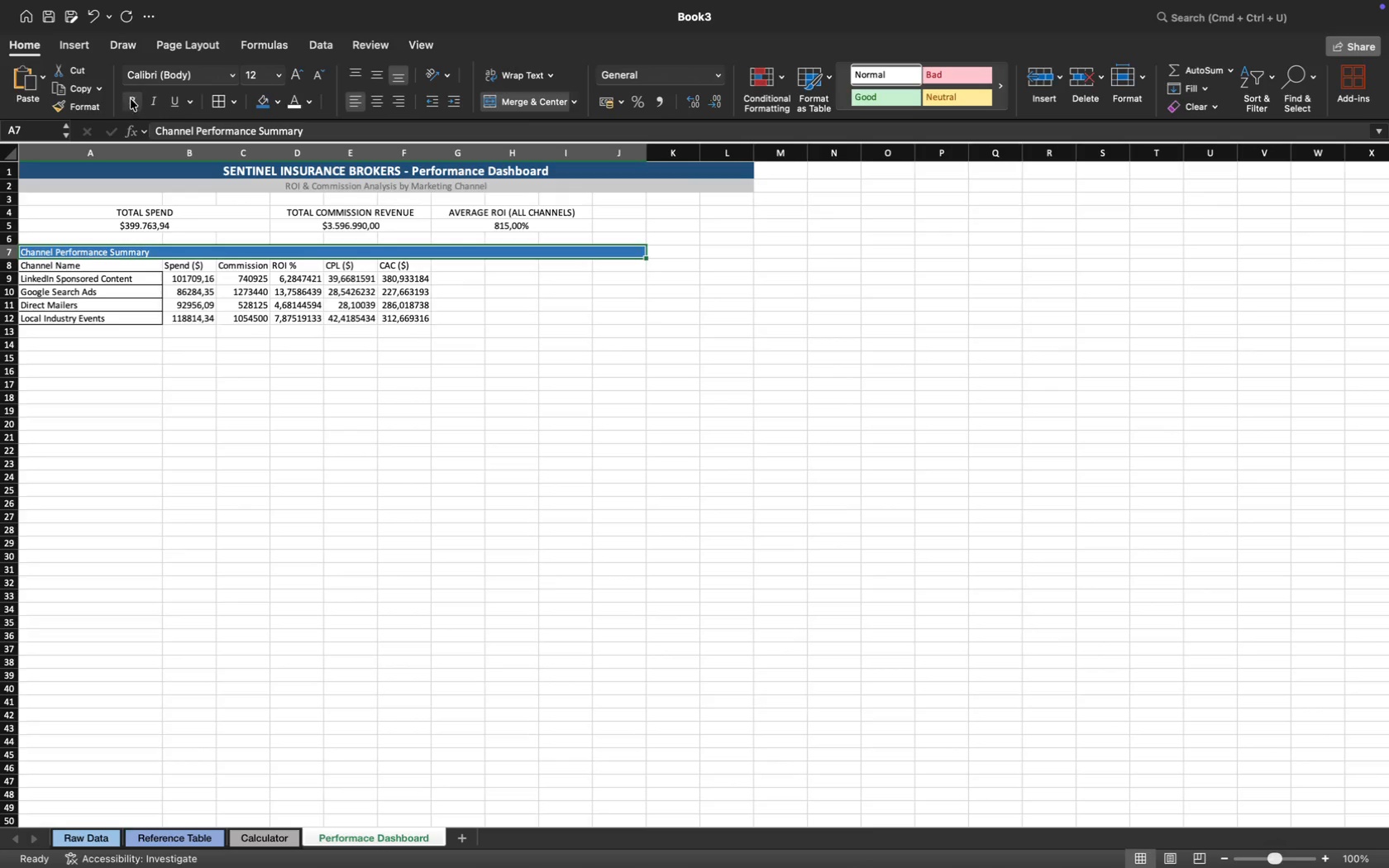 
left_click([131, 98])
 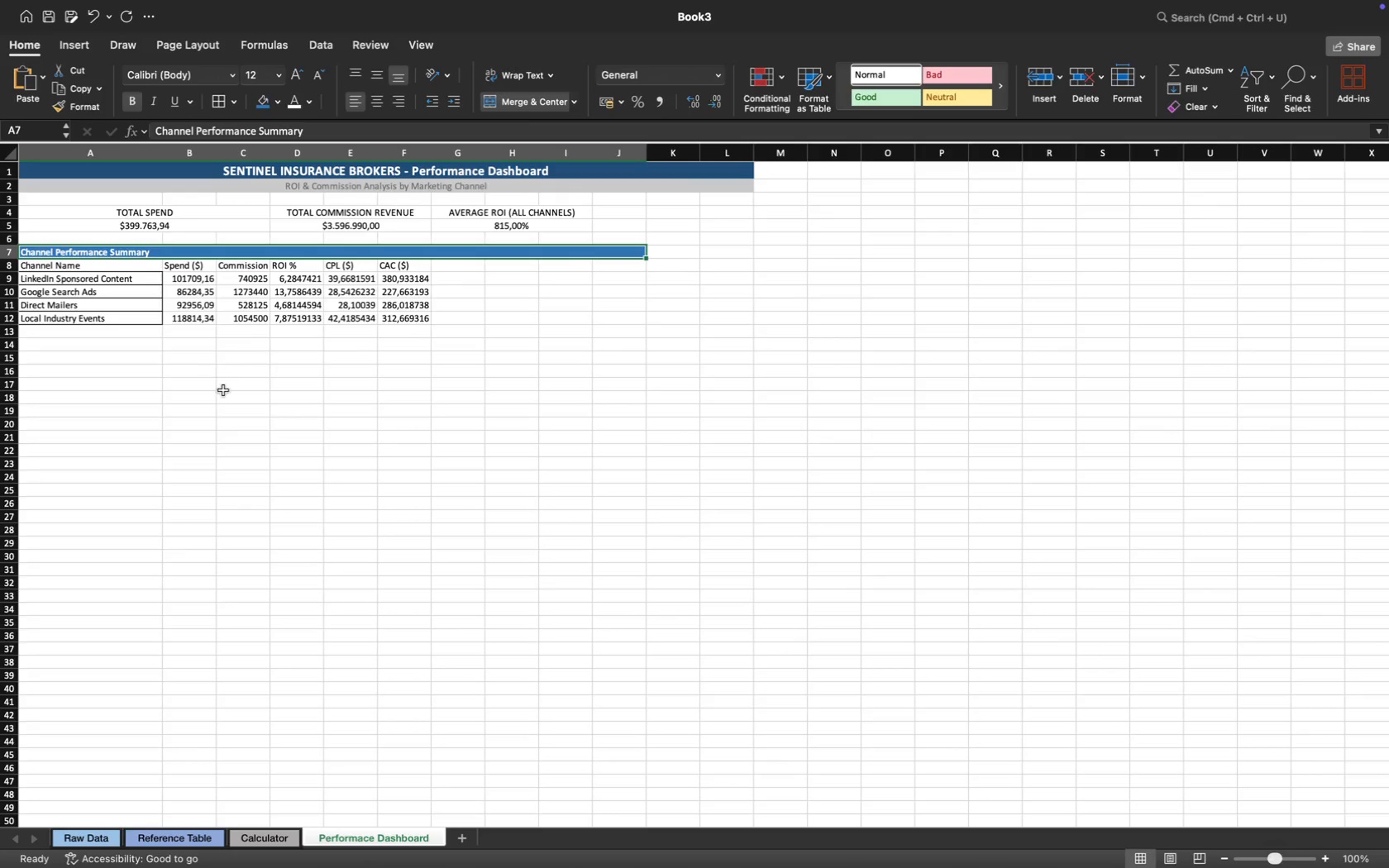 
left_click([224, 391])
 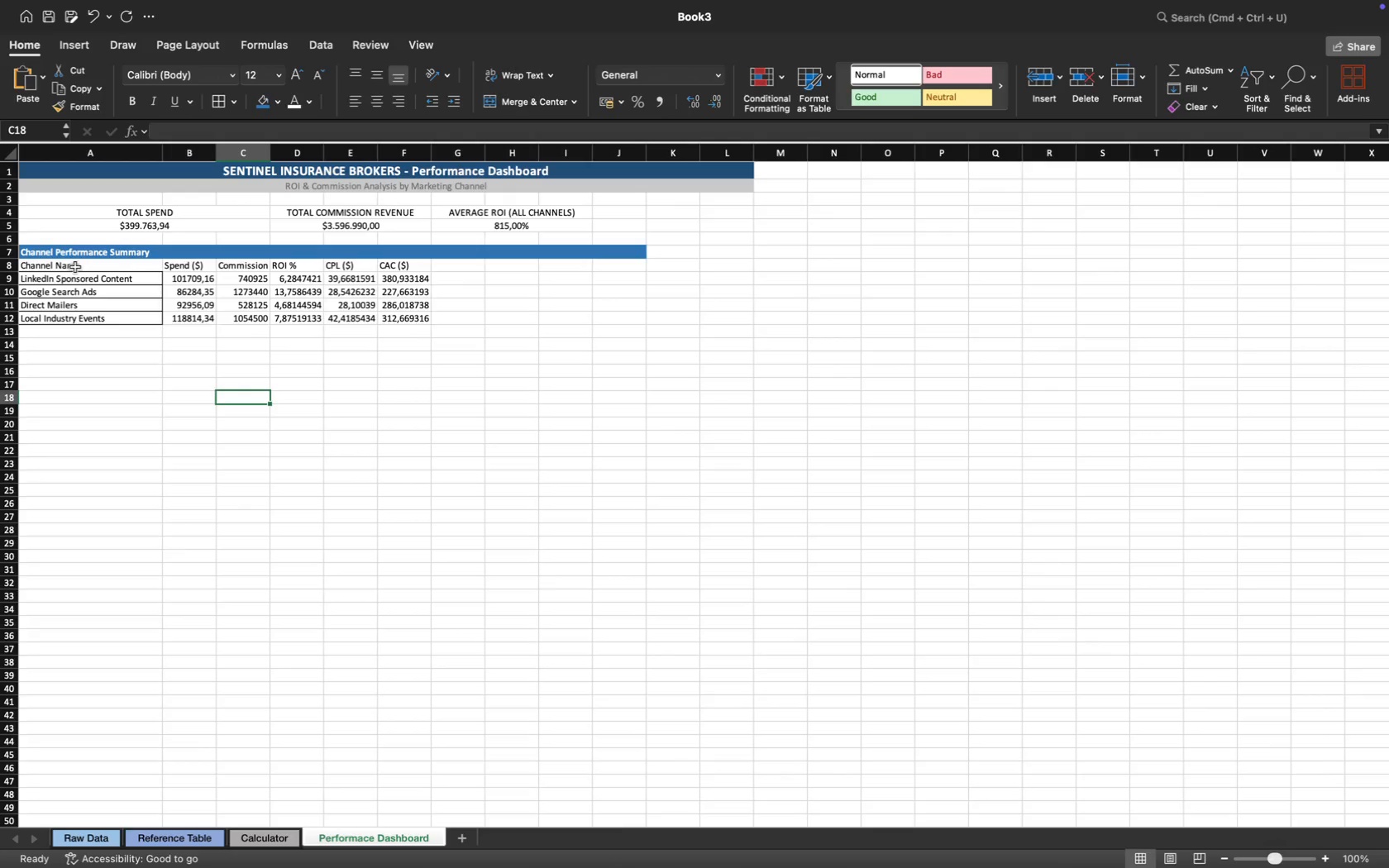 
left_click_drag(start_coordinate=[74, 266], to_coordinate=[426, 320])
 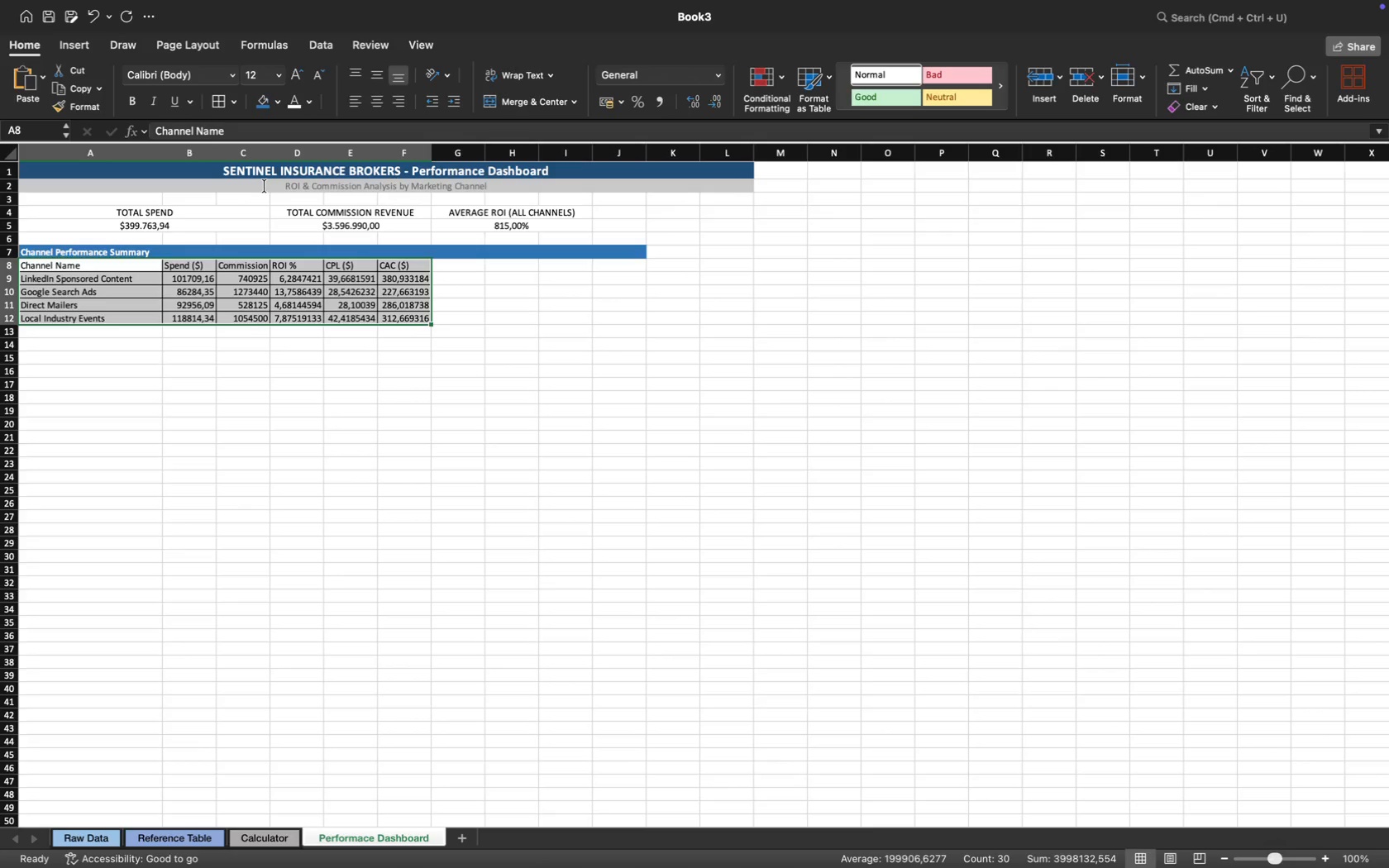 
left_click([346, 444])
 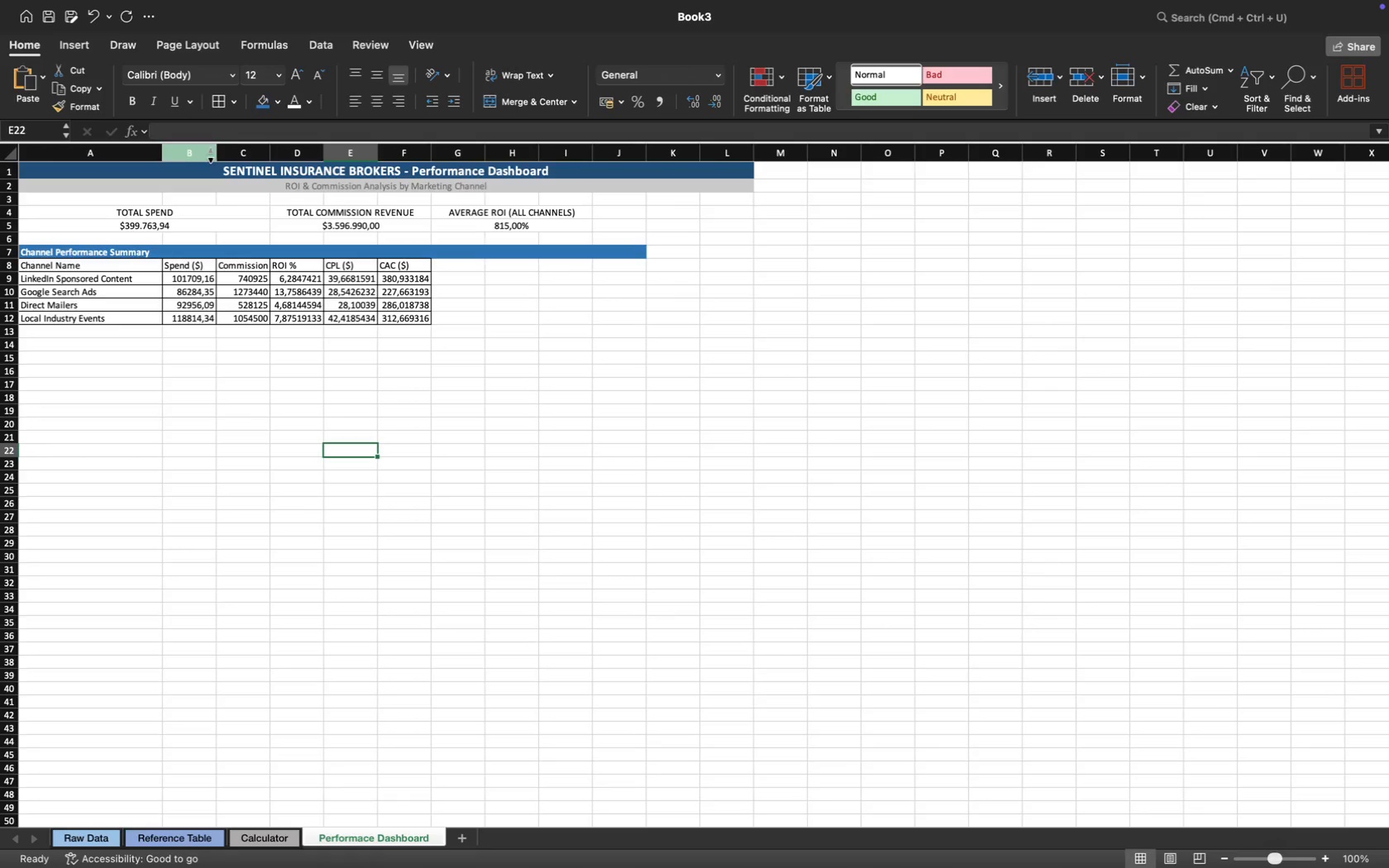 
left_click_drag(start_coordinate=[218, 153], to_coordinate=[227, 153])
 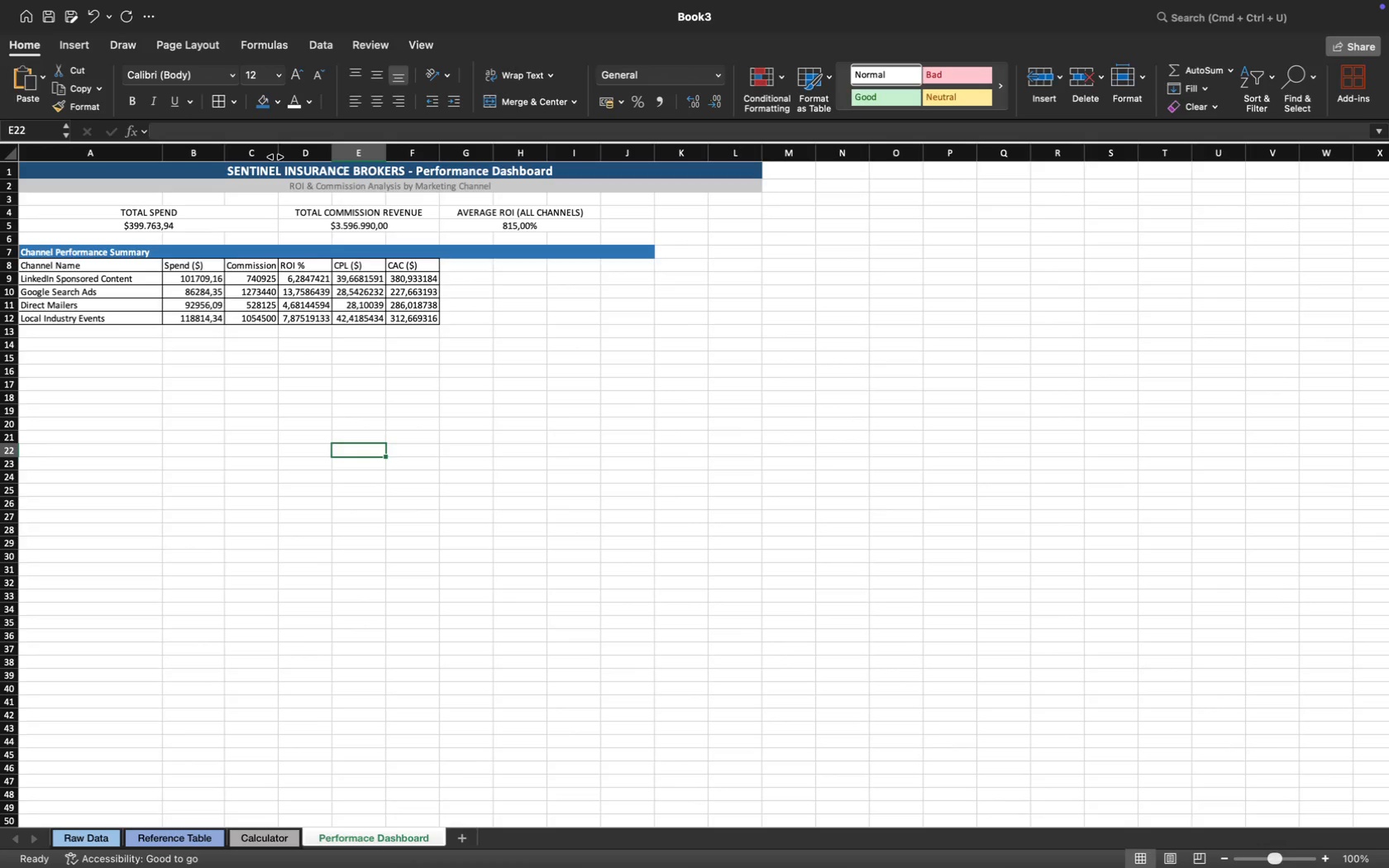 
left_click_drag(start_coordinate=[278, 154], to_coordinate=[291, 155])
 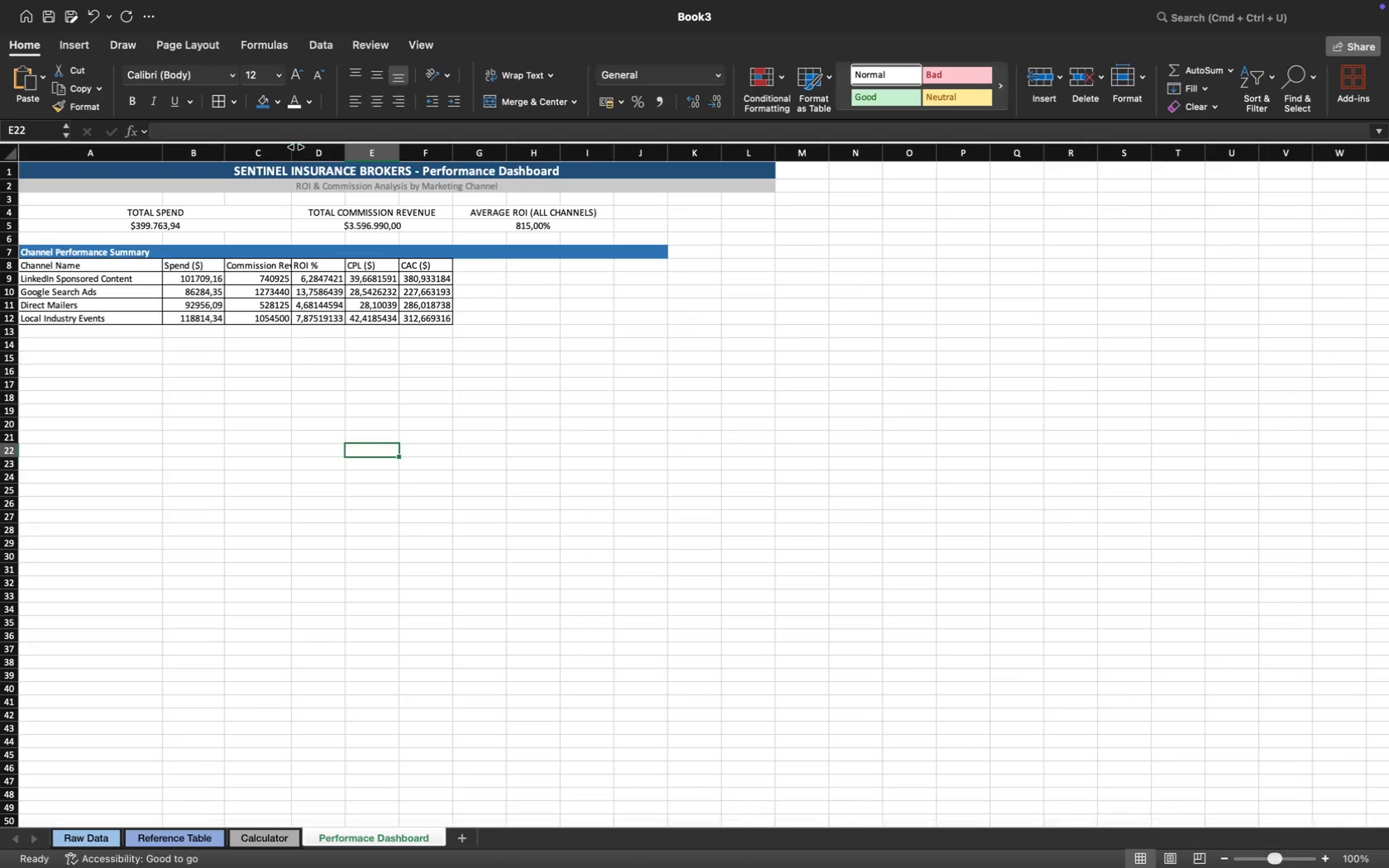 
left_click_drag(start_coordinate=[291, 151], to_coordinate=[309, 154])
 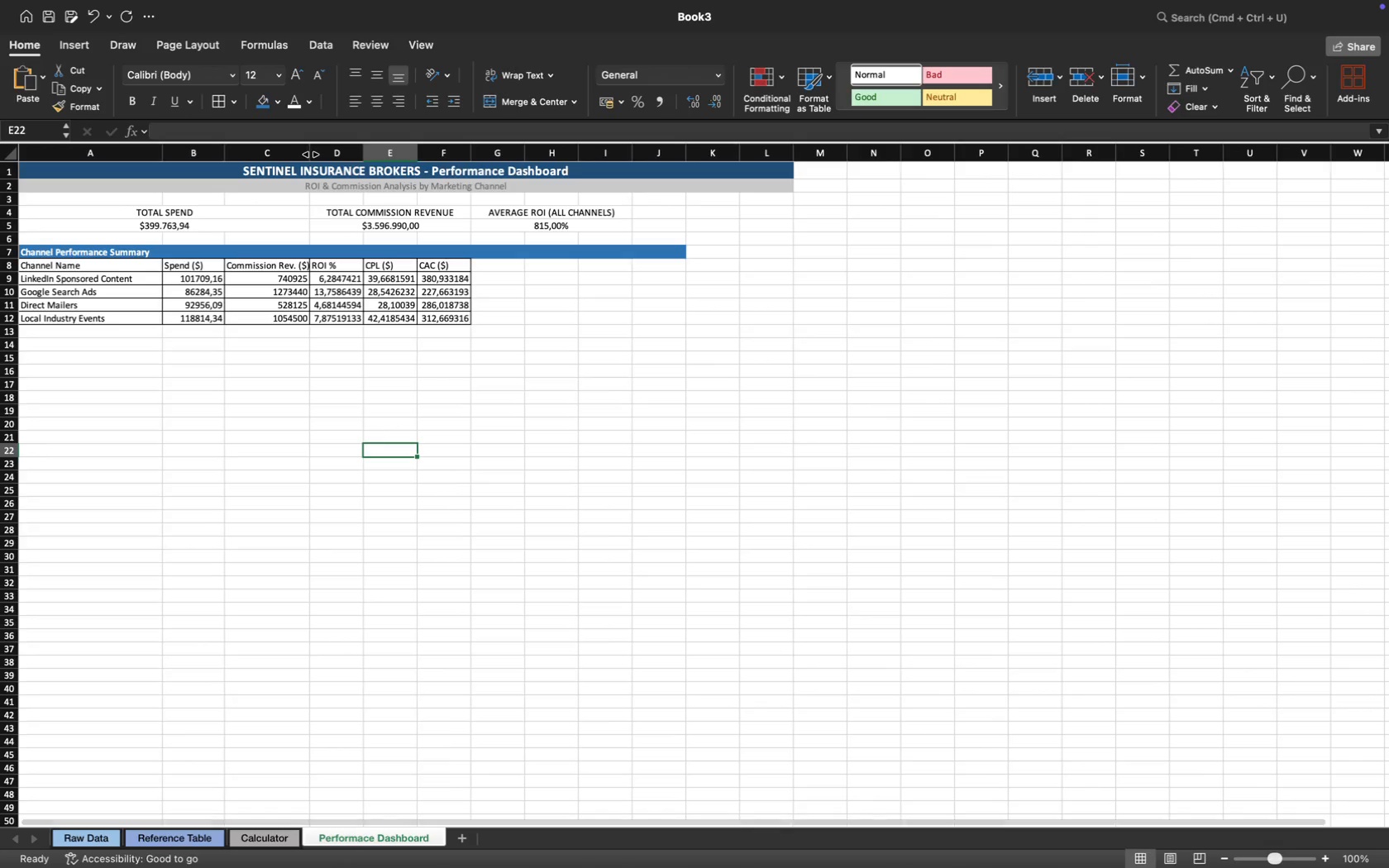 
left_click_drag(start_coordinate=[311, 154], to_coordinate=[322, 154])
 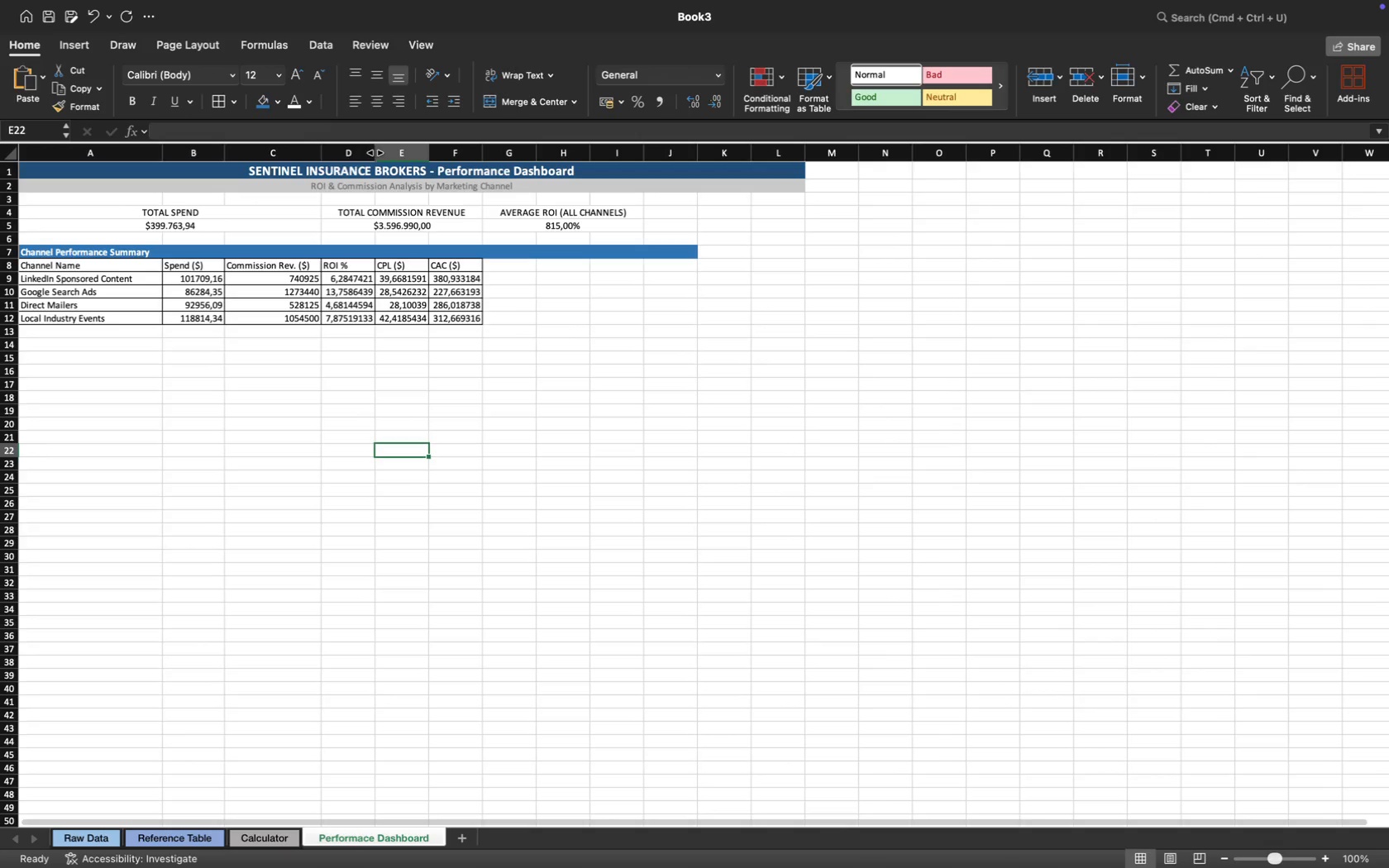 
left_click_drag(start_coordinate=[377, 153], to_coordinate=[385, 154])
 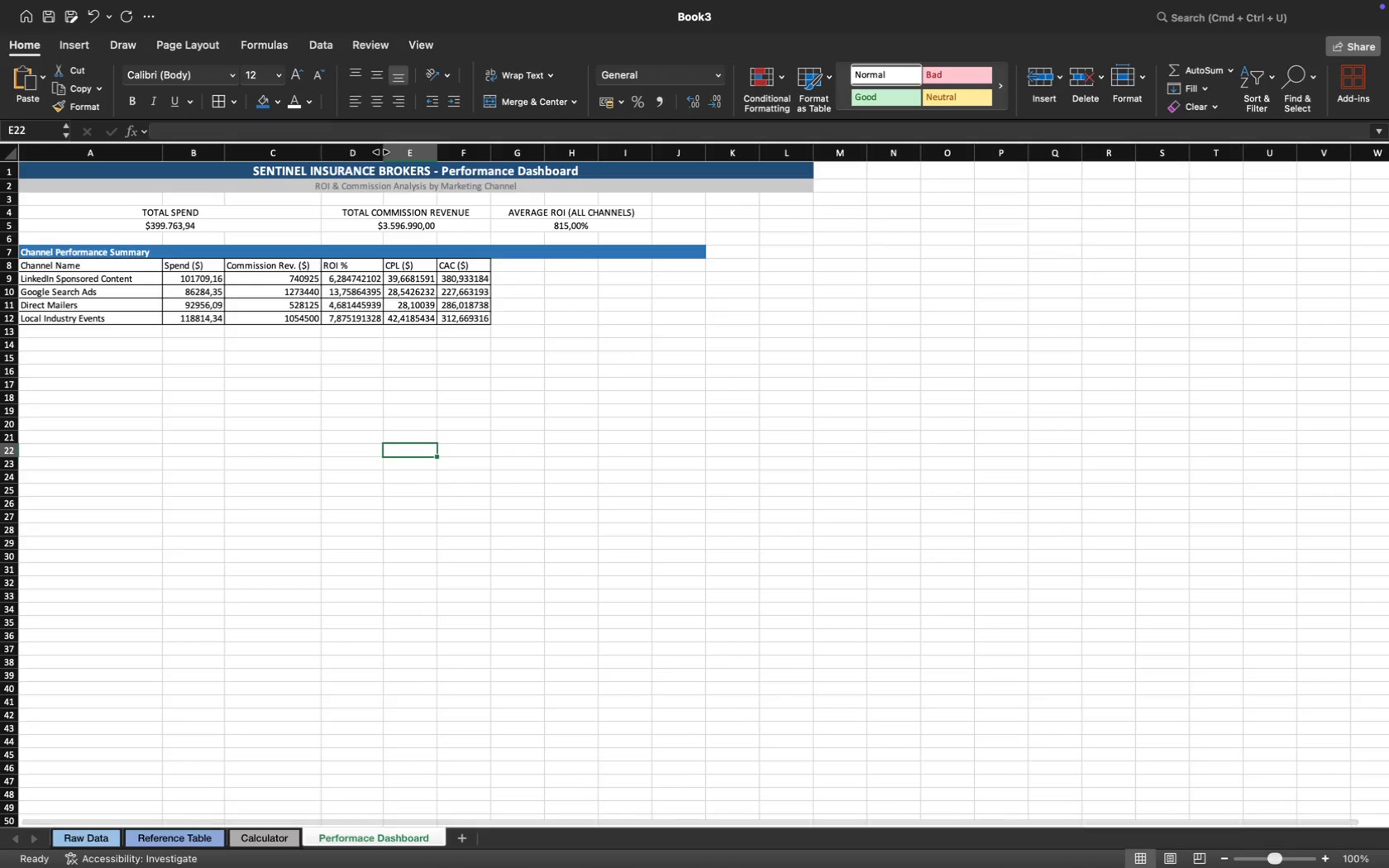 
left_click_drag(start_coordinate=[383, 154], to_coordinate=[390, 155])
 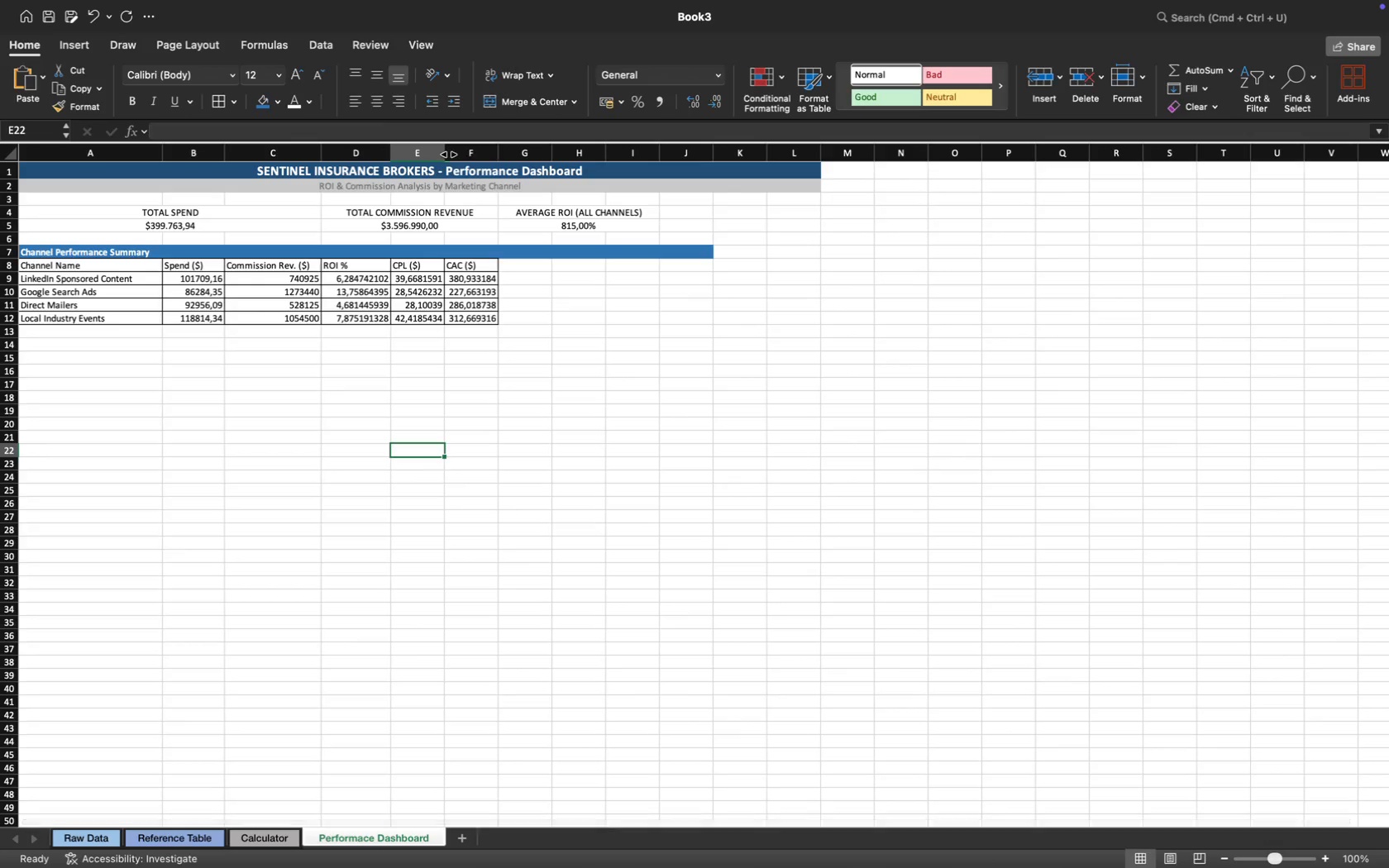 
left_click_drag(start_coordinate=[446, 152], to_coordinate=[456, 153])
 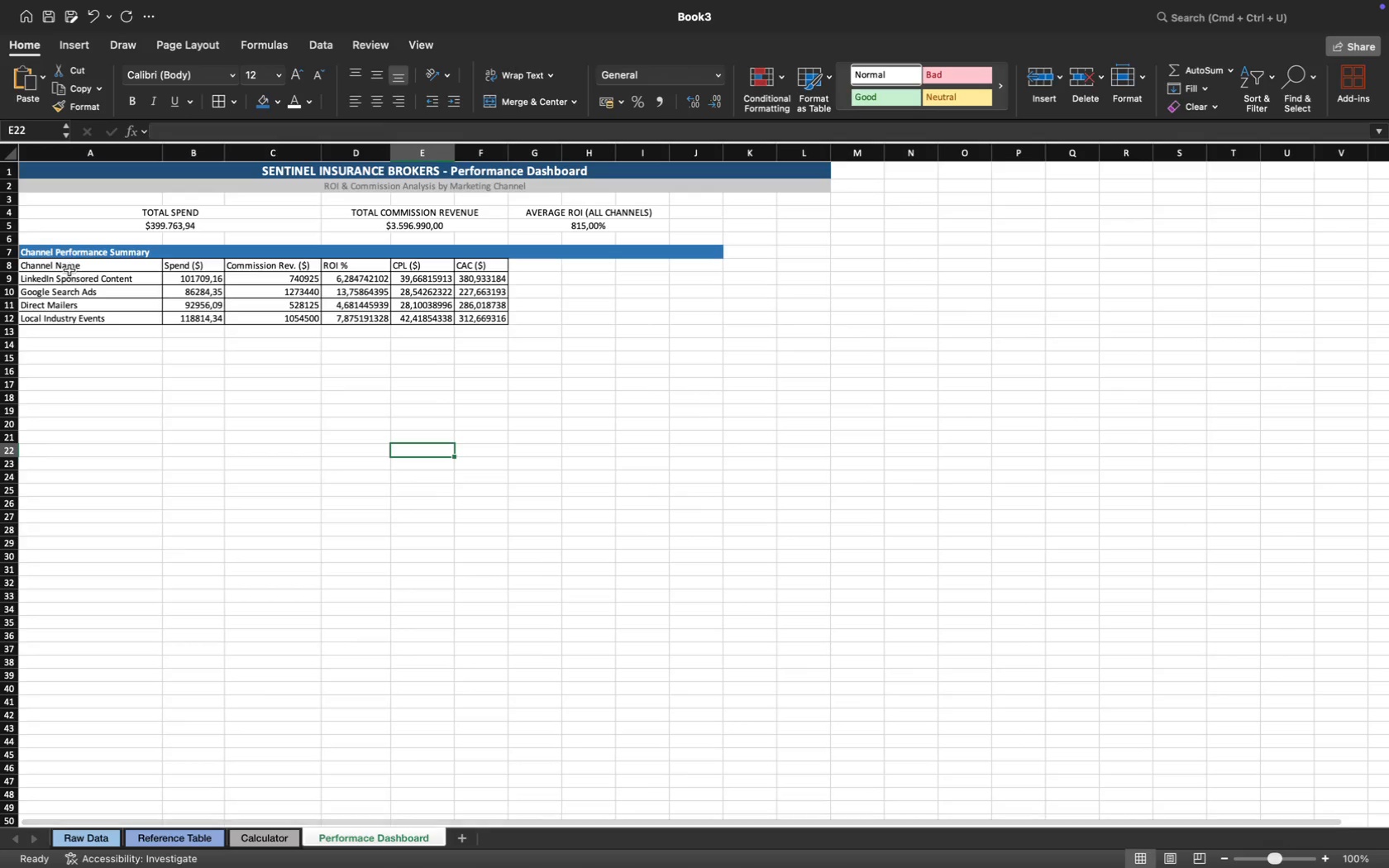 
left_click_drag(start_coordinate=[61, 265], to_coordinate=[467, 265])
 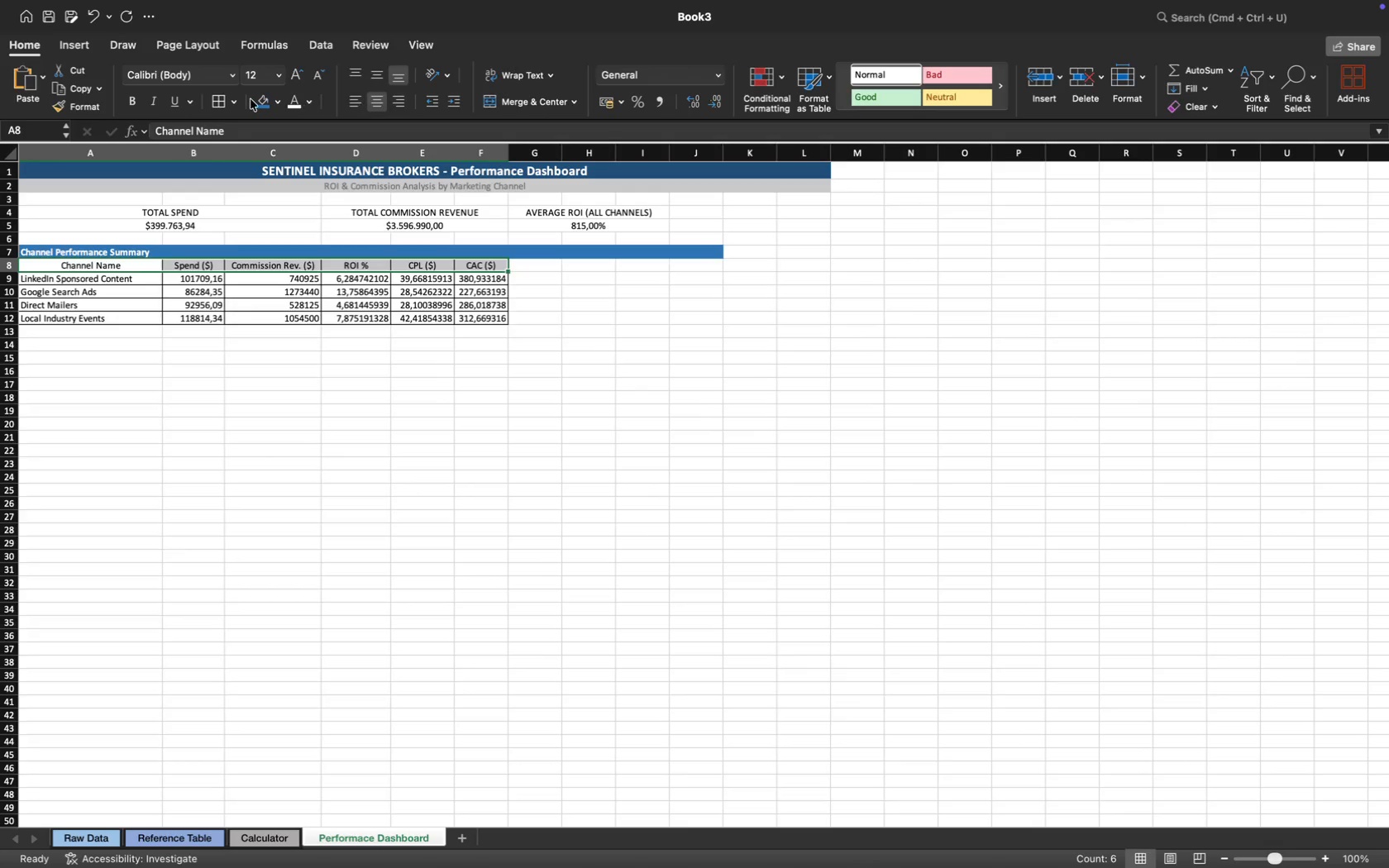 
left_click([279, 102])
 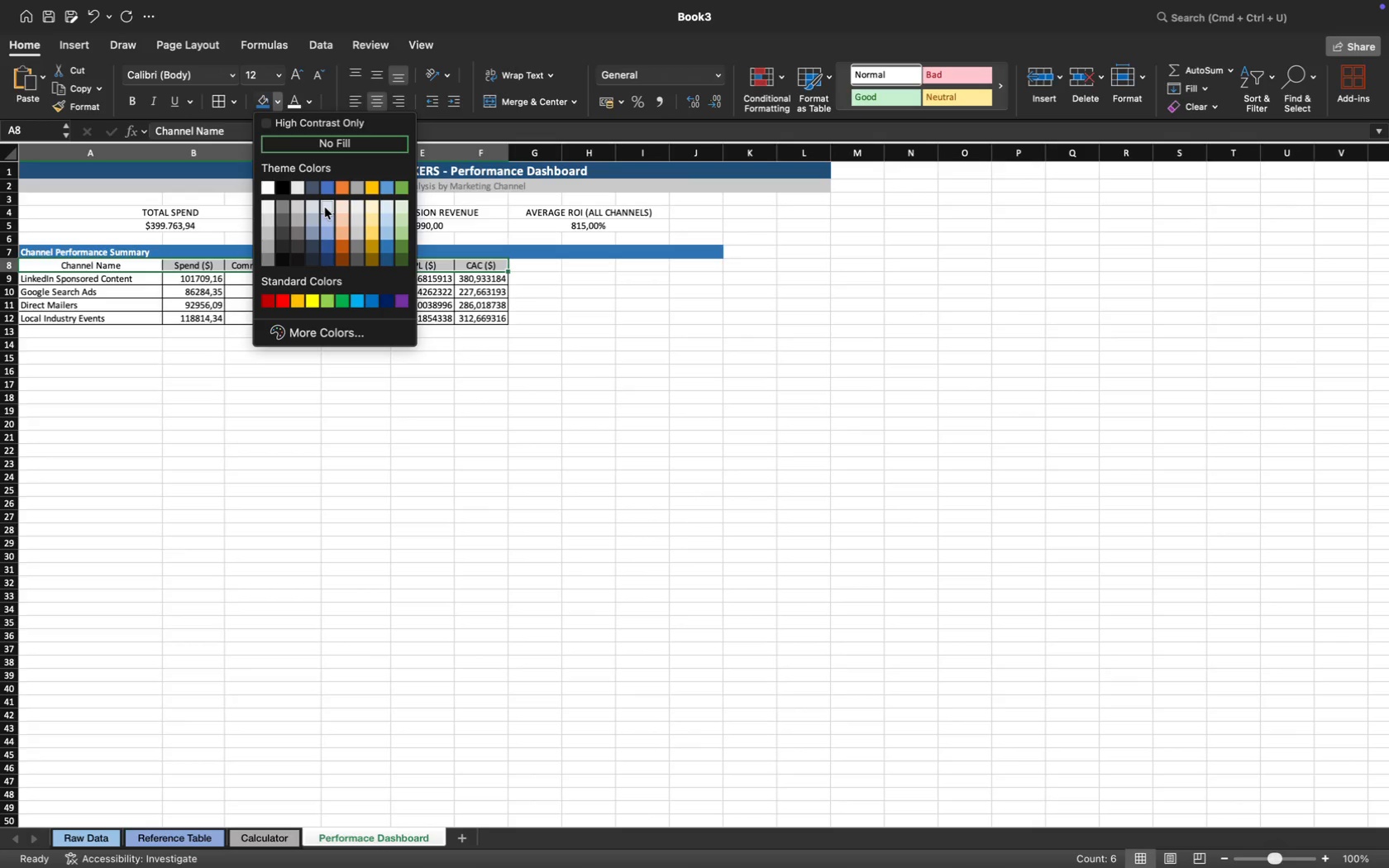 
left_click([325, 207])
 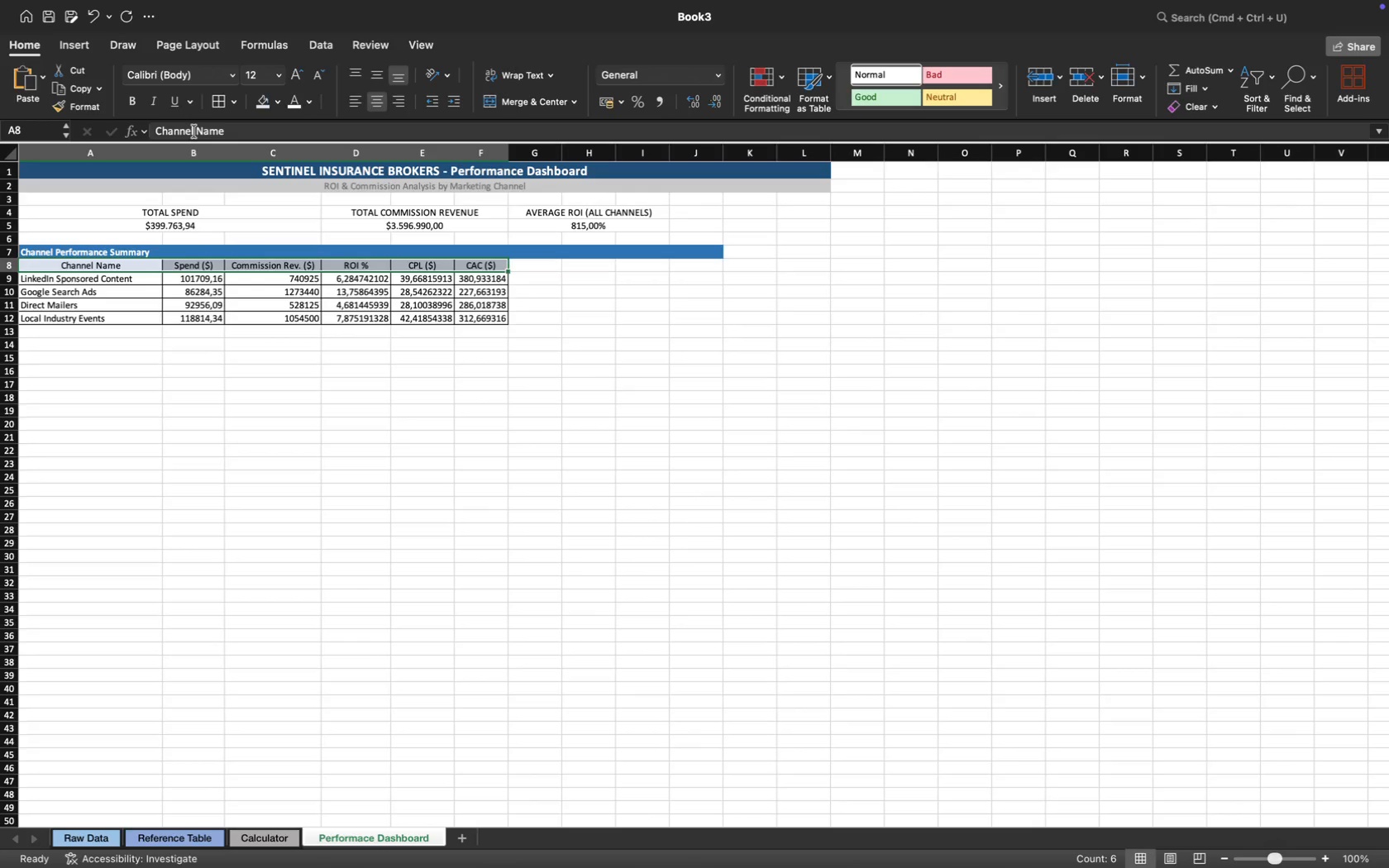 
left_click([131, 100])
 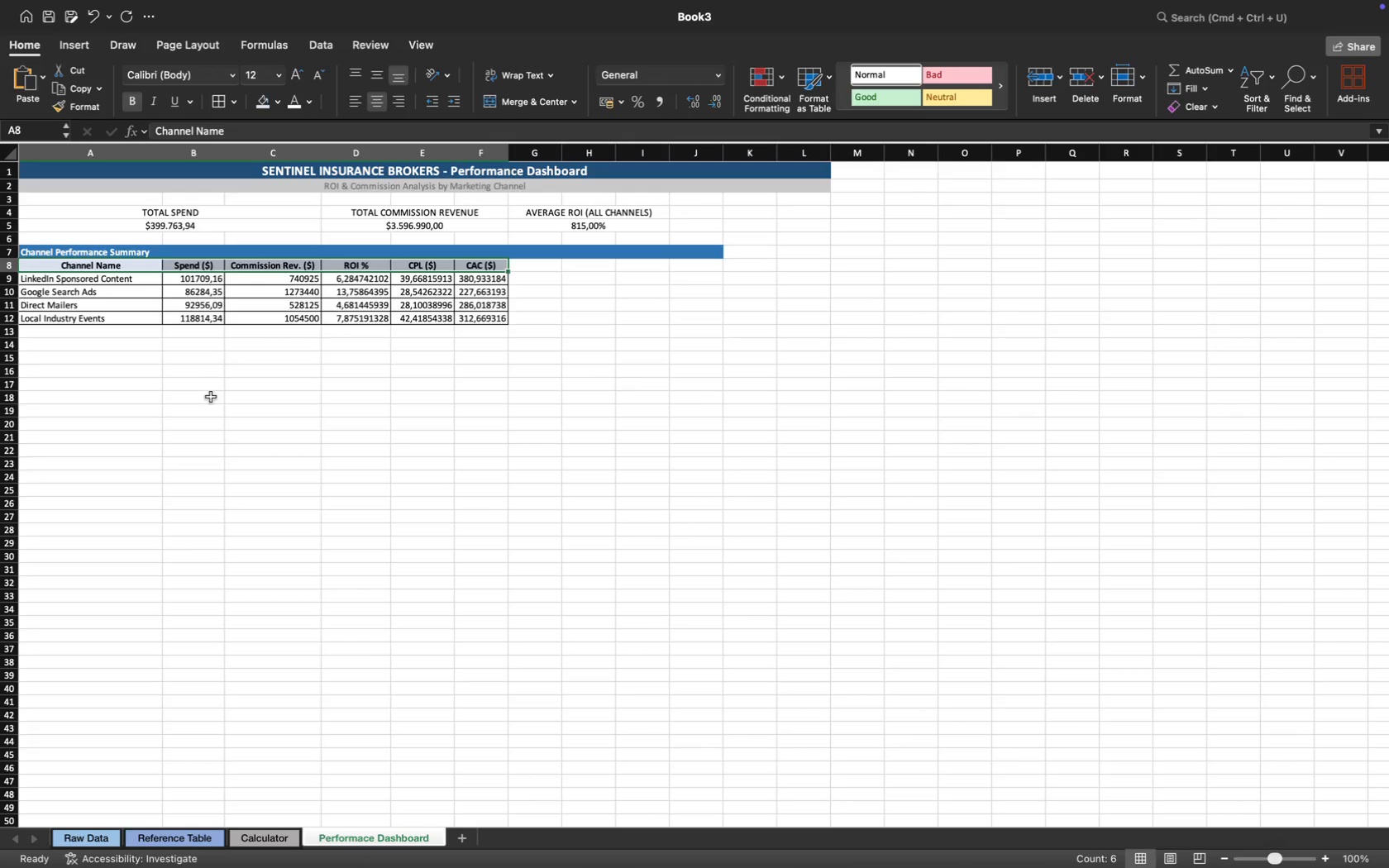 
wait(5.23)
 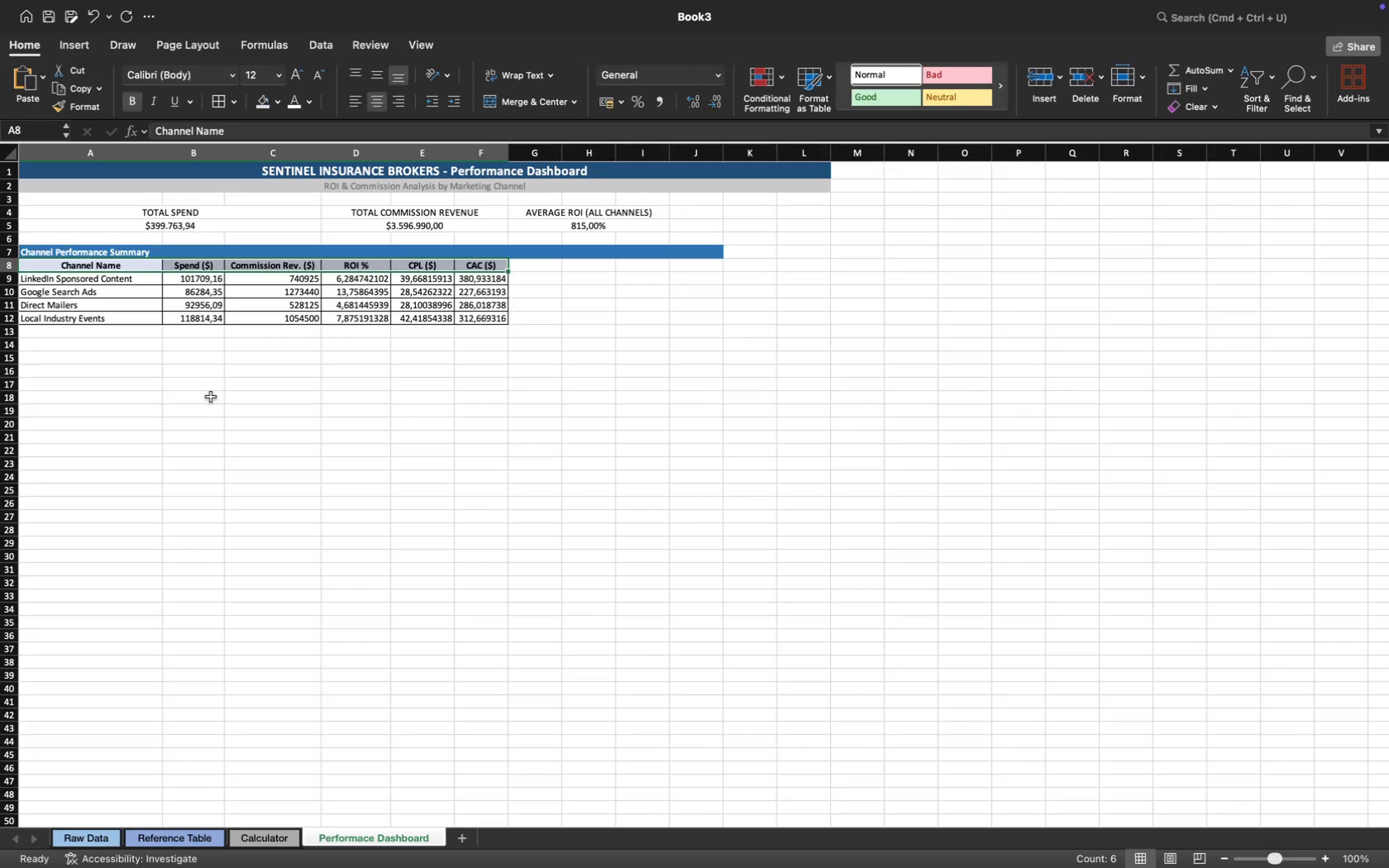 
left_click([279, 106])
 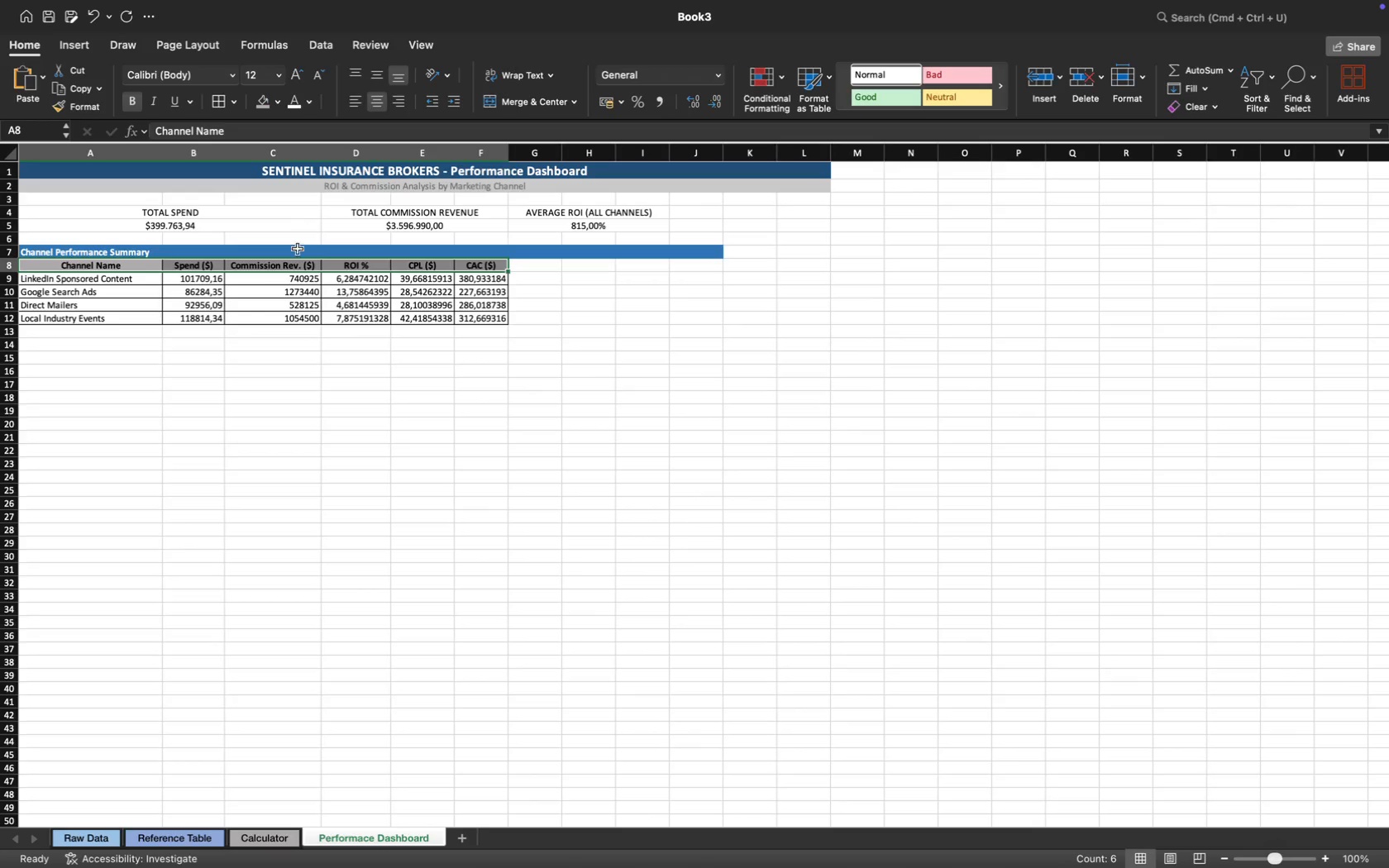 
left_click([275, 364])
 